 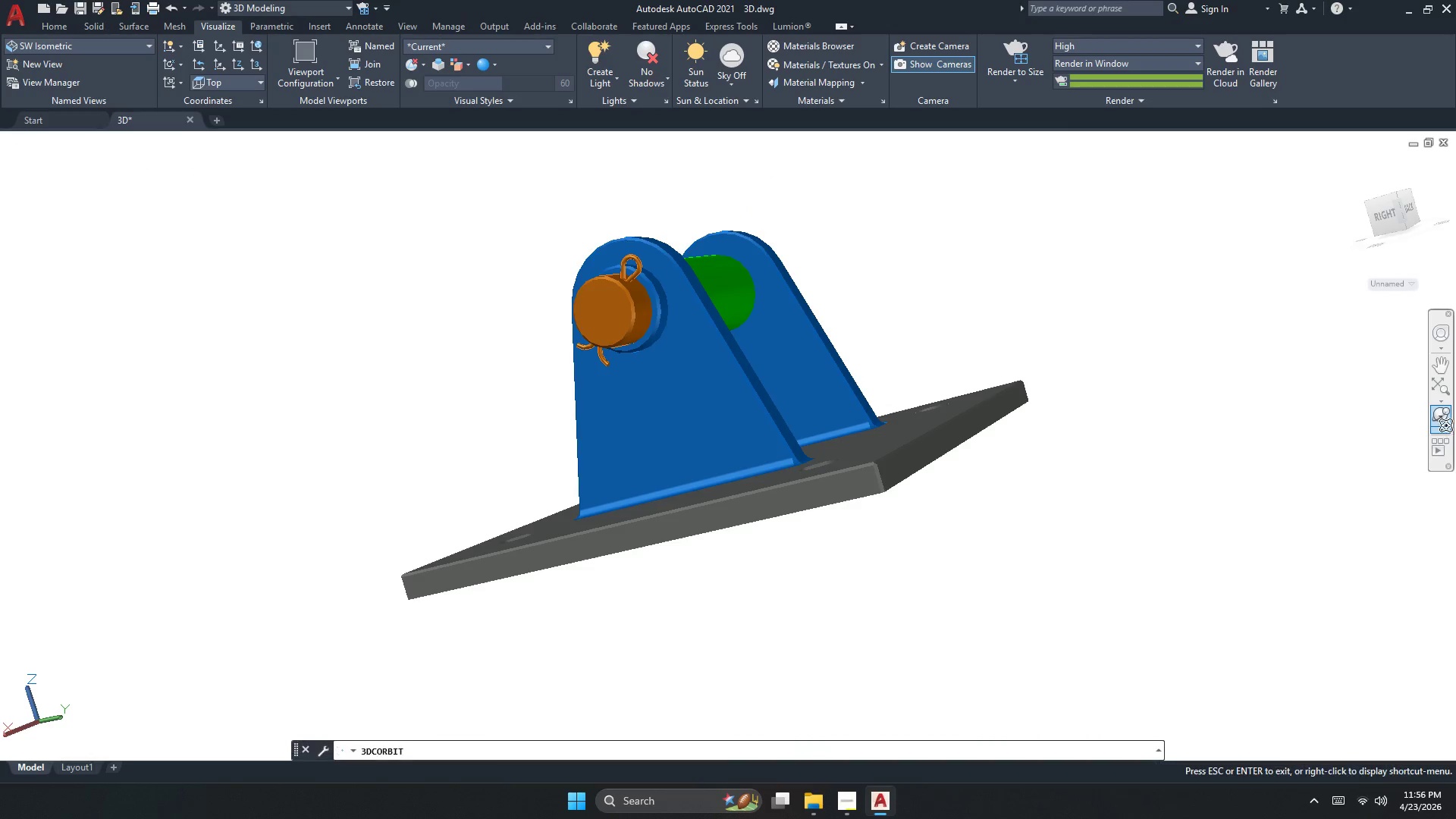 
key(Escape)
 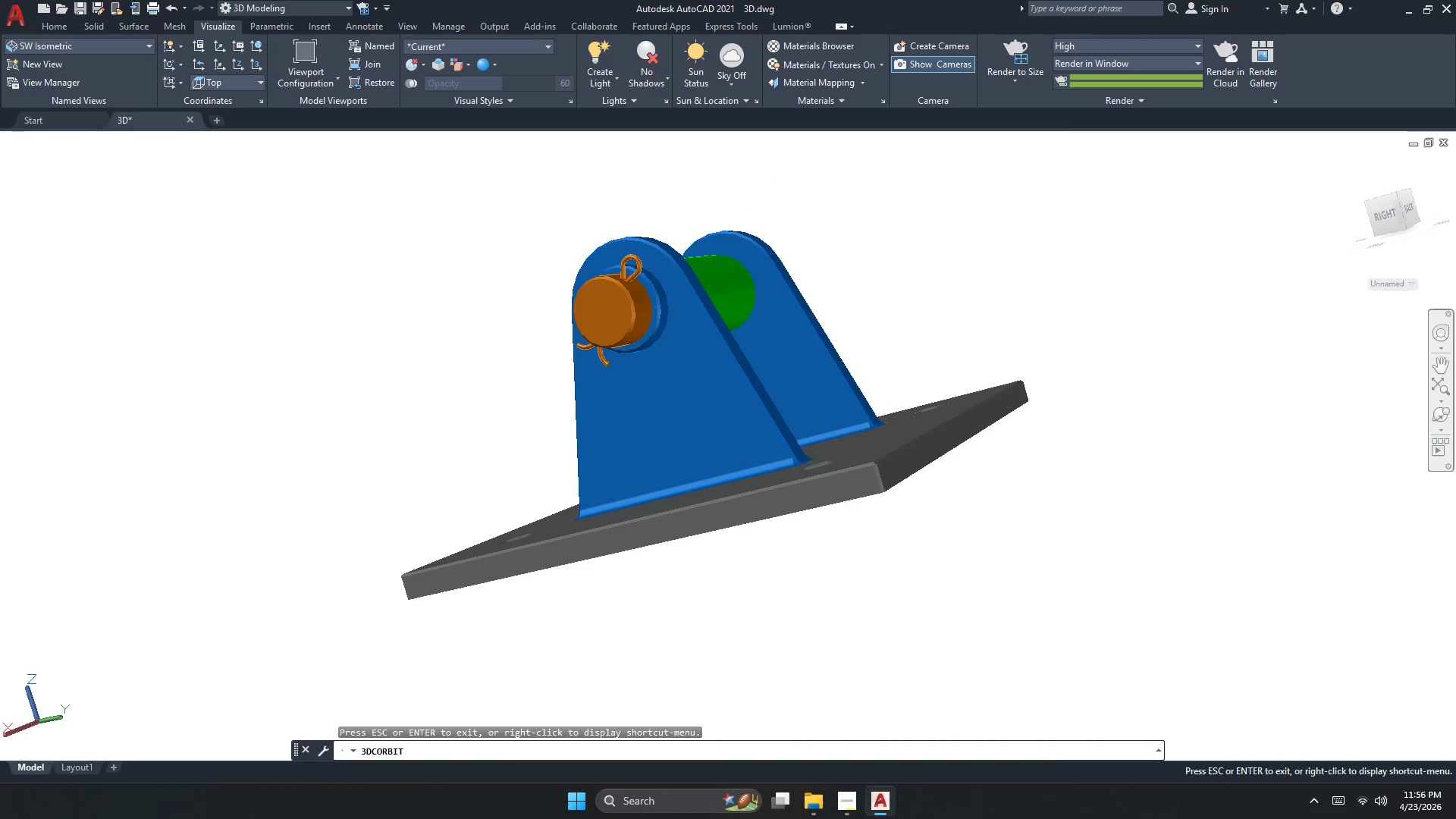 
left_click([1442, 434])
 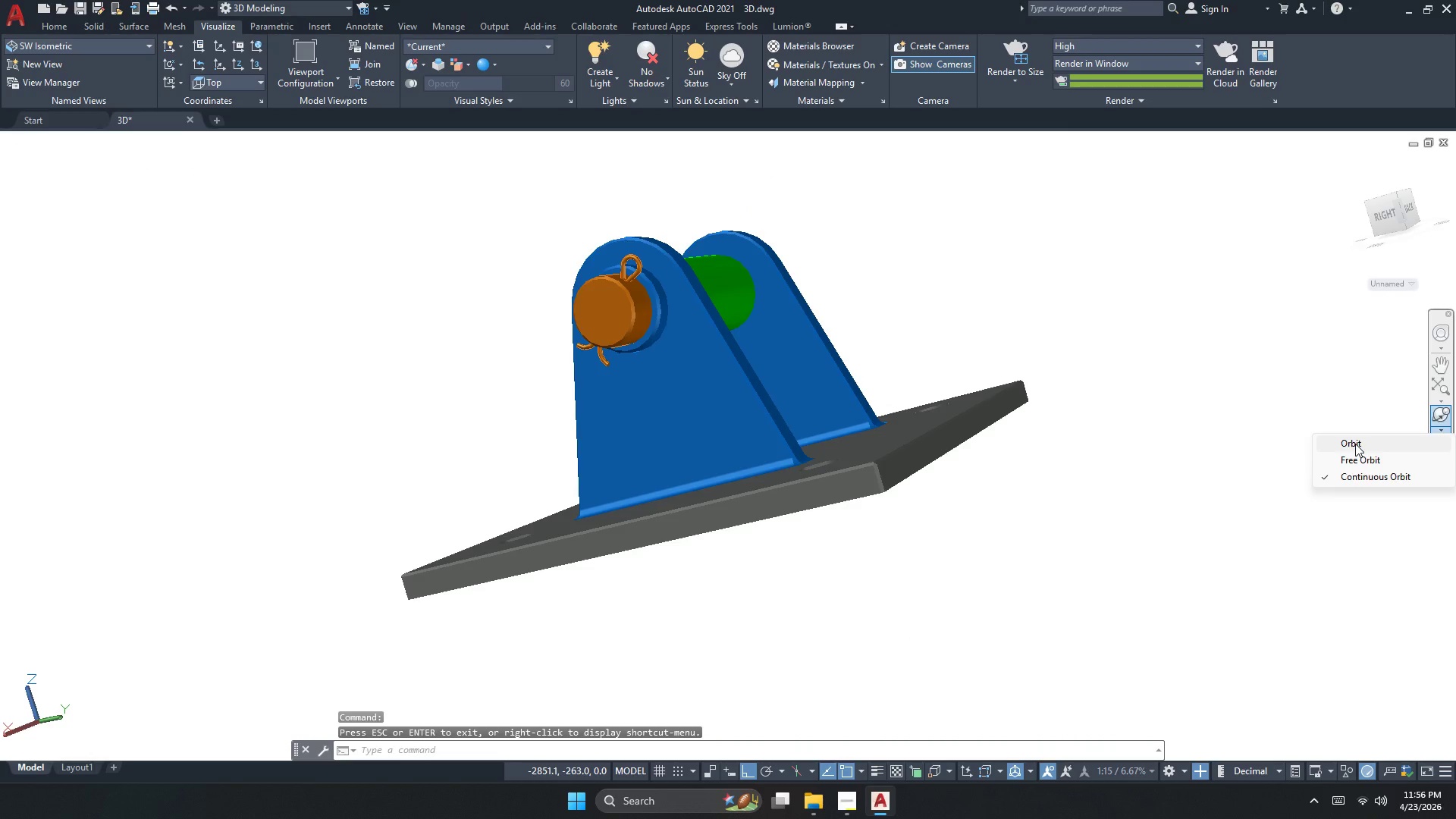 
left_click([1355, 444])
 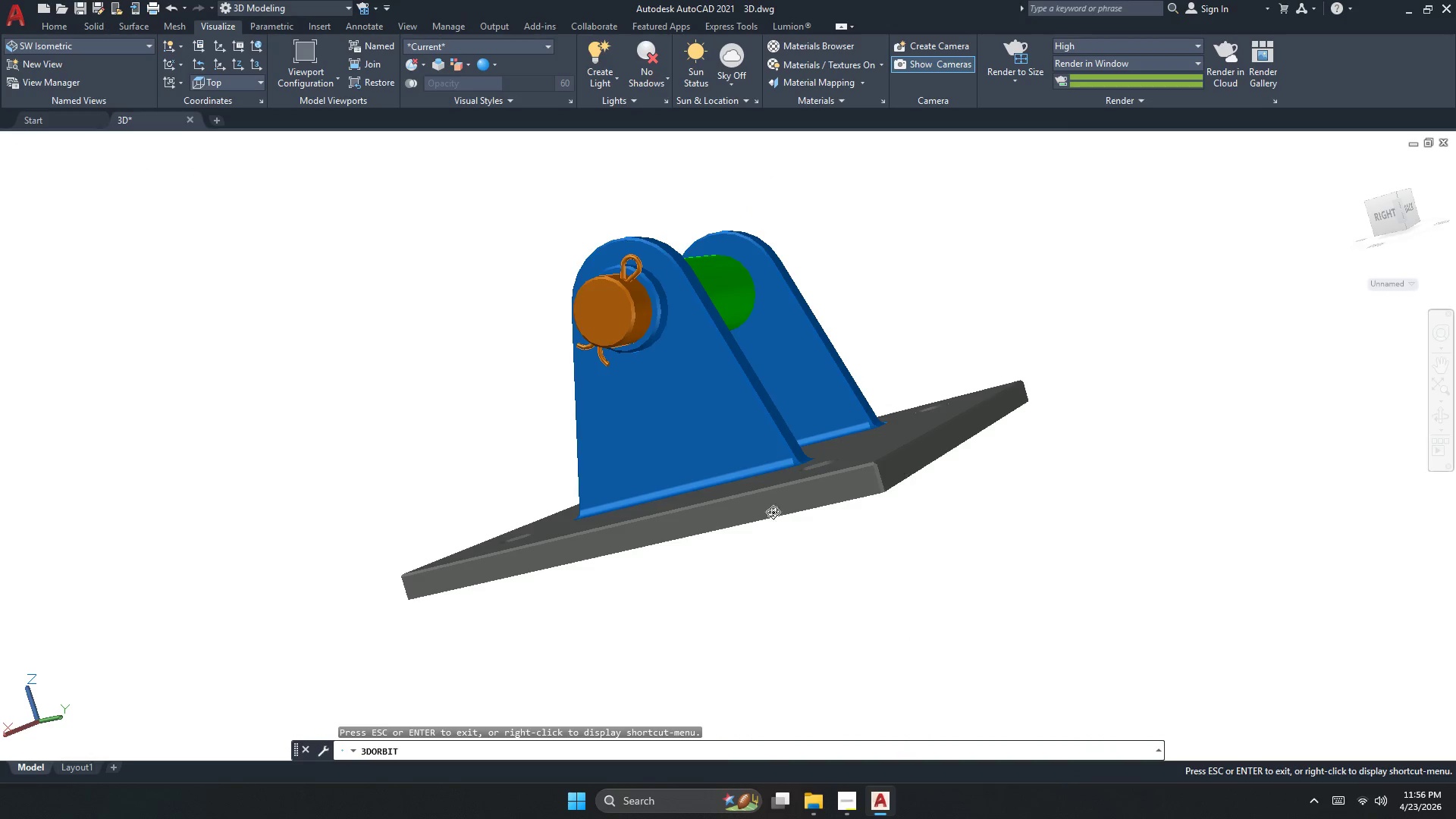 
left_click_drag(start_coordinate=[720, 519], to_coordinate=[739, 577])
 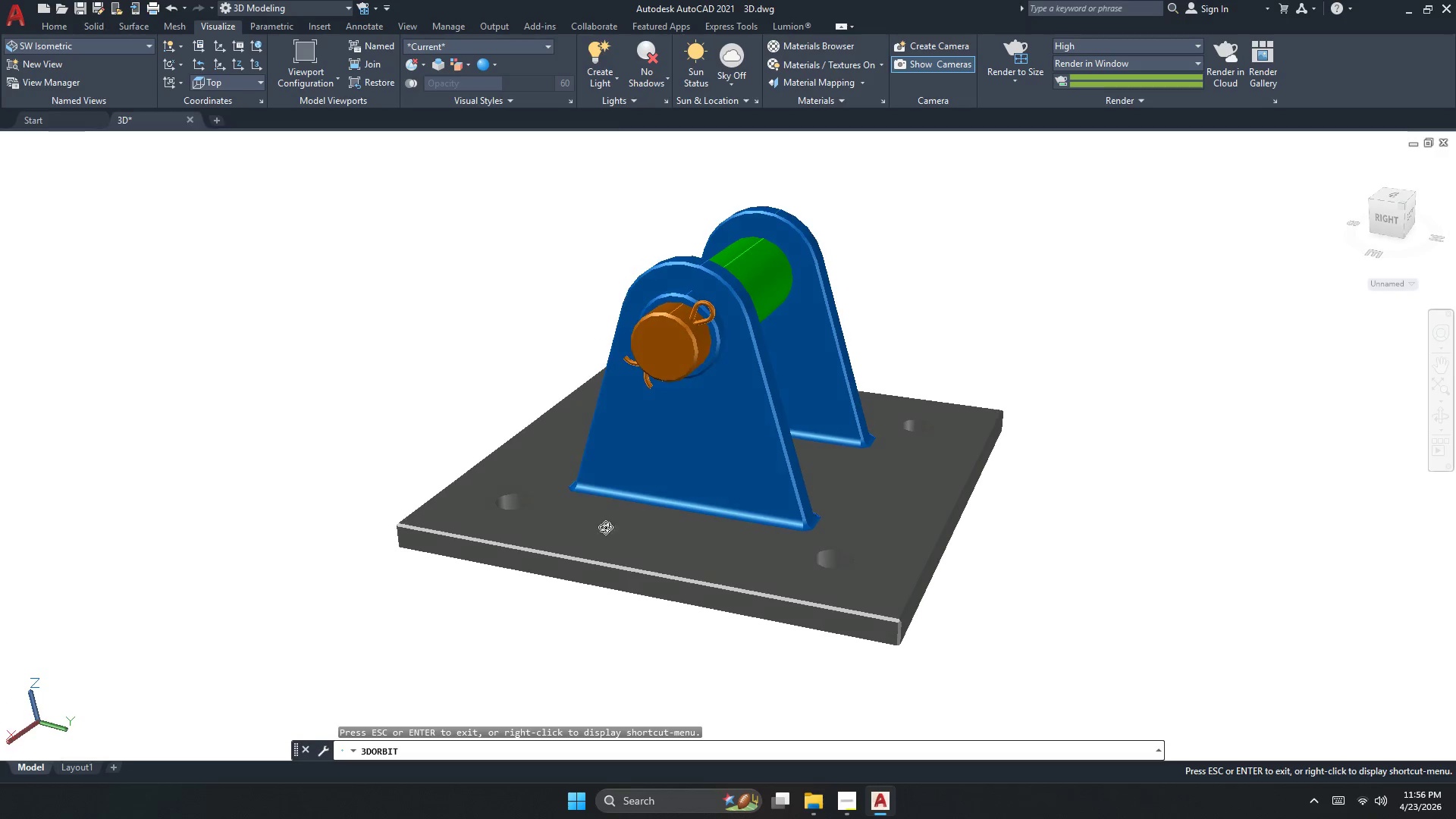 
left_click_drag(start_coordinate=[569, 516], to_coordinate=[651, 478])
 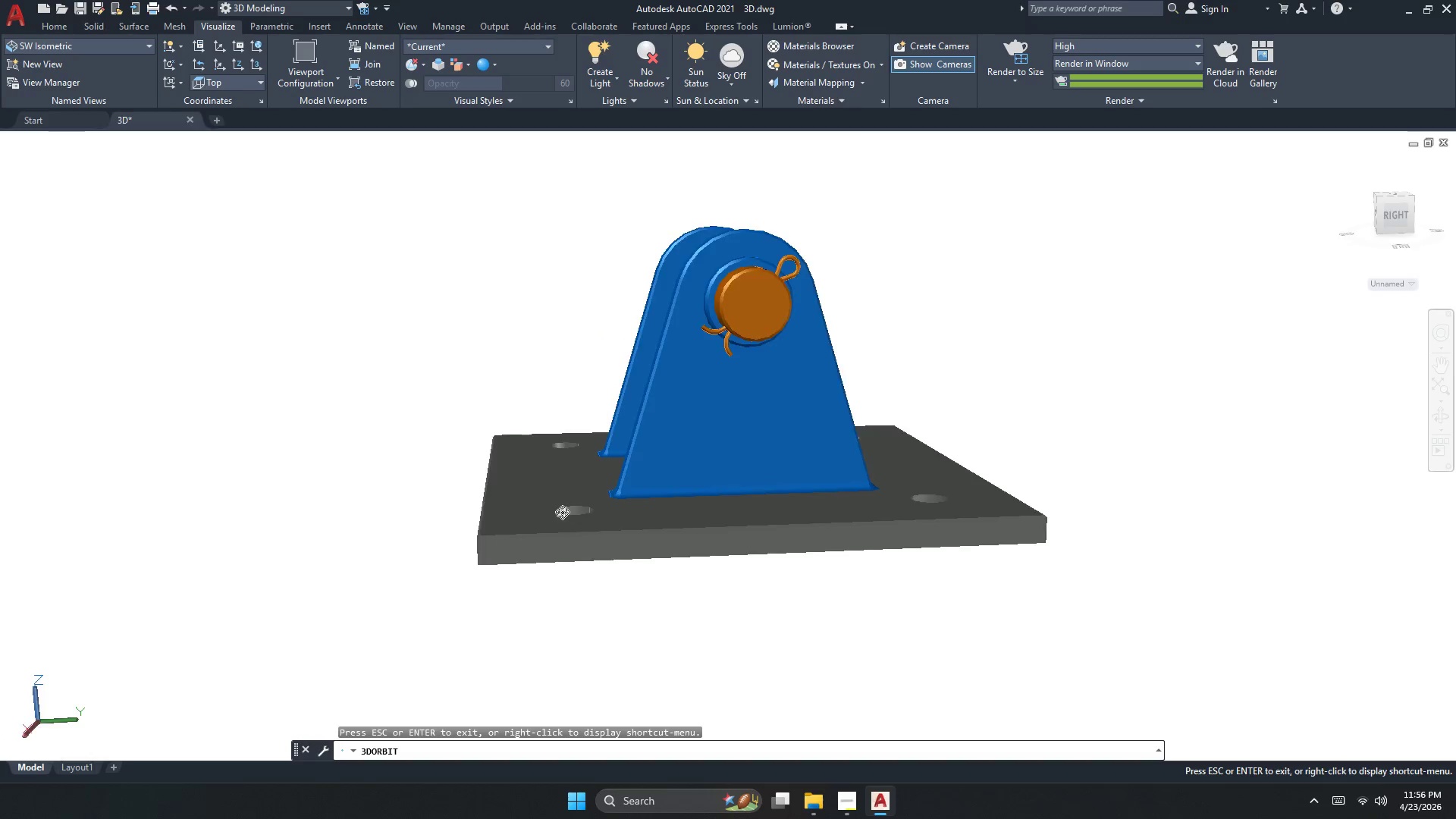 
left_click_drag(start_coordinate=[562, 511], to_coordinate=[673, 521])
 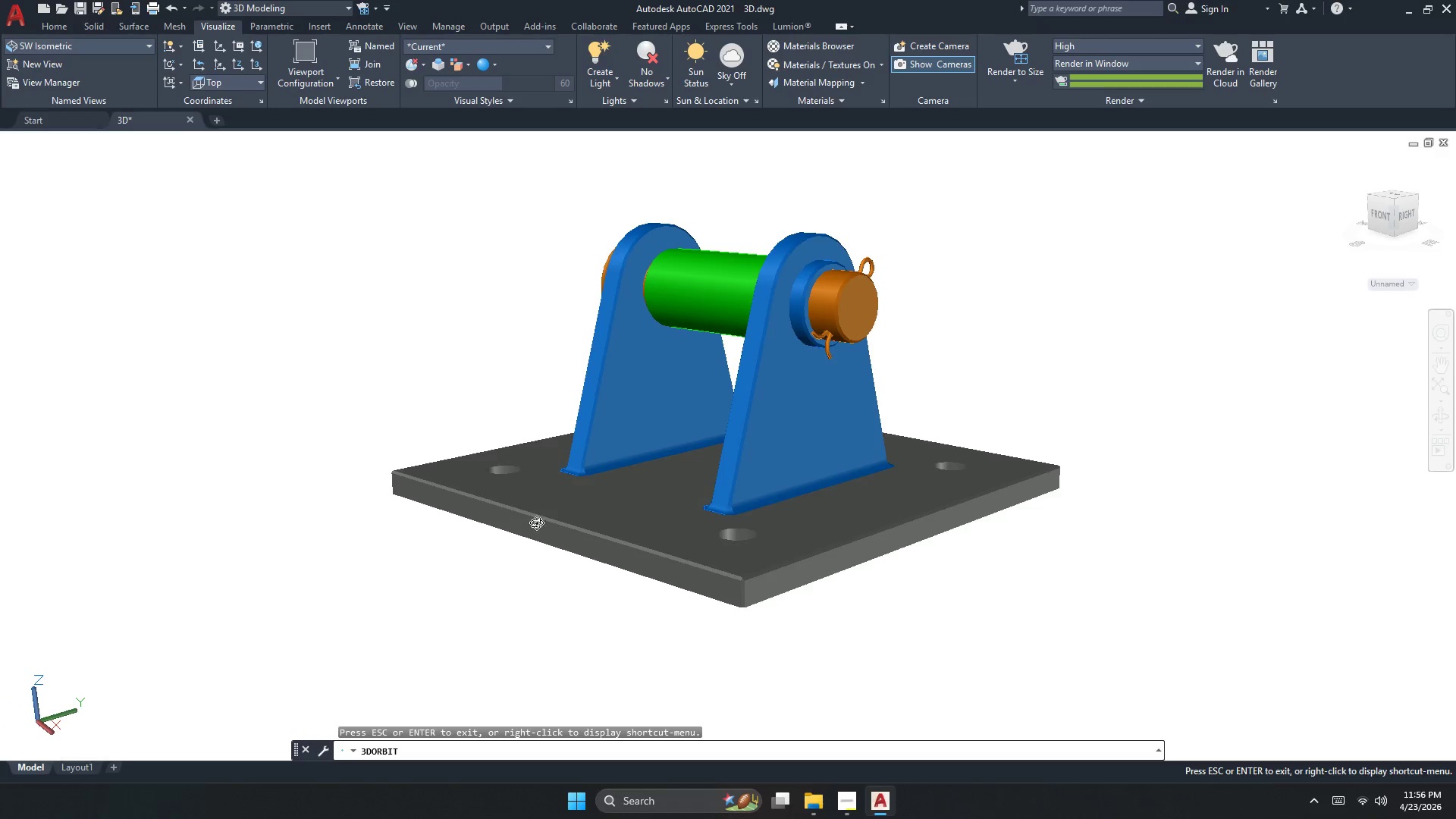 
left_click_drag(start_coordinate=[548, 521], to_coordinate=[764, 587])
 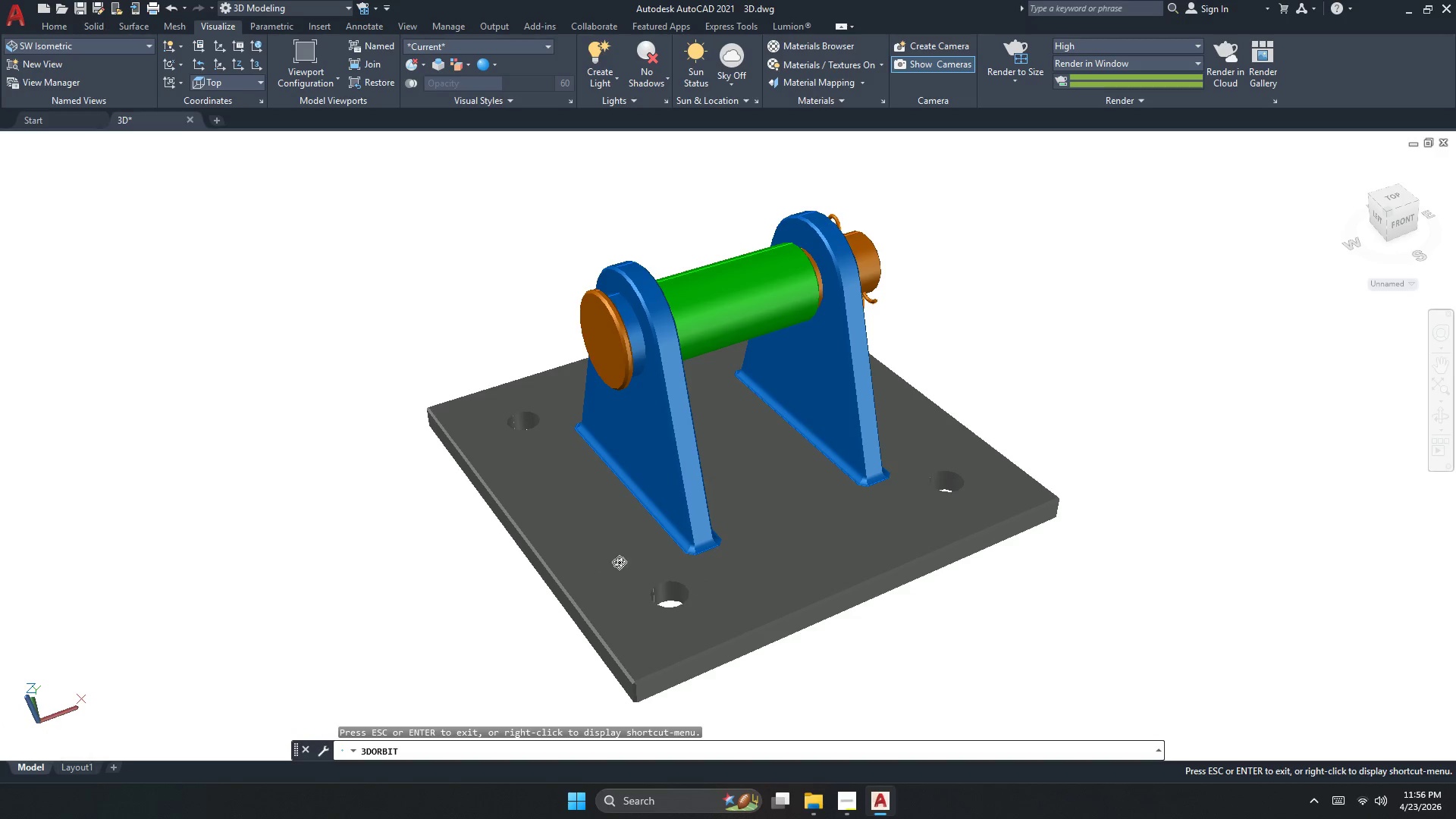 
left_click_drag(start_coordinate=[617, 559], to_coordinate=[651, 585])
 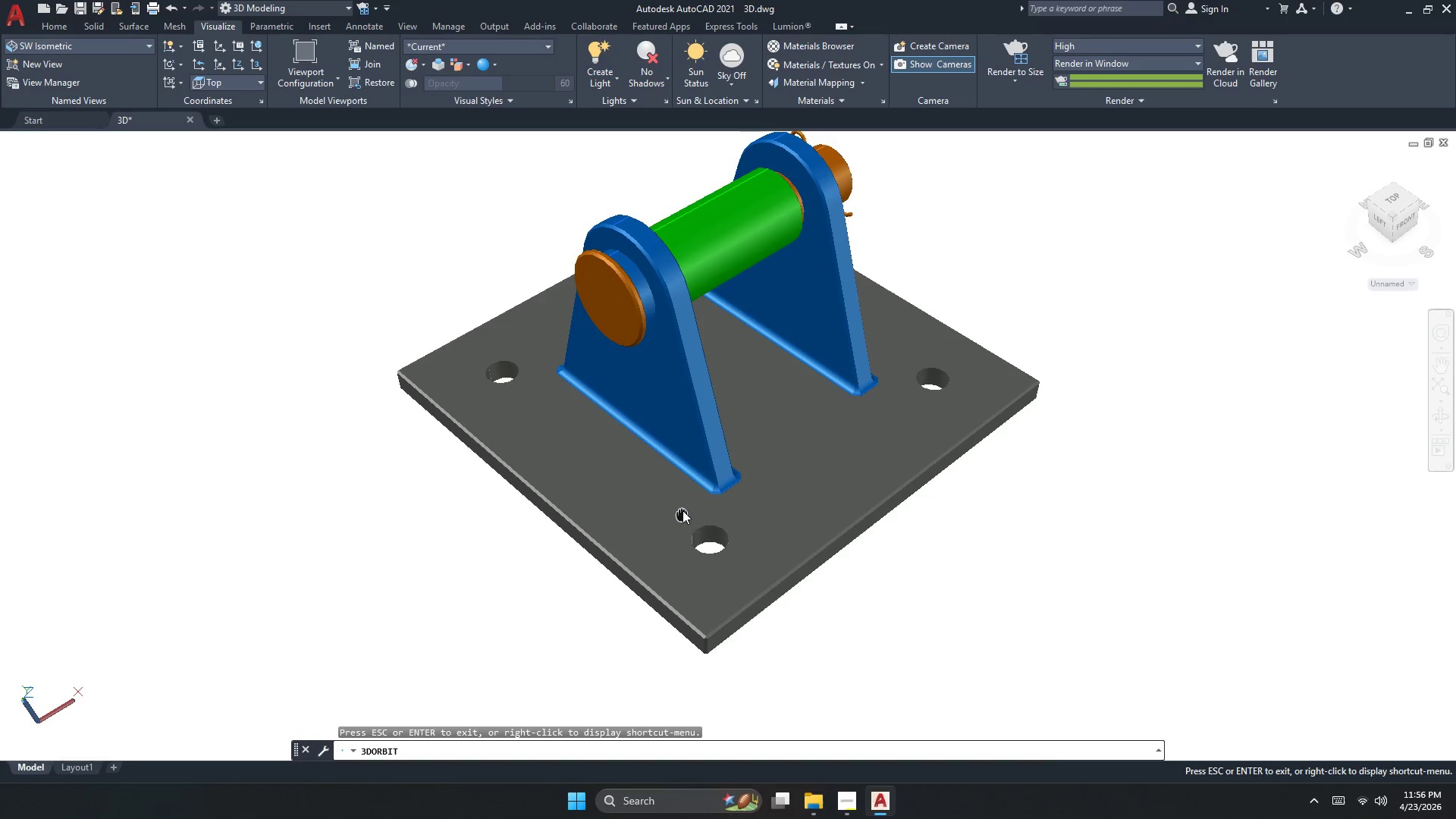 
left_click_drag(start_coordinate=[741, 501], to_coordinate=[736, 521])
 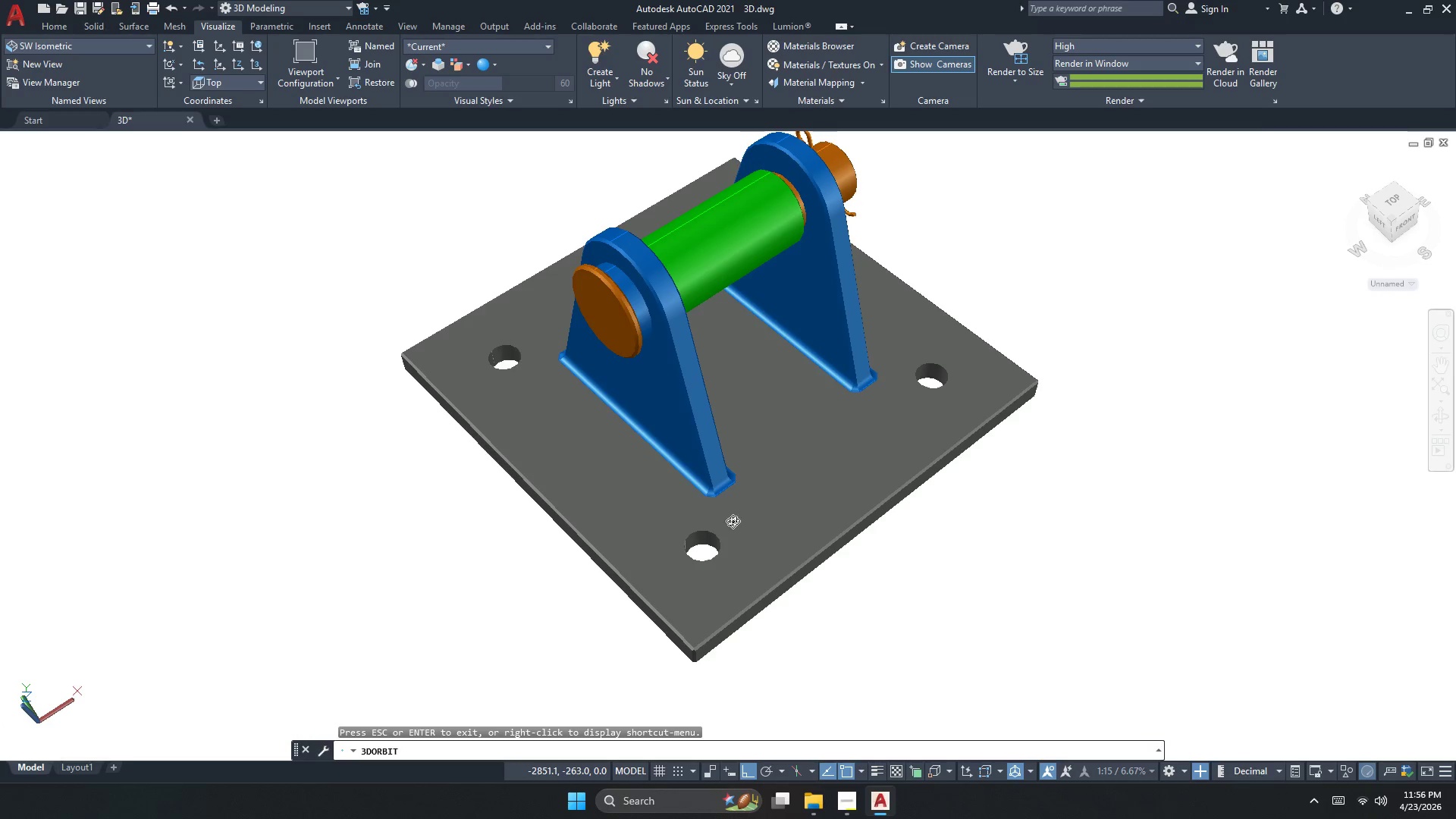 
key(Escape)
 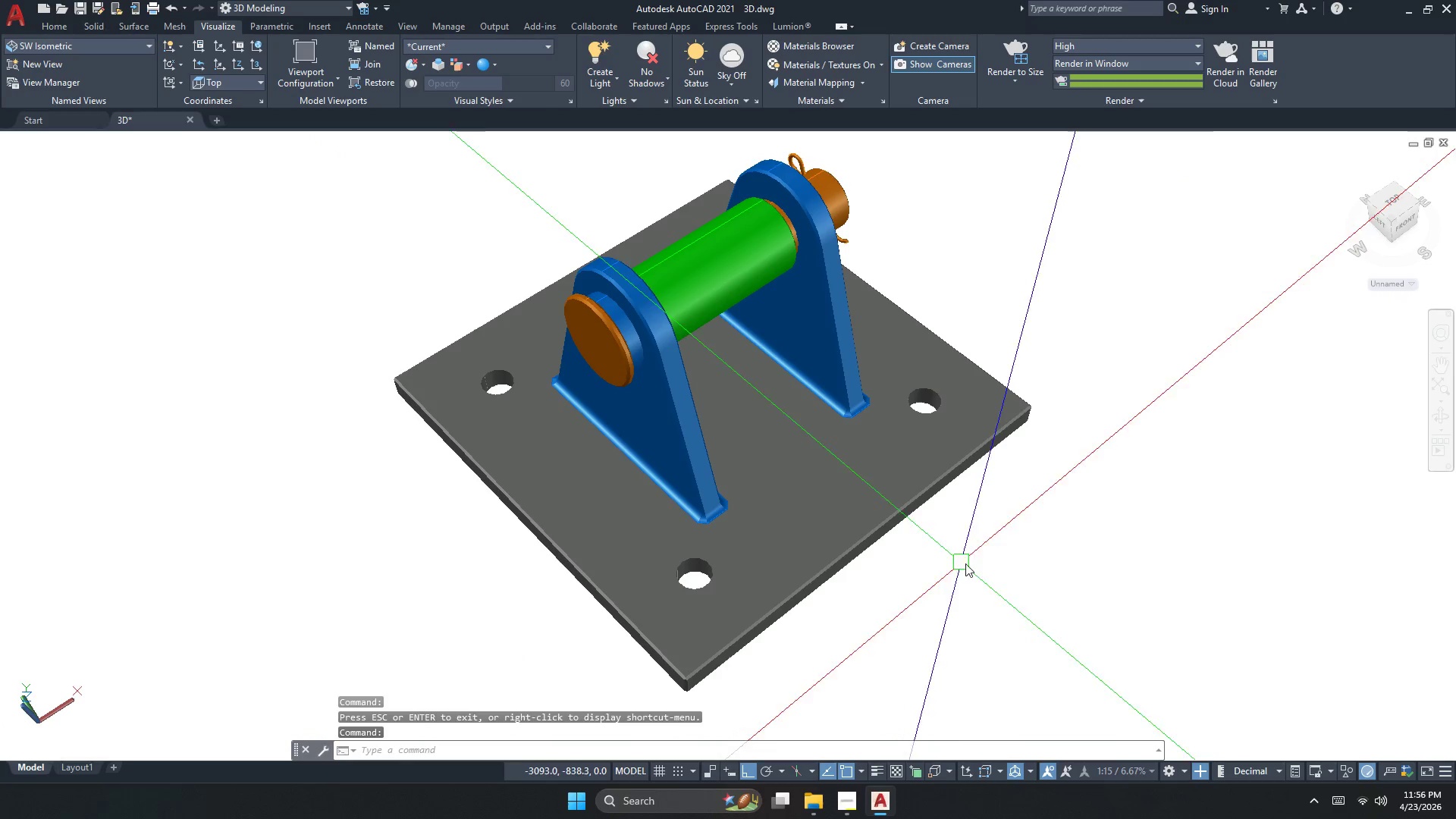 
key(Escape)
 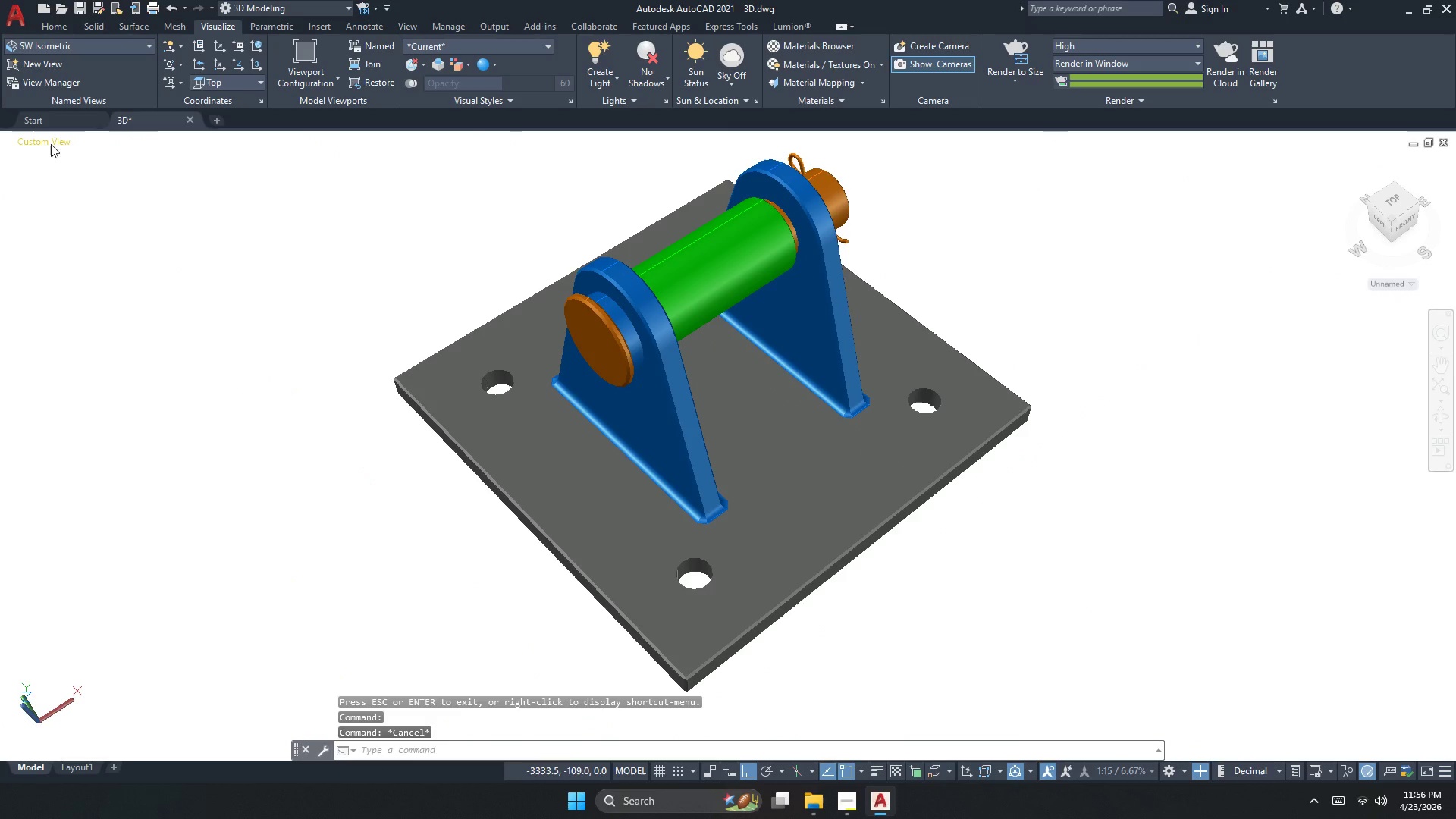 
left_click([57, 134])
 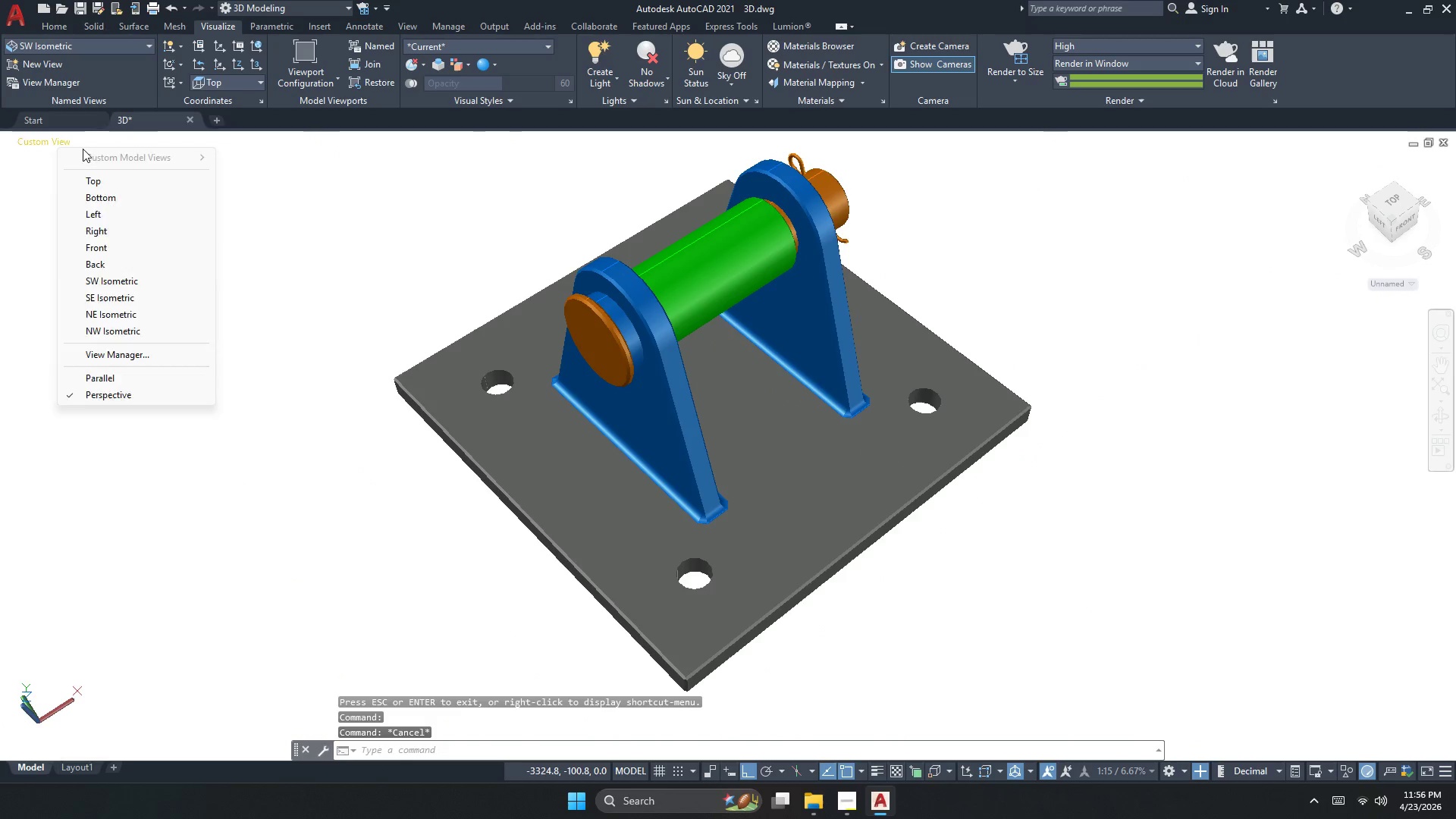 
key(Escape)
 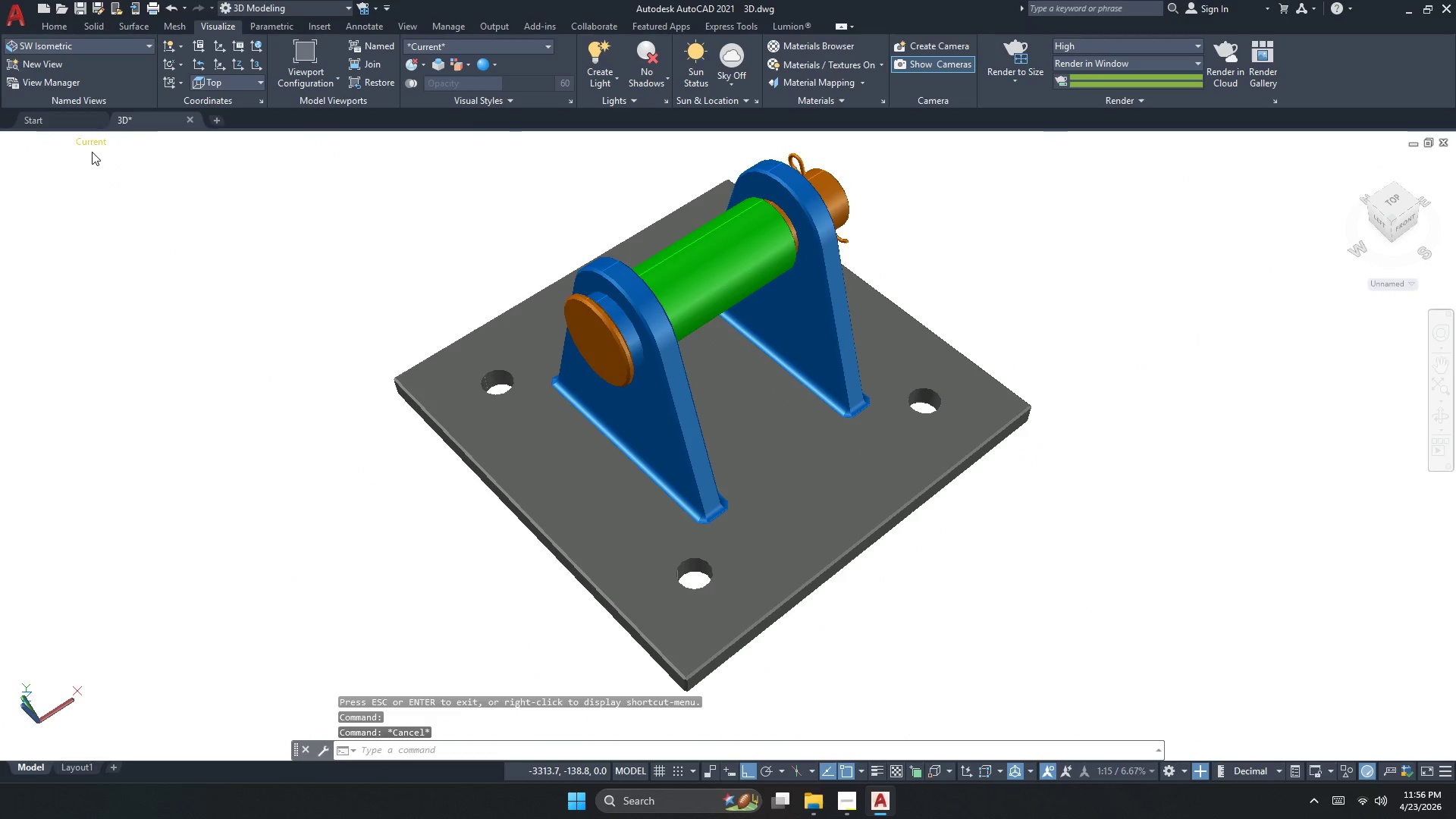 
left_click([92, 152])
 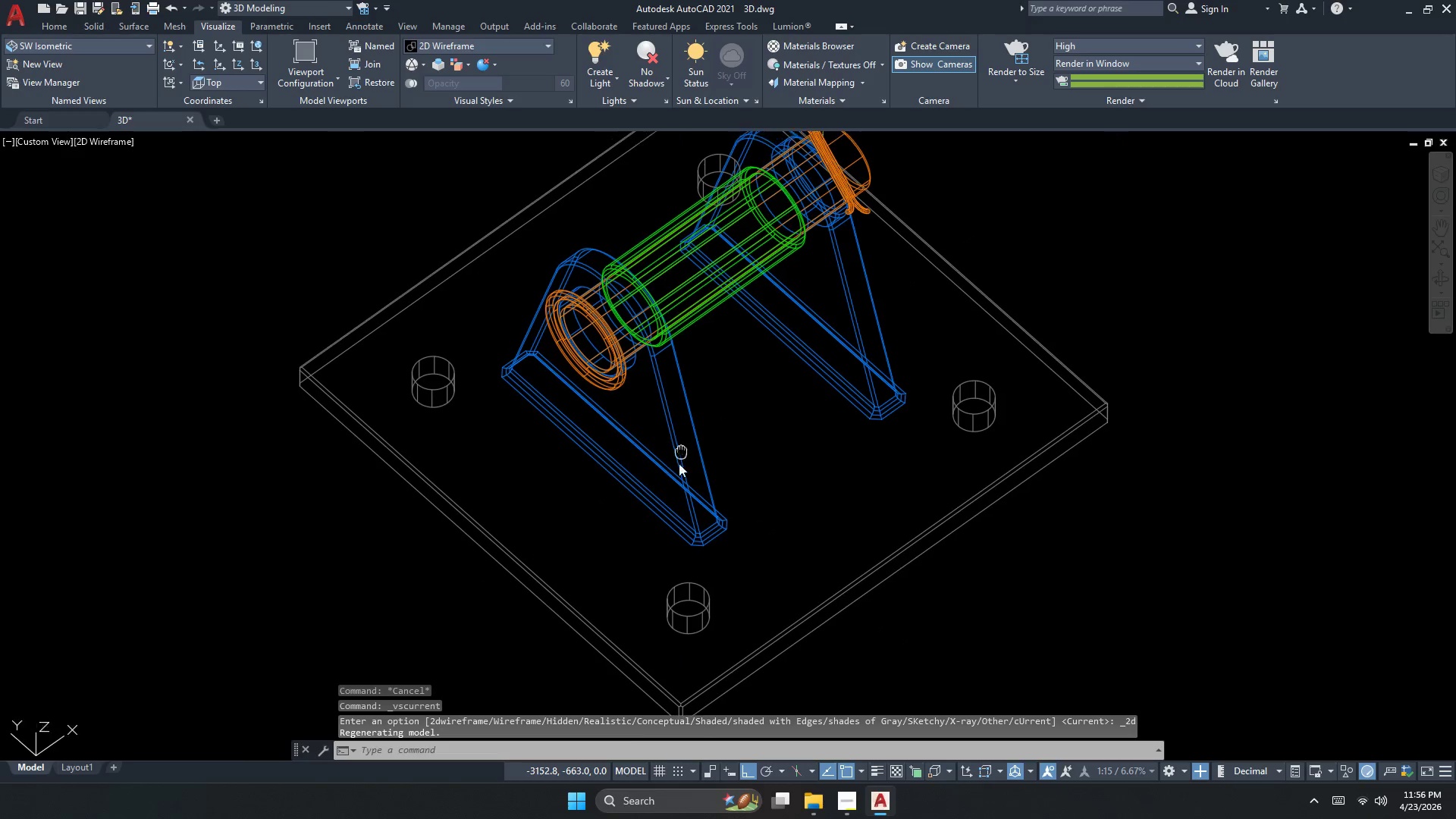 
middle_click([751, 516])
 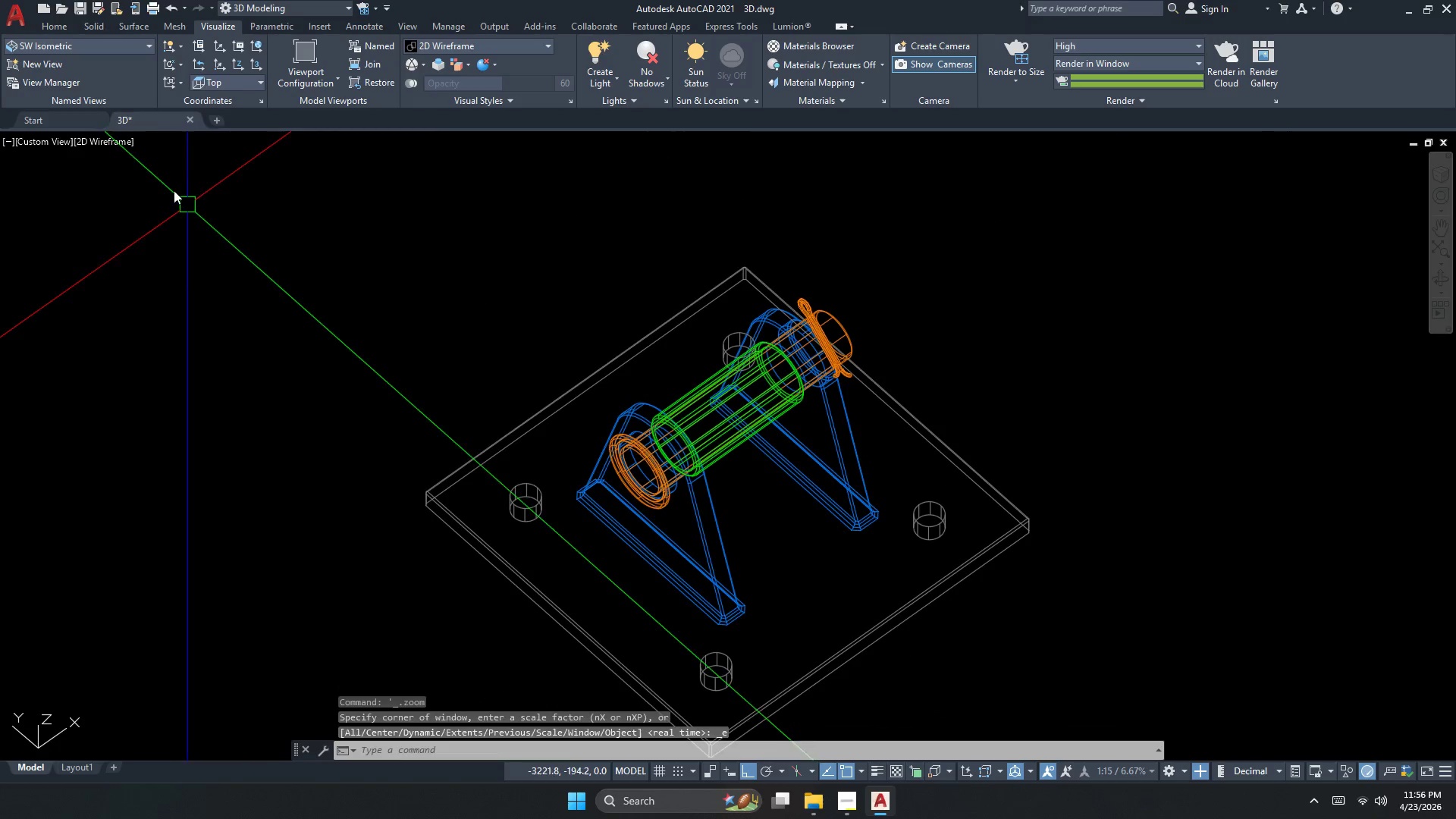 
left_click([96, 136])
 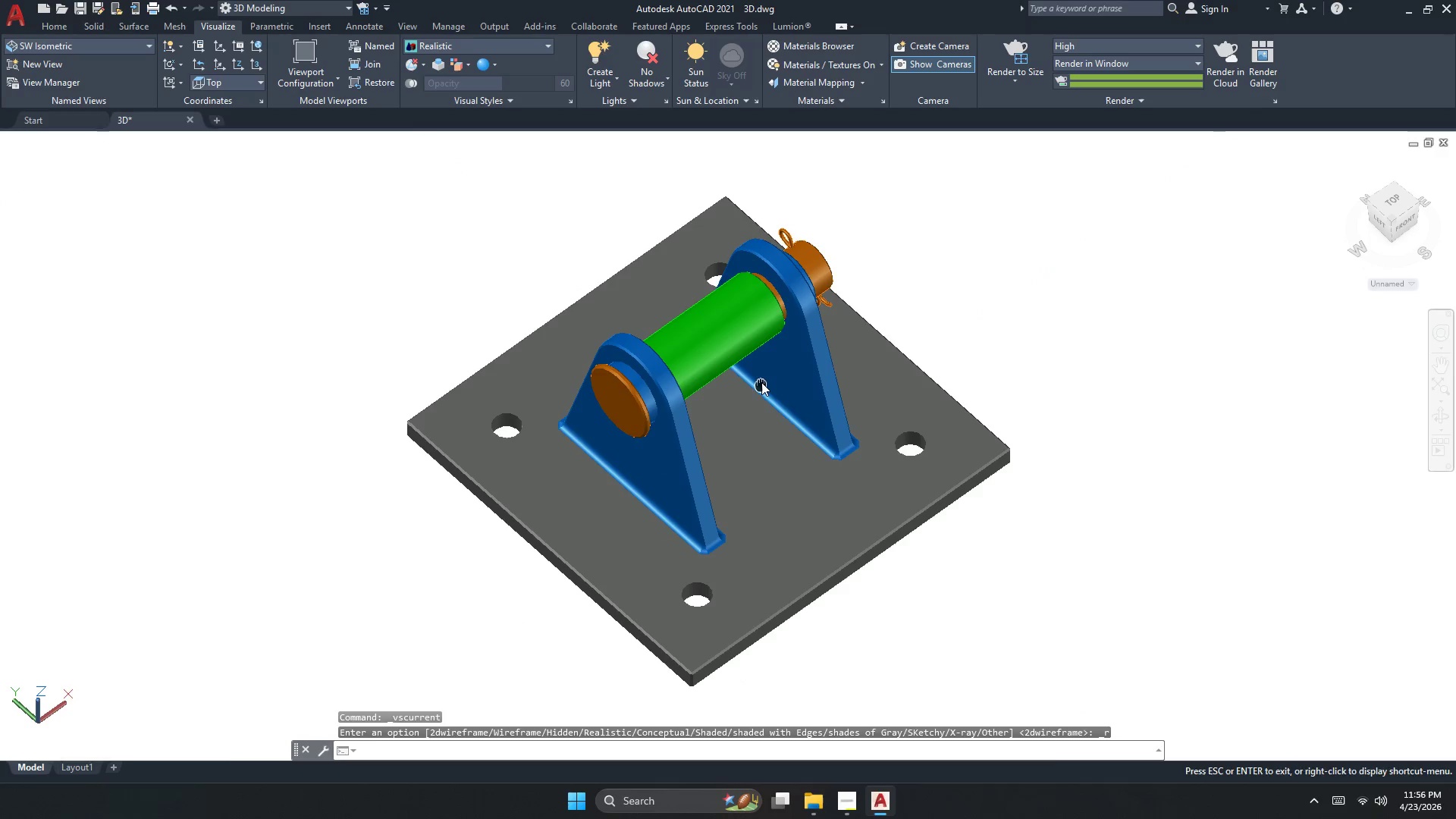 
key(Escape)
type(PERS)
 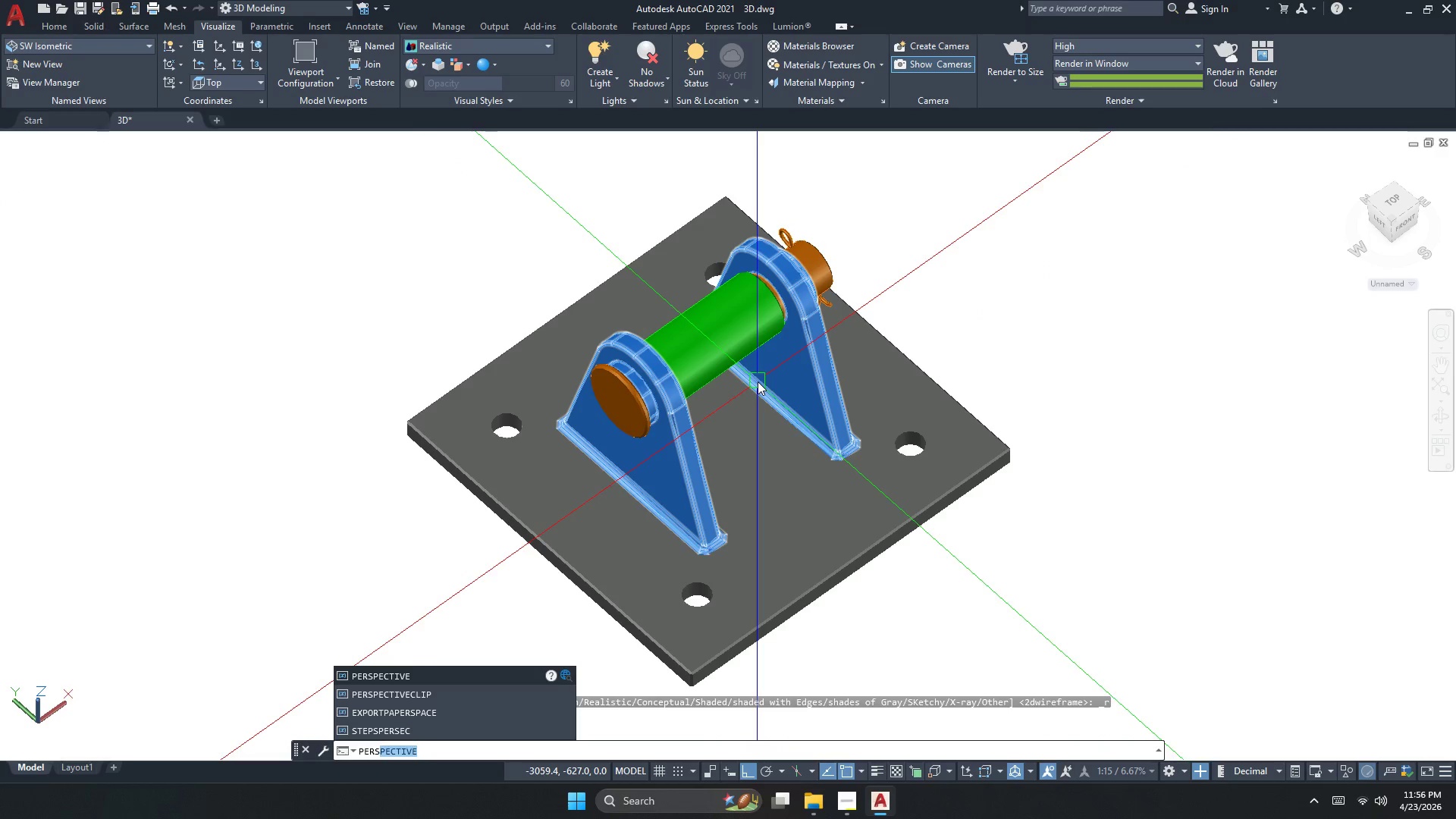 
key(Enter)
 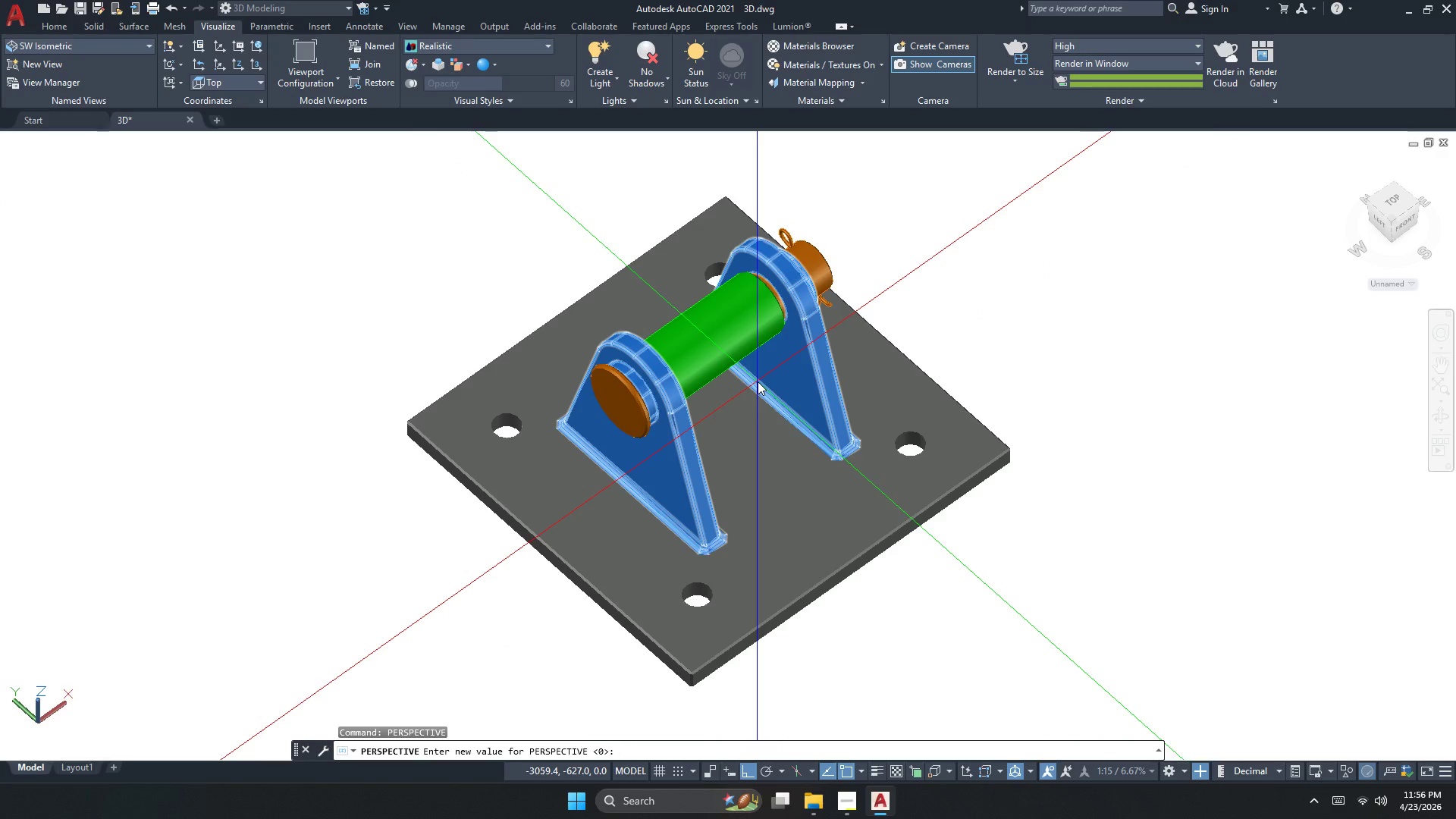 
key(Numpad1)
 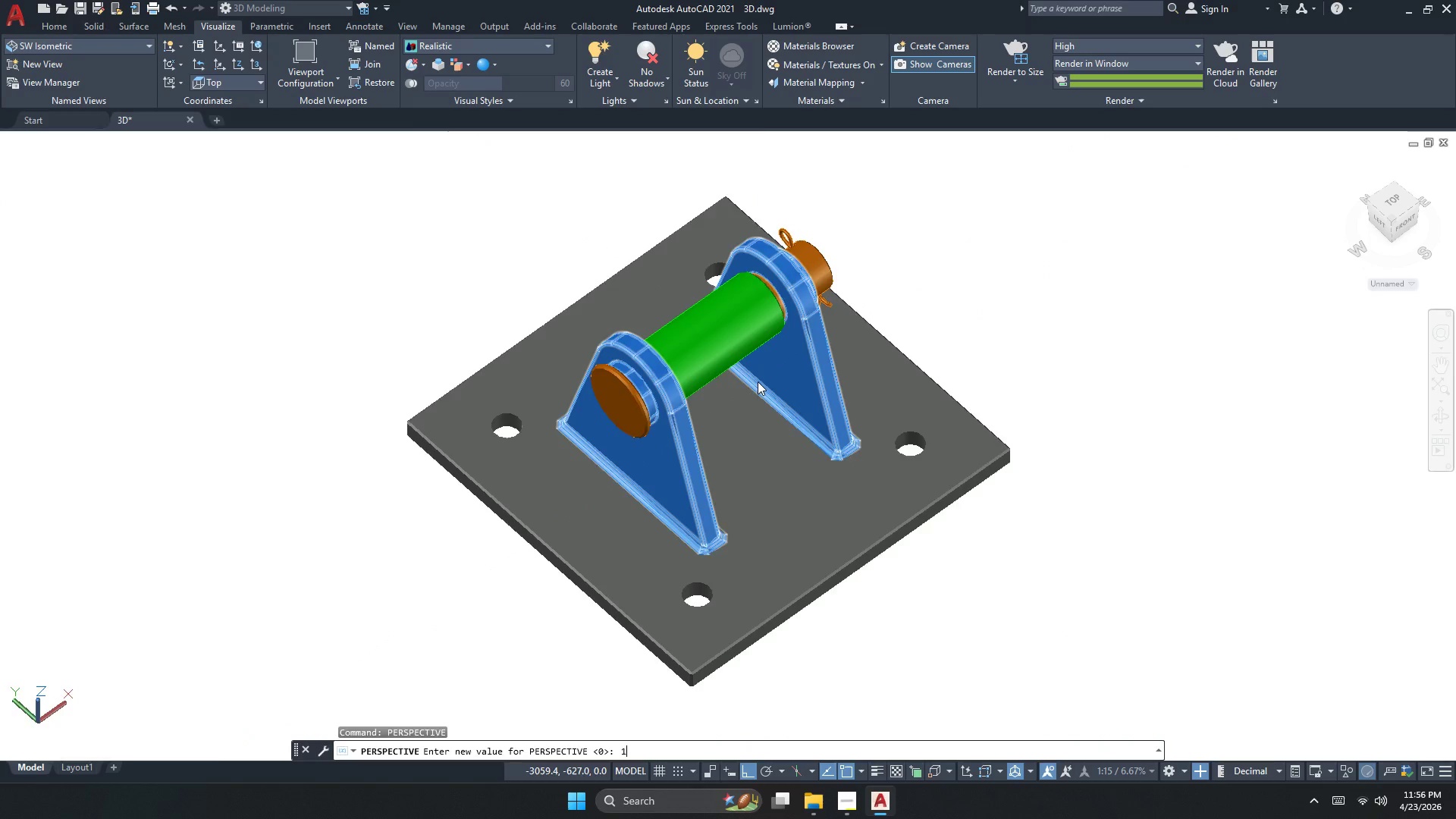 
key(NumpadEnter)
 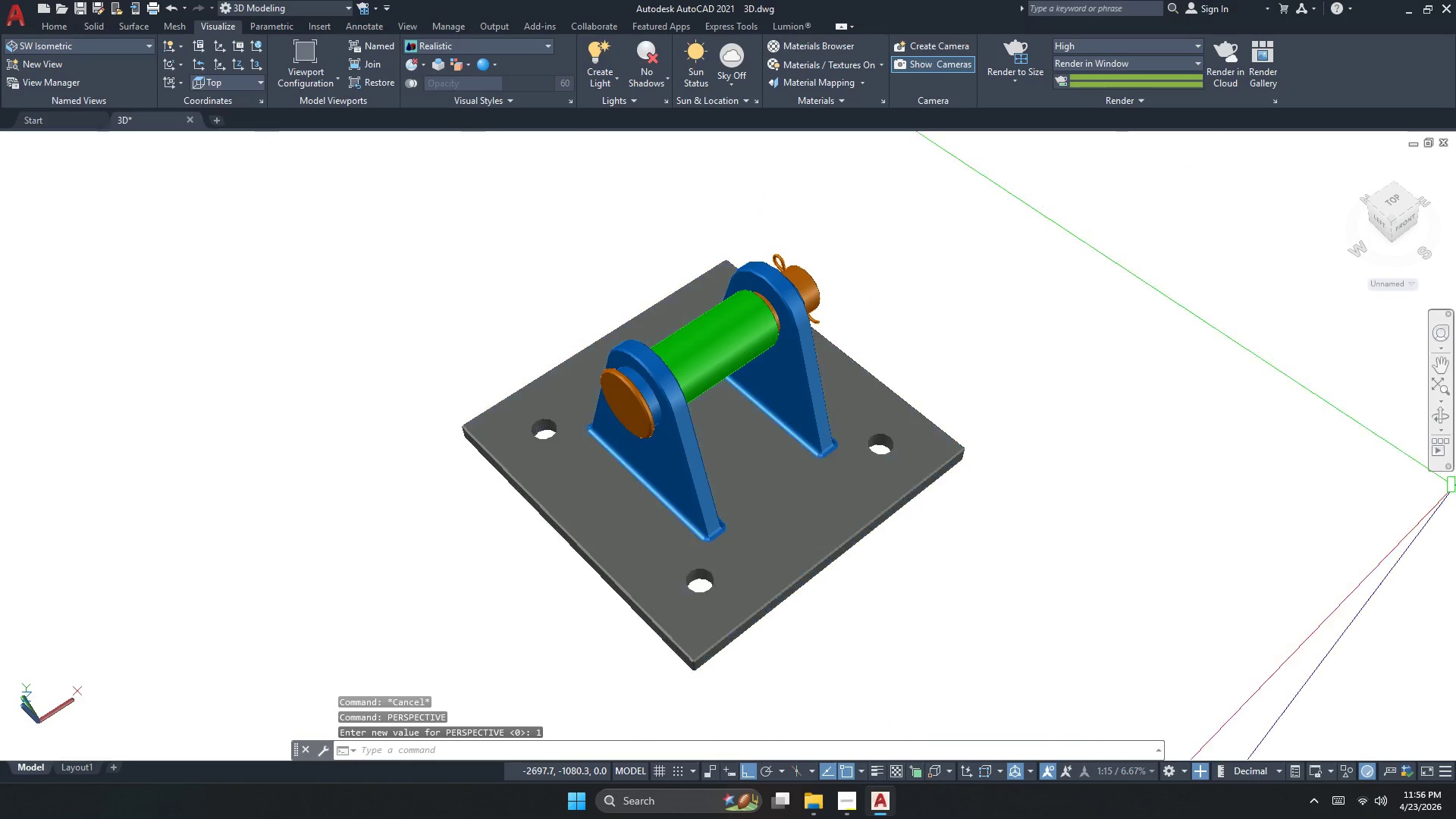 
left_click([1442, 416])
 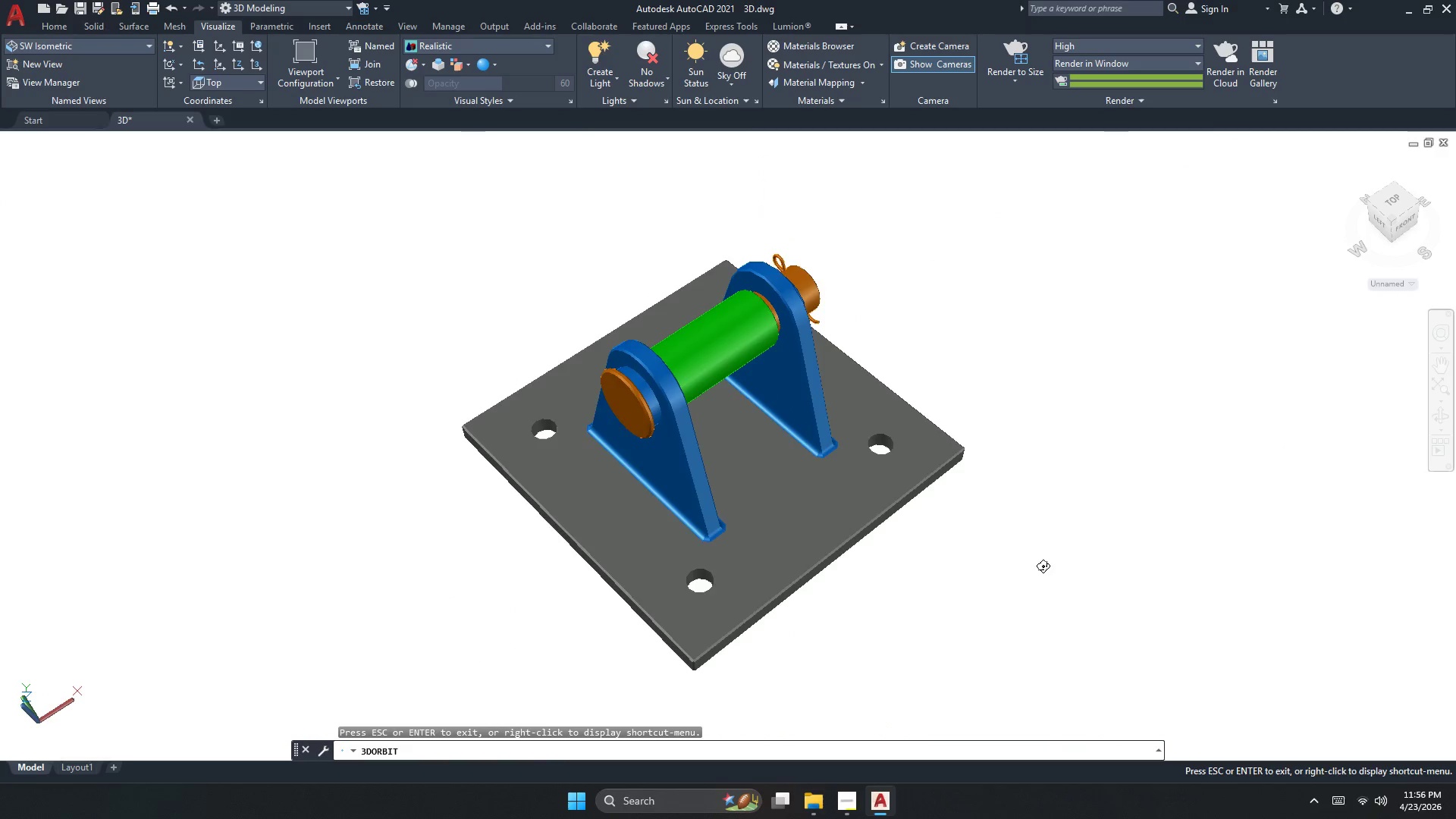 
left_click_drag(start_coordinate=[1043, 566], to_coordinate=[1043, 521])
 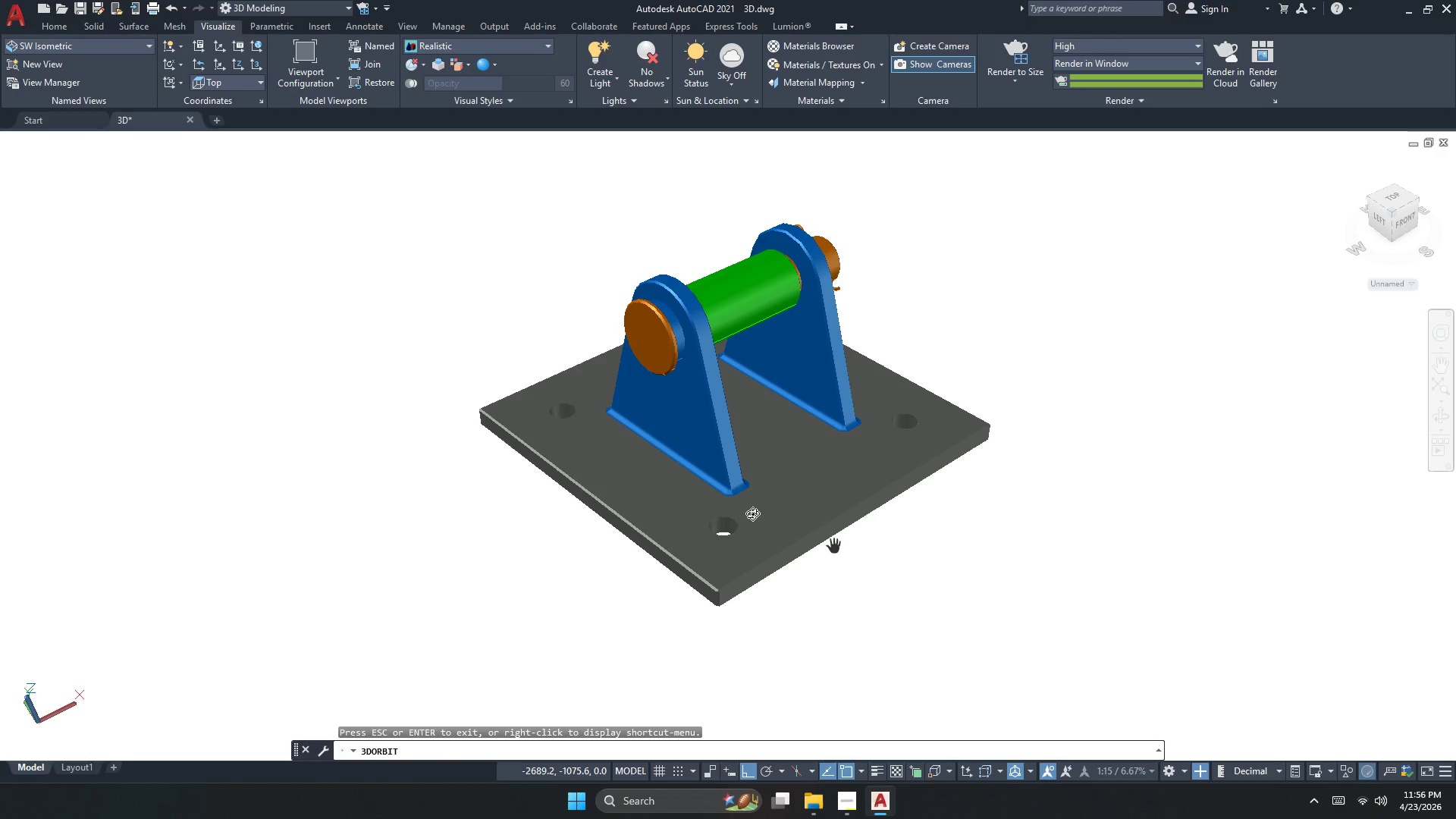 
scroll: coordinate [739, 497], scroll_direction: up, amount: 3.0
 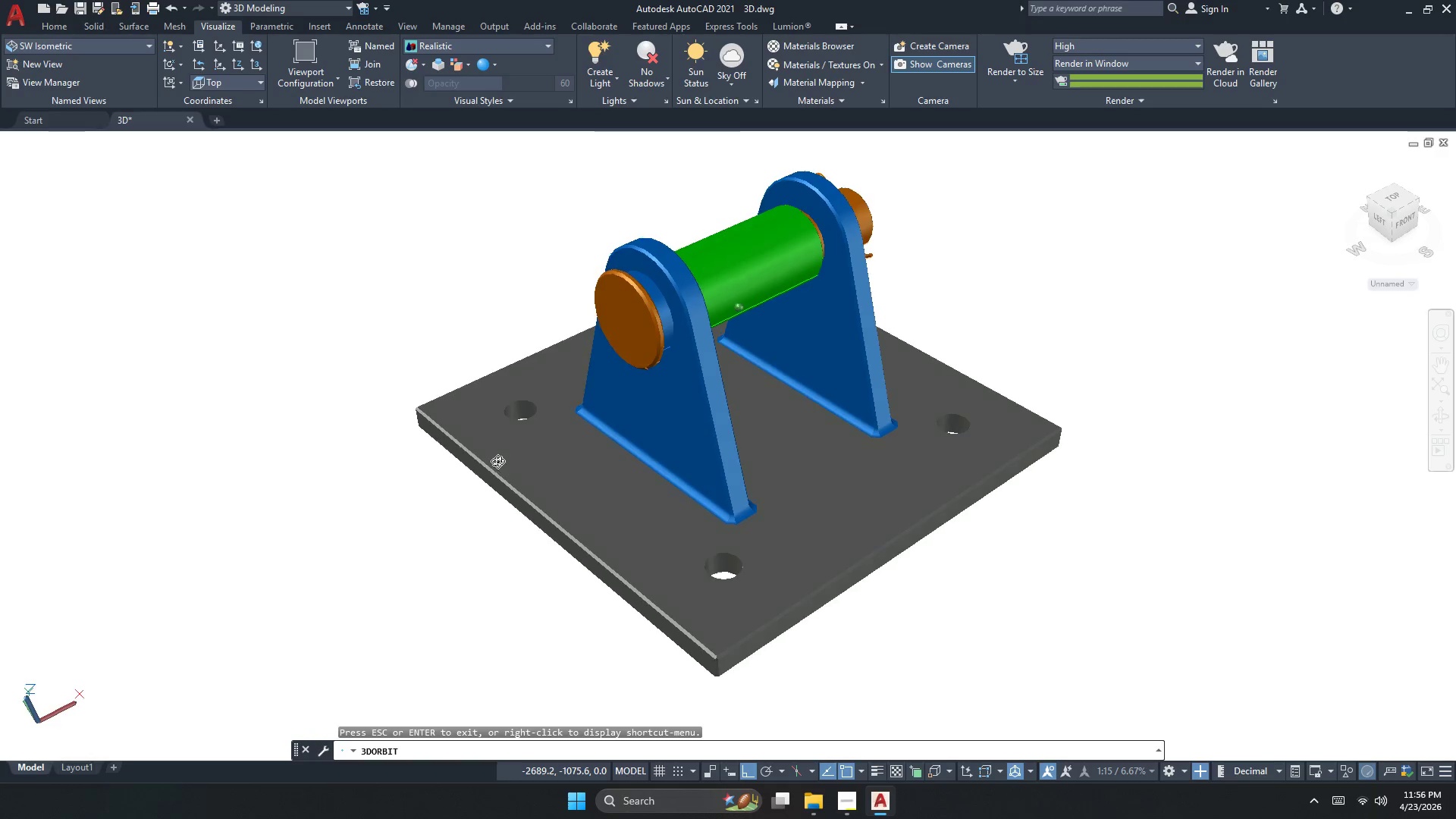 
left_click_drag(start_coordinate=[1085, 505], to_coordinate=[1106, 495])
 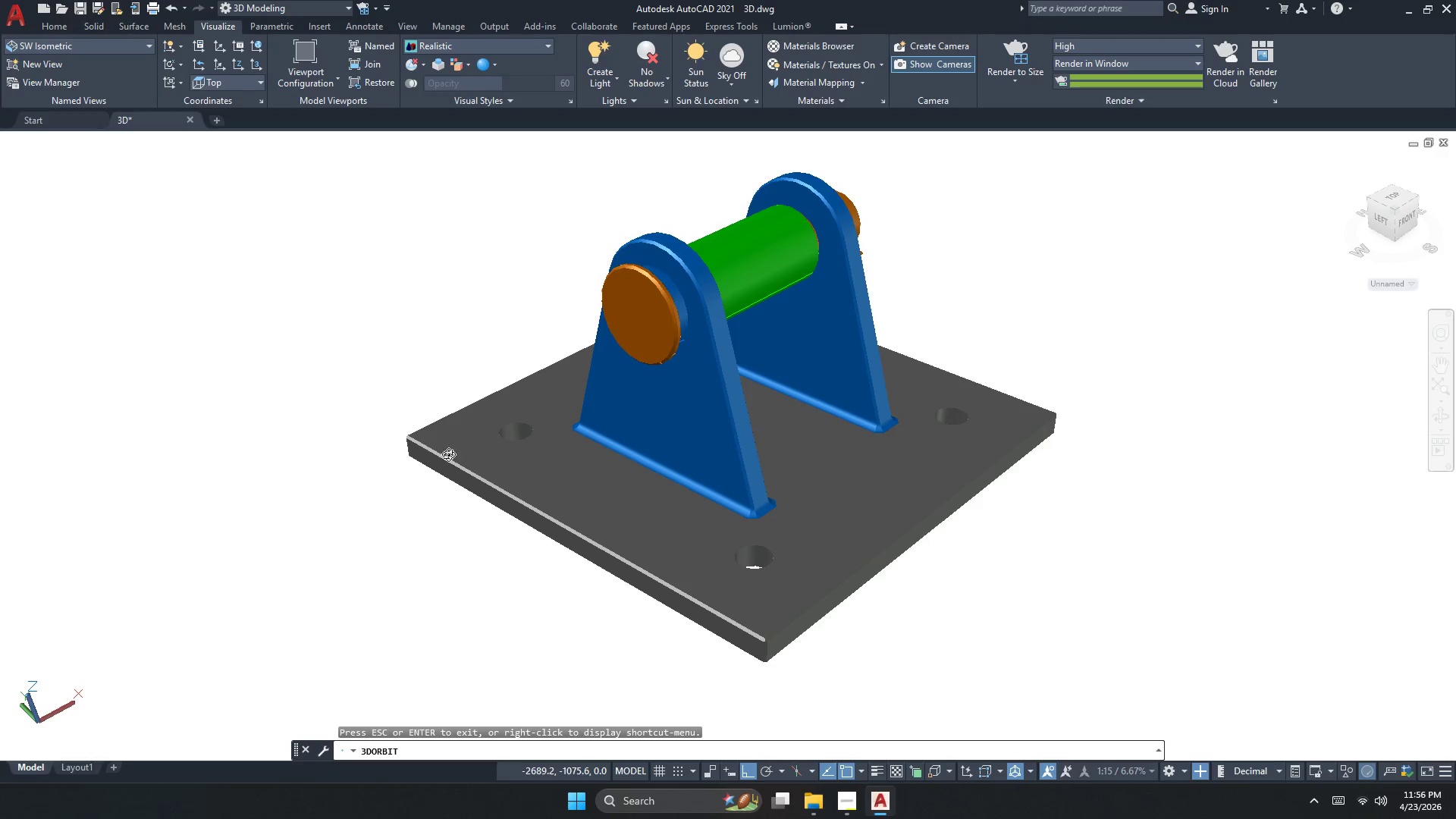 
left_click_drag(start_coordinate=[433, 449], to_coordinate=[428, 476])
 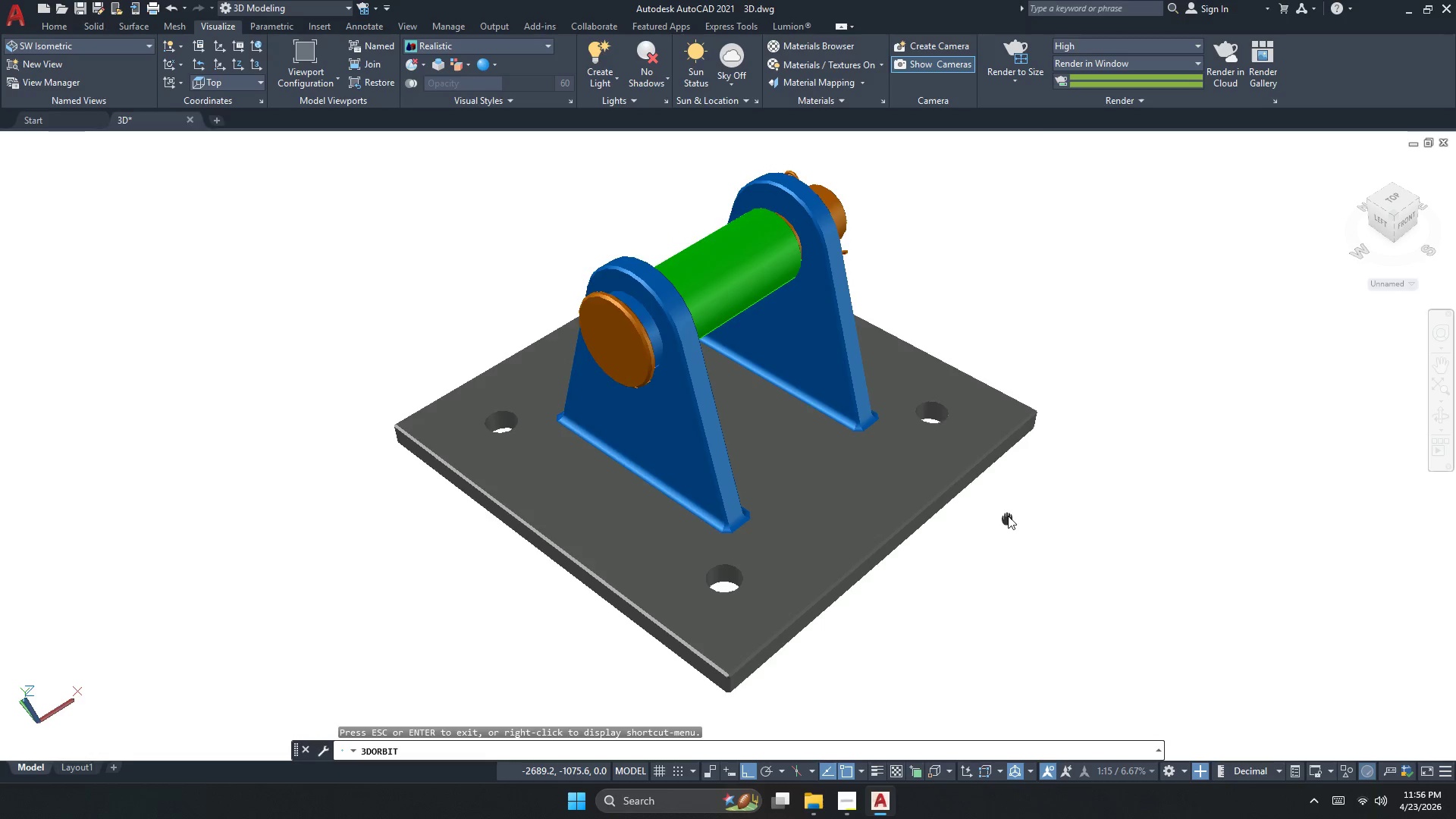 
key(Escape)
 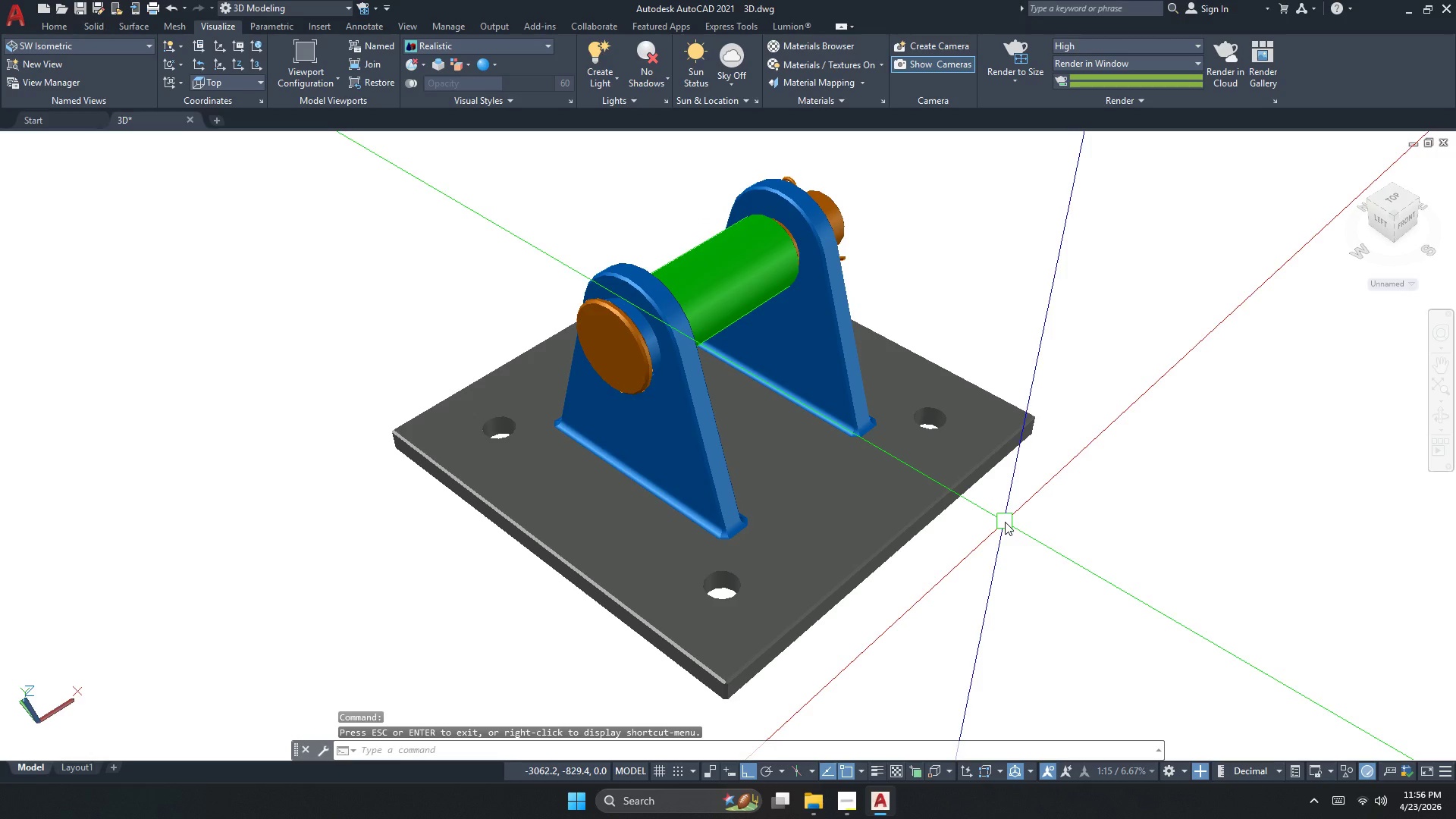 
key(Meta+Shift+ShiftLeft)
 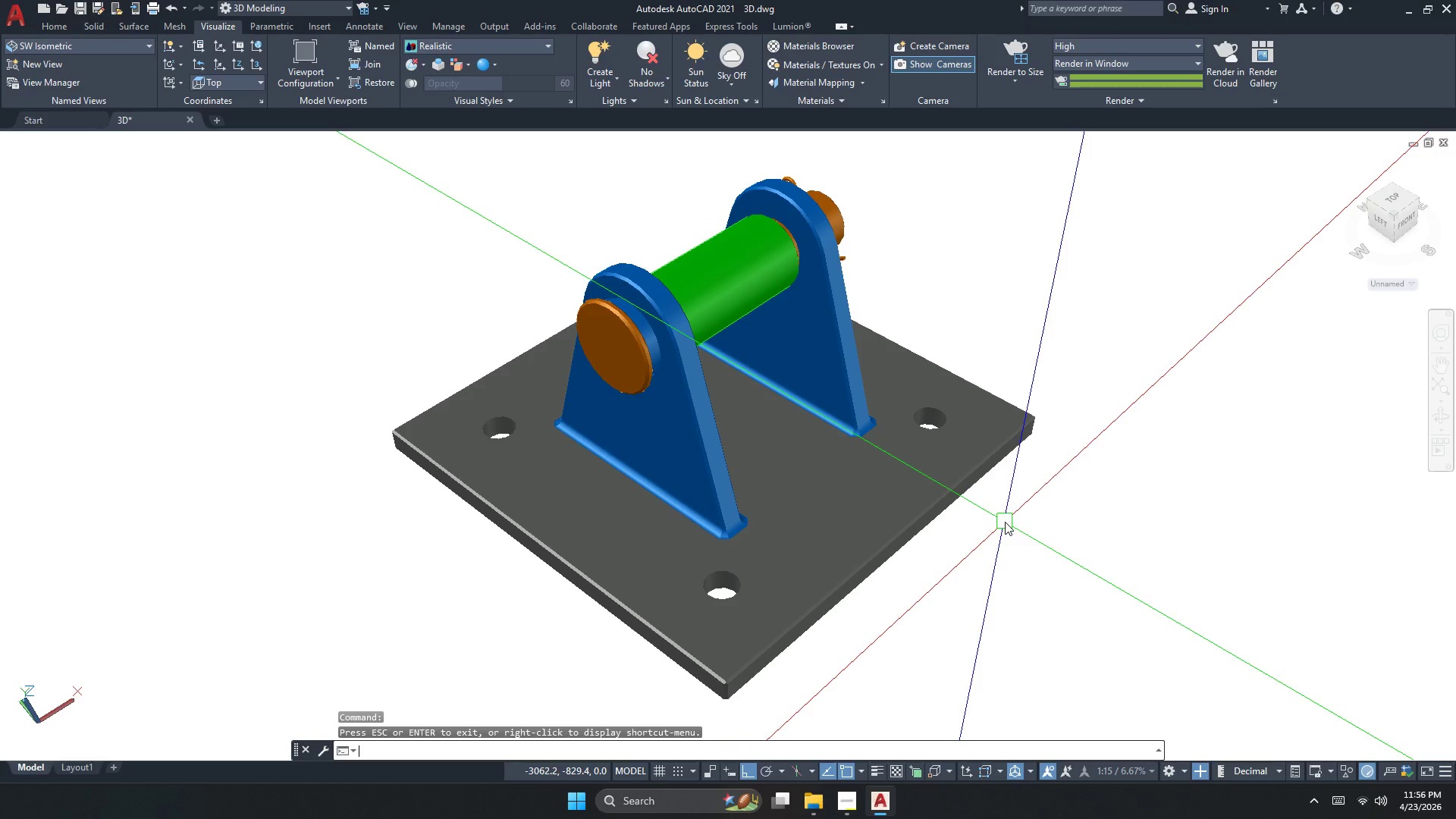 
key(Meta+Shift+S)
 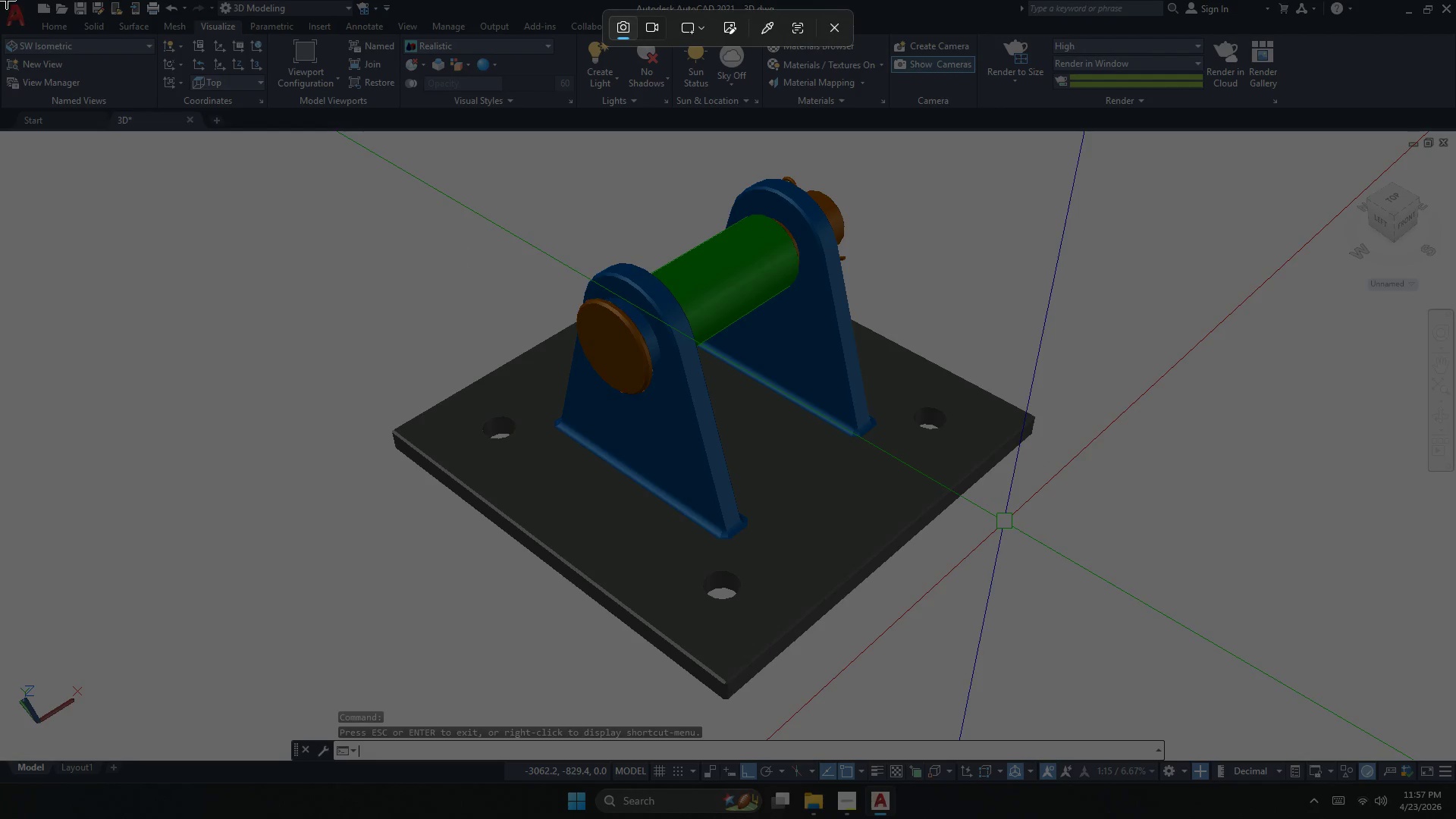 
key(Escape)
 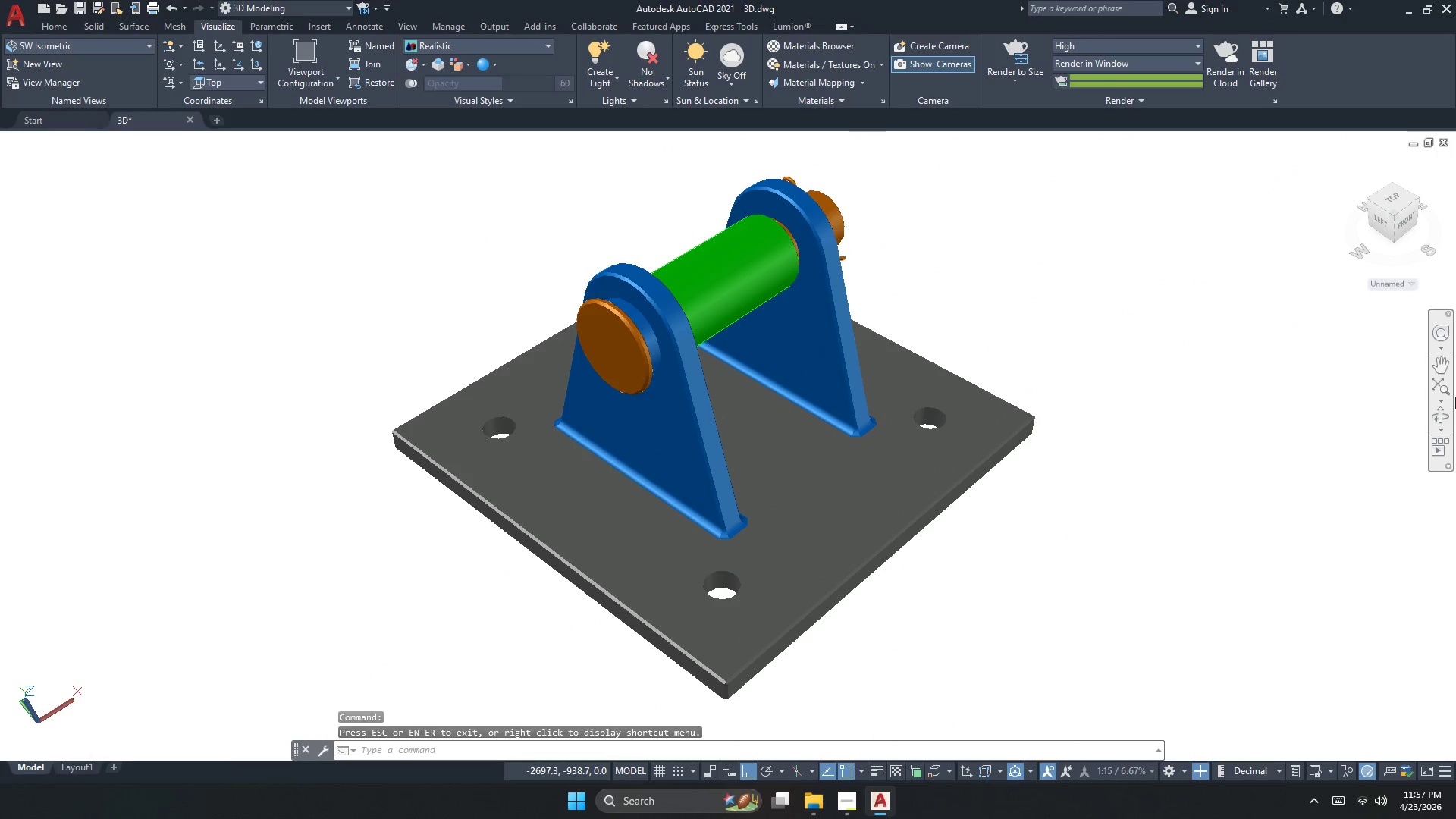 
key(Meta+Shift+S)
 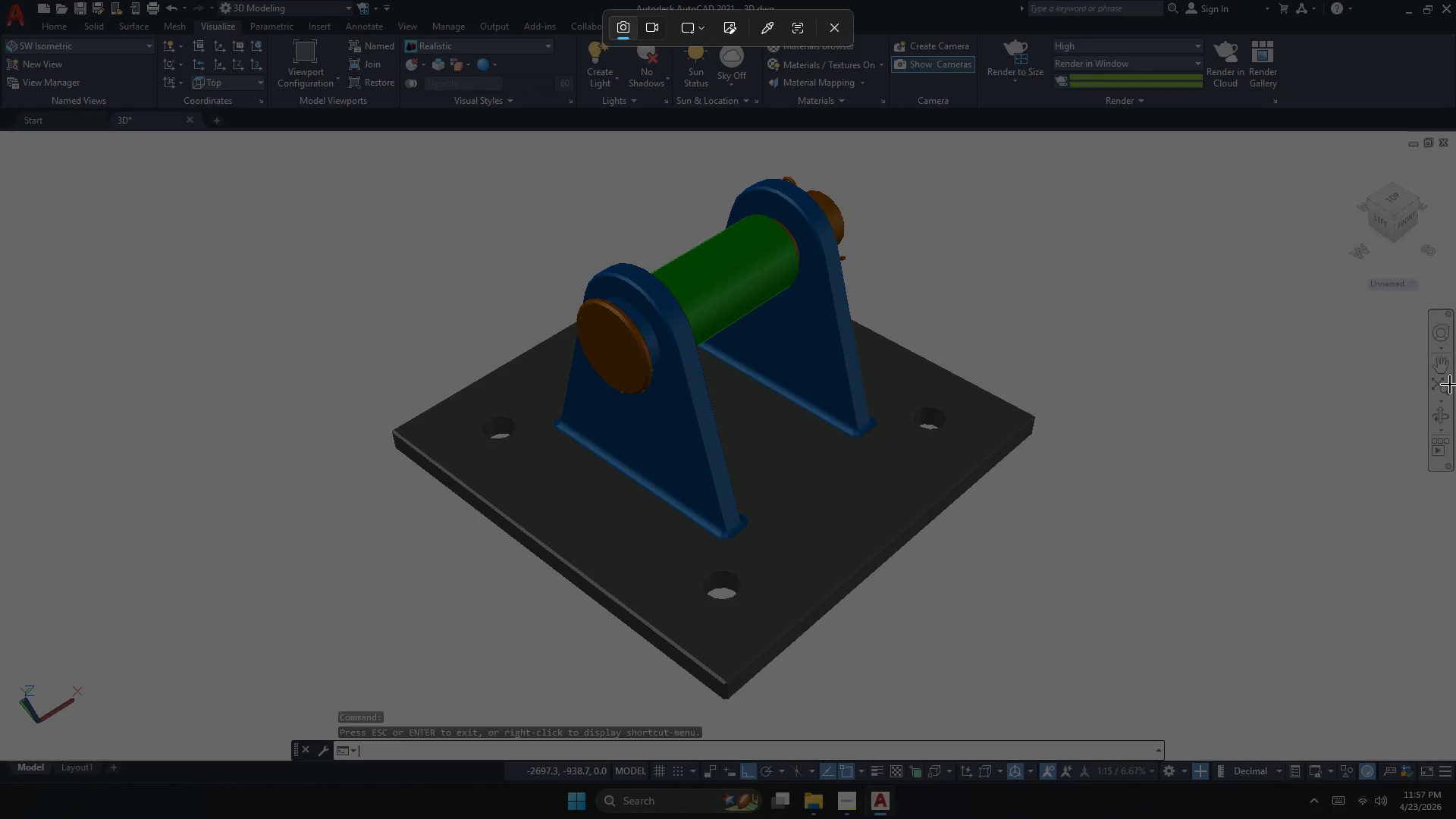 
key(Escape)
 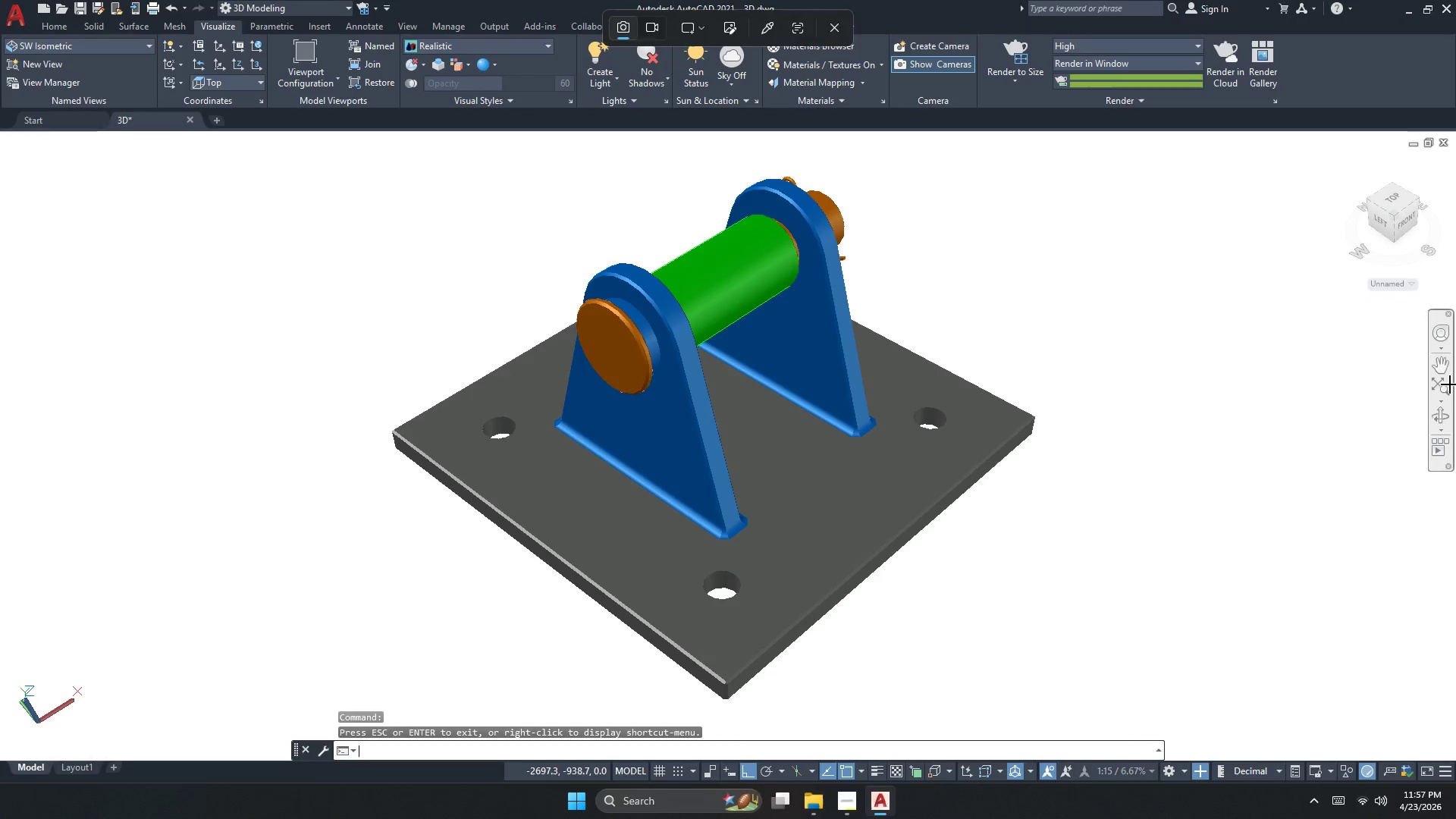 
key(Escape)
 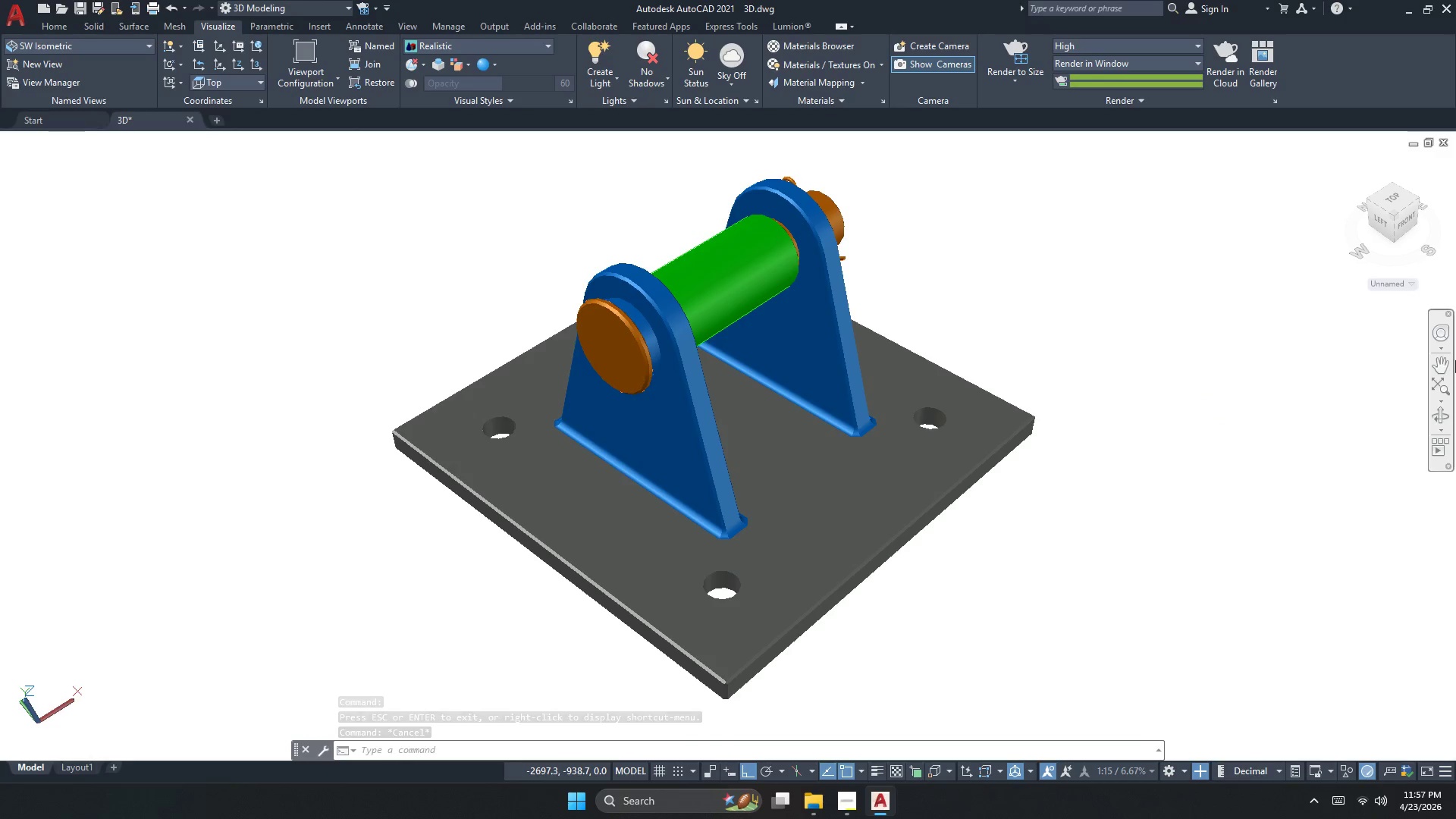 
wait(7.72)
 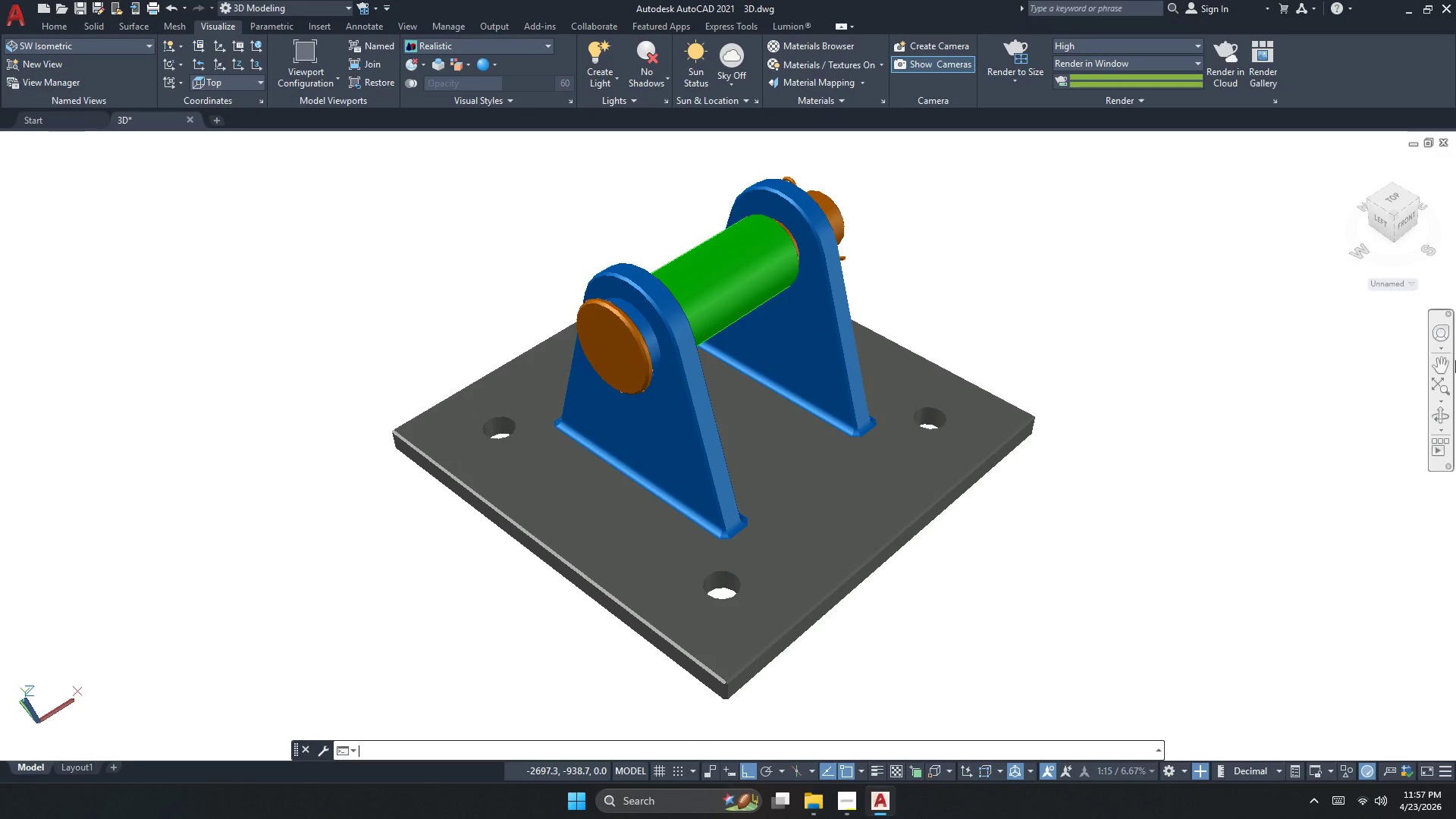 
key(Meta+Shift+S)
 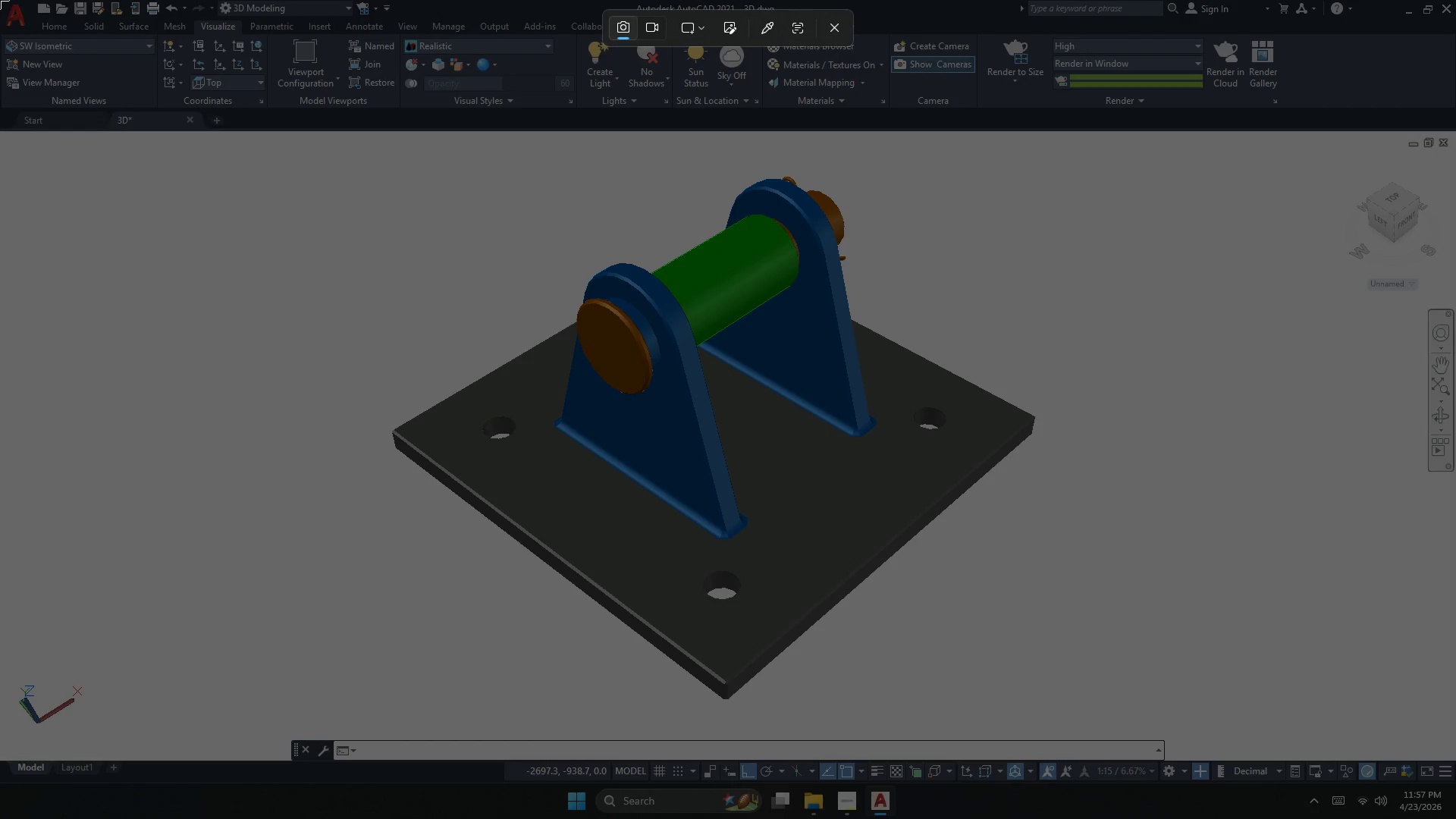 
left_click_drag(start_coordinate=[0, 0], to_coordinate=[1455, 818])
 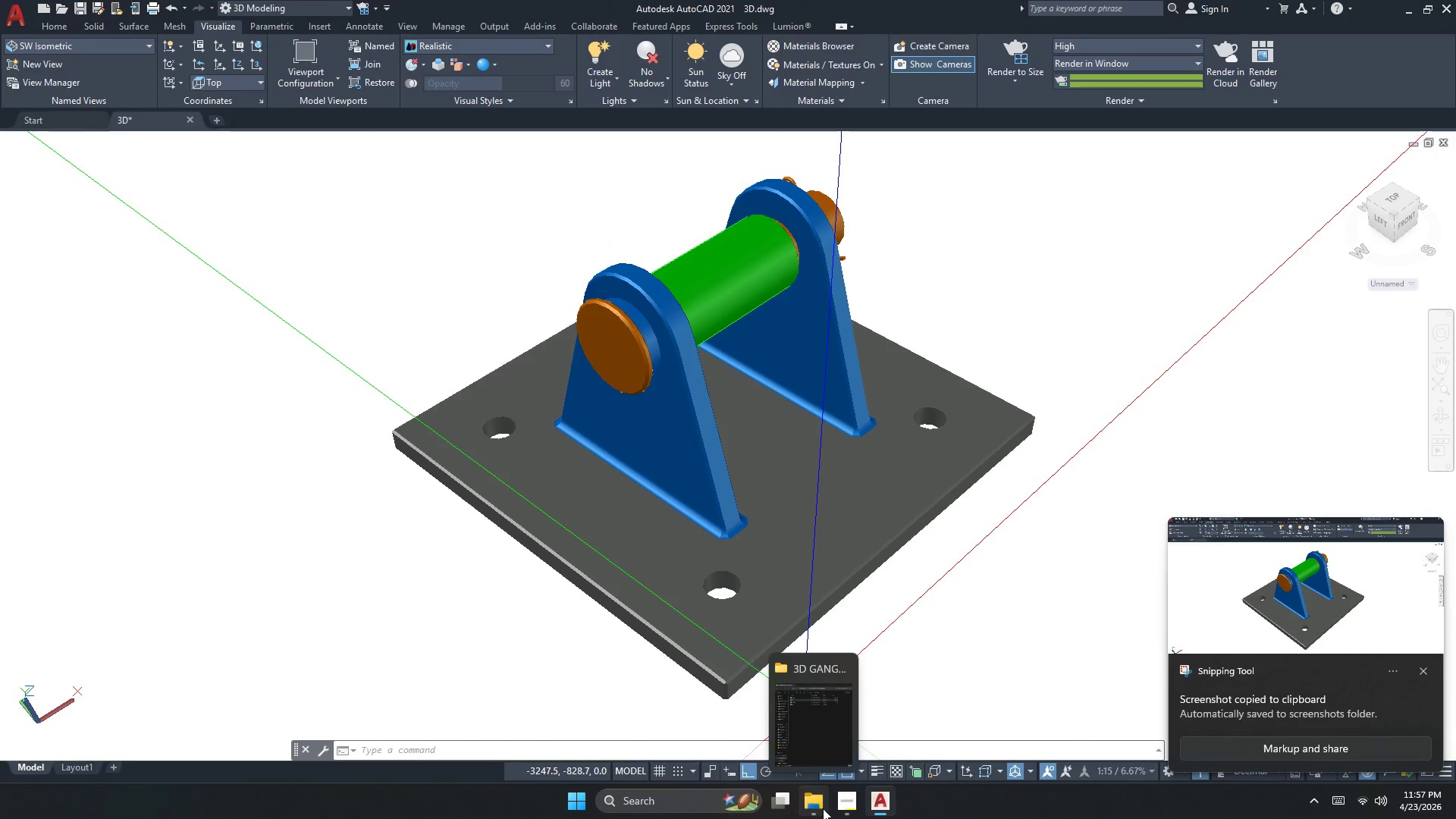 
left_click([664, 802])
 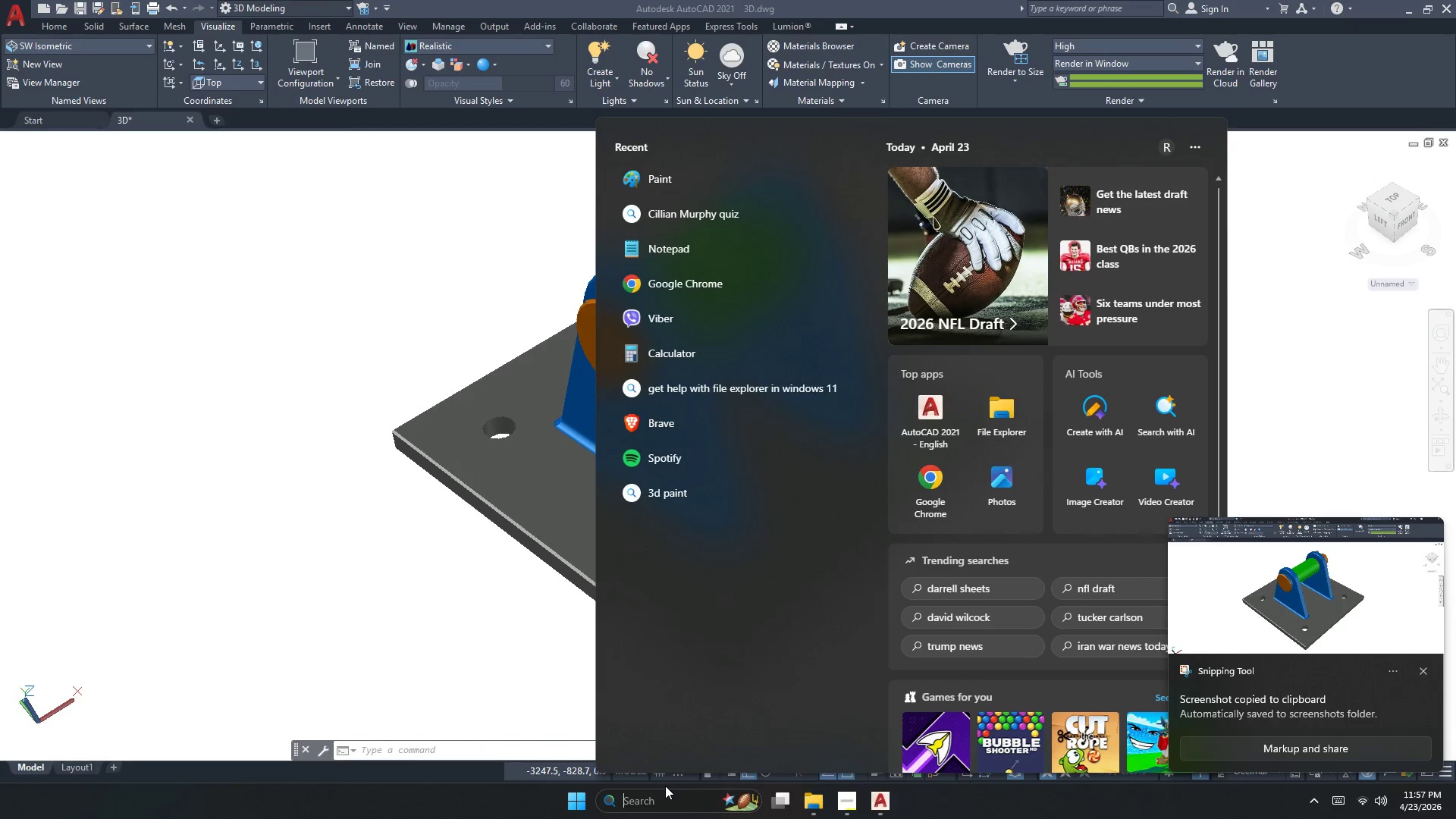 
type([)
key(Backspace)
type(PAINT )
 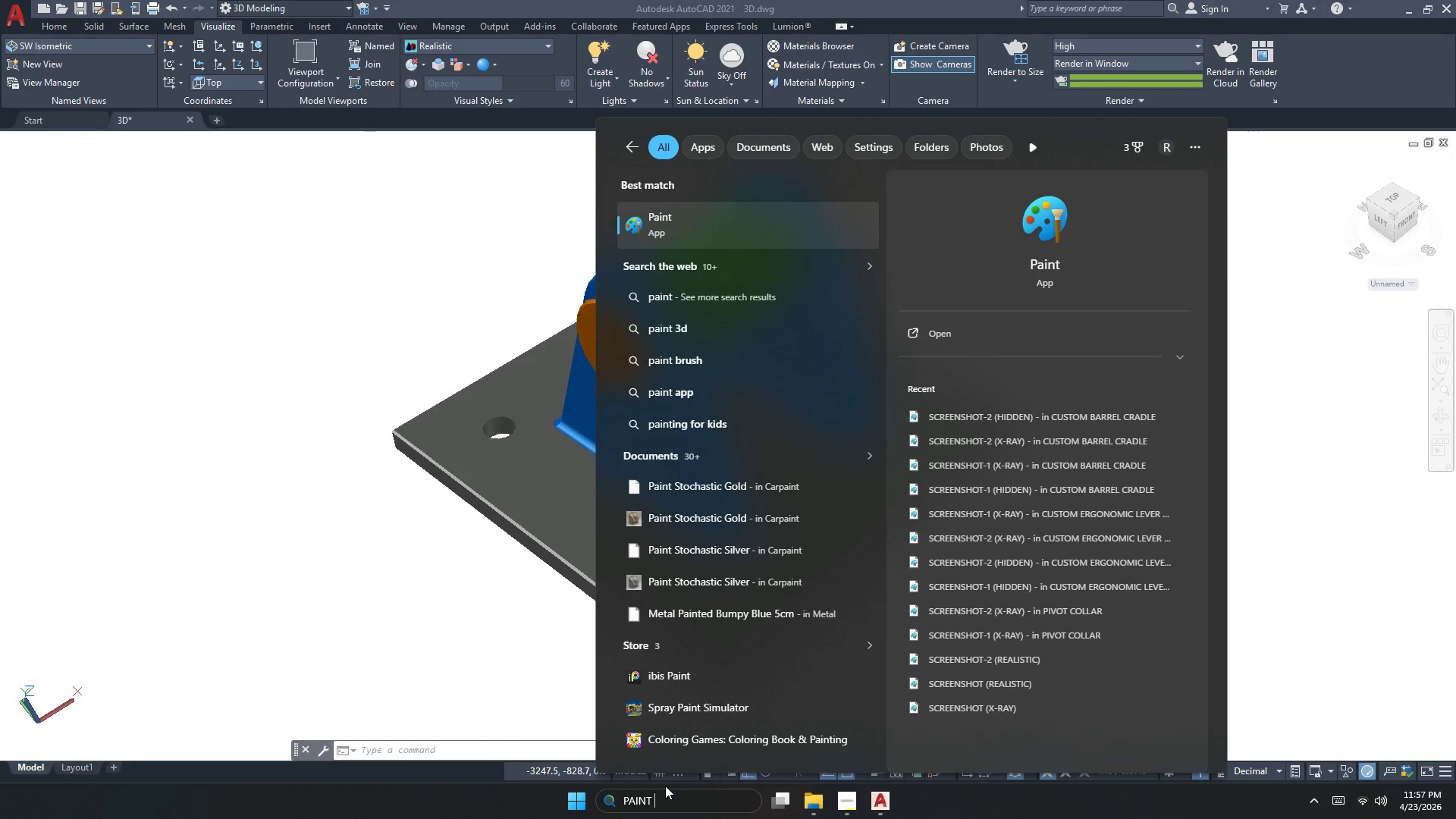 
key(Enter)
 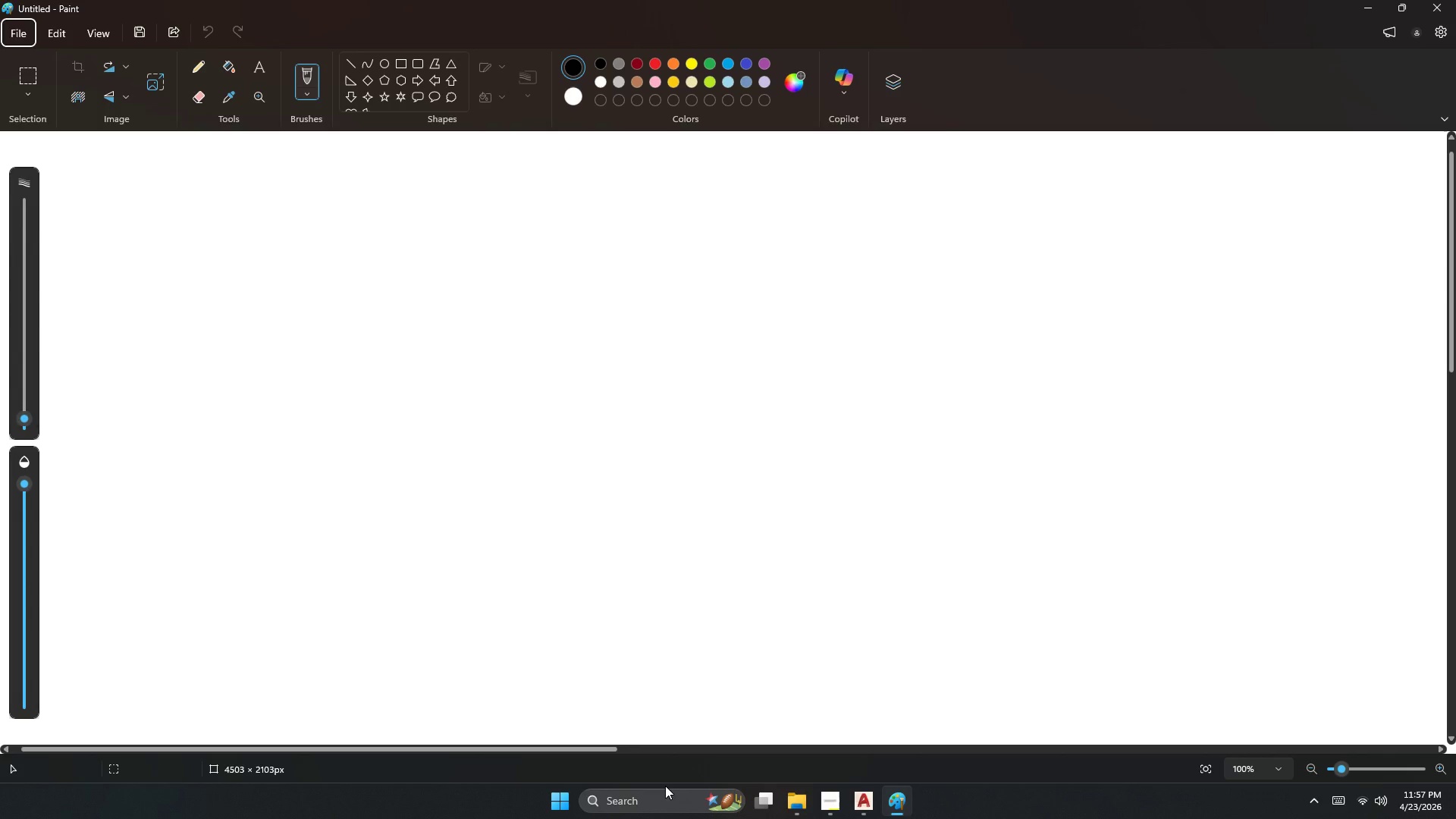 
wait(6.06)
 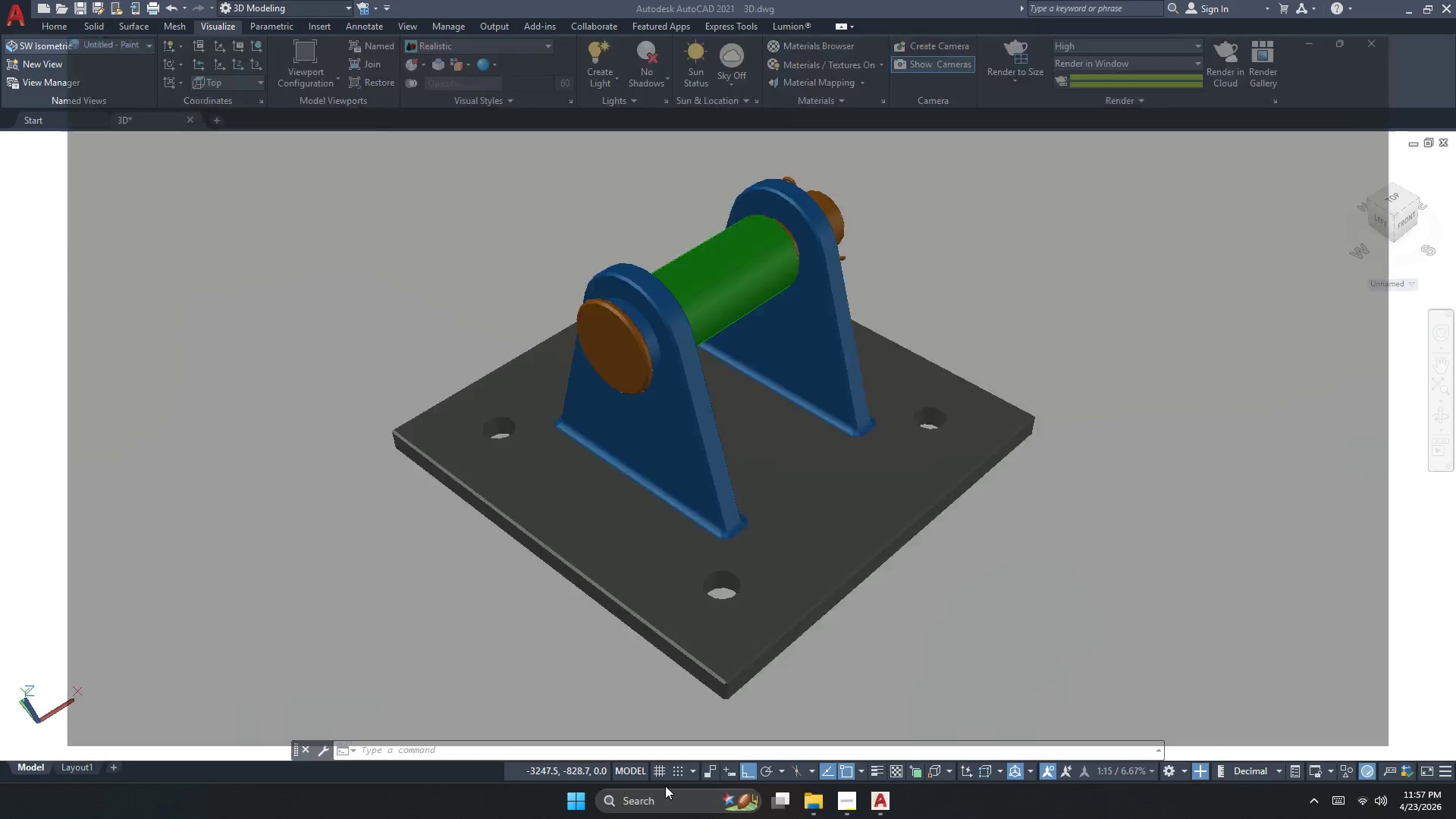 
key(Control+A)
 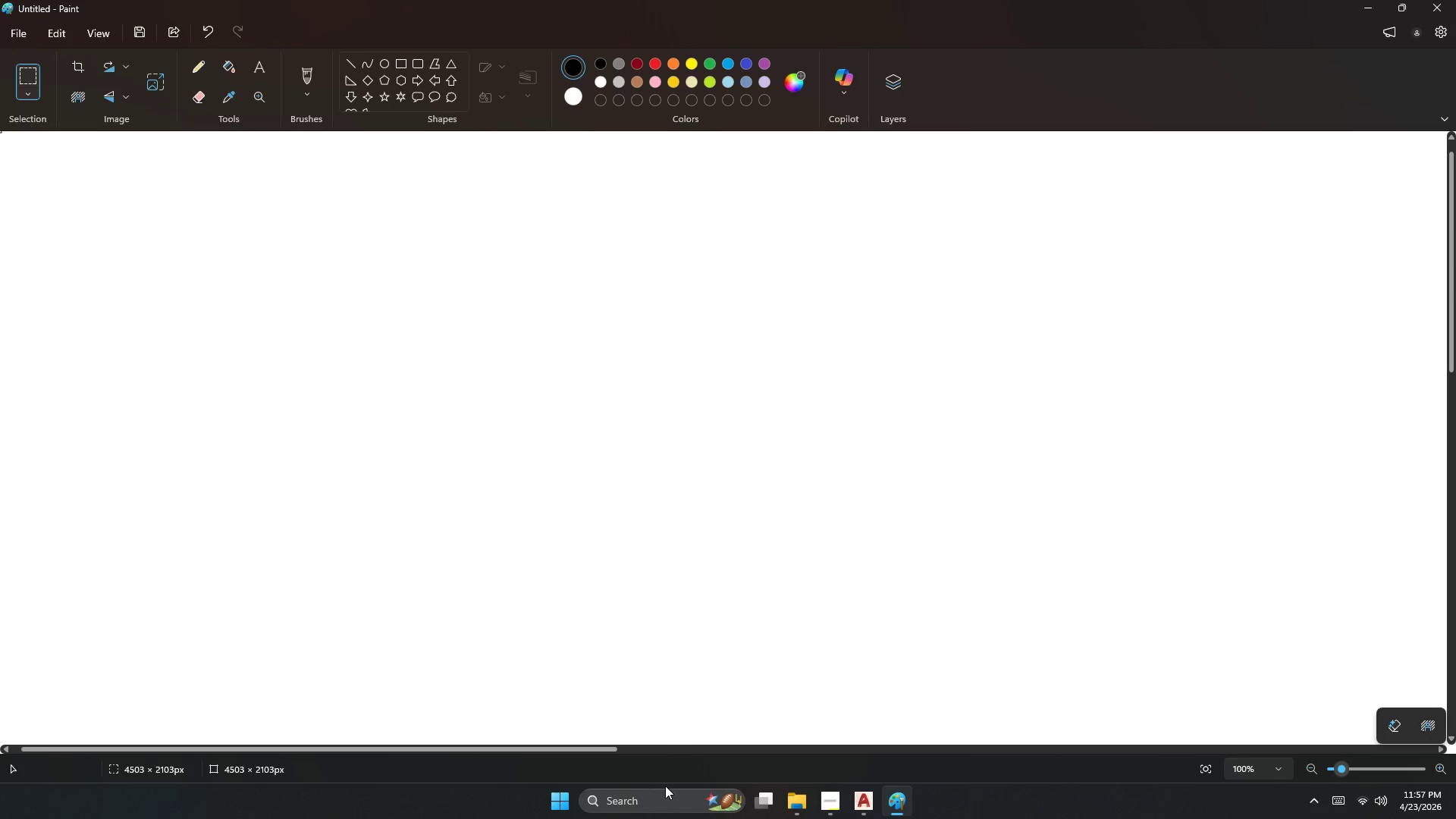 
key(Control+V)
 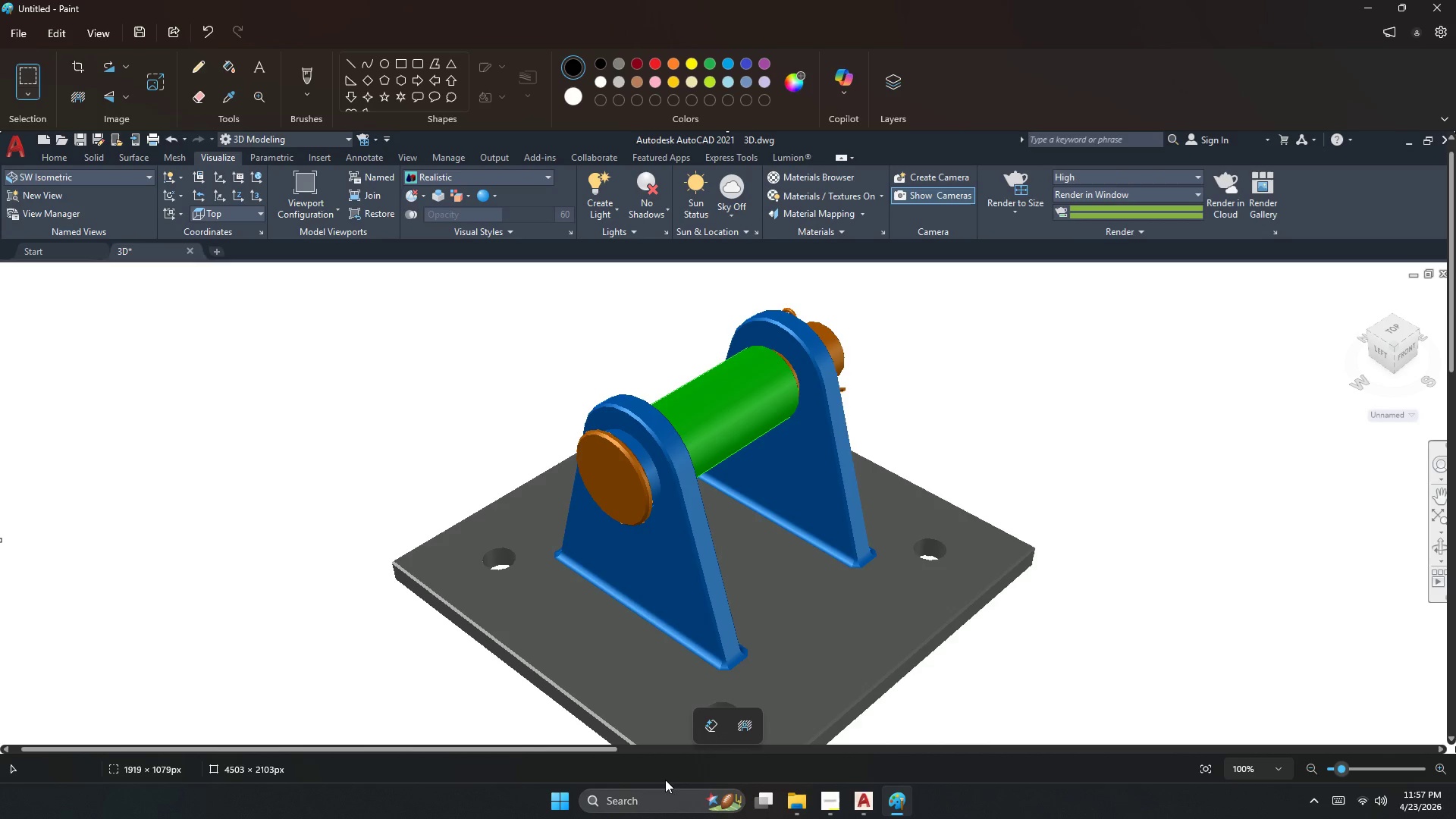 
key(Control+Shift+X)
 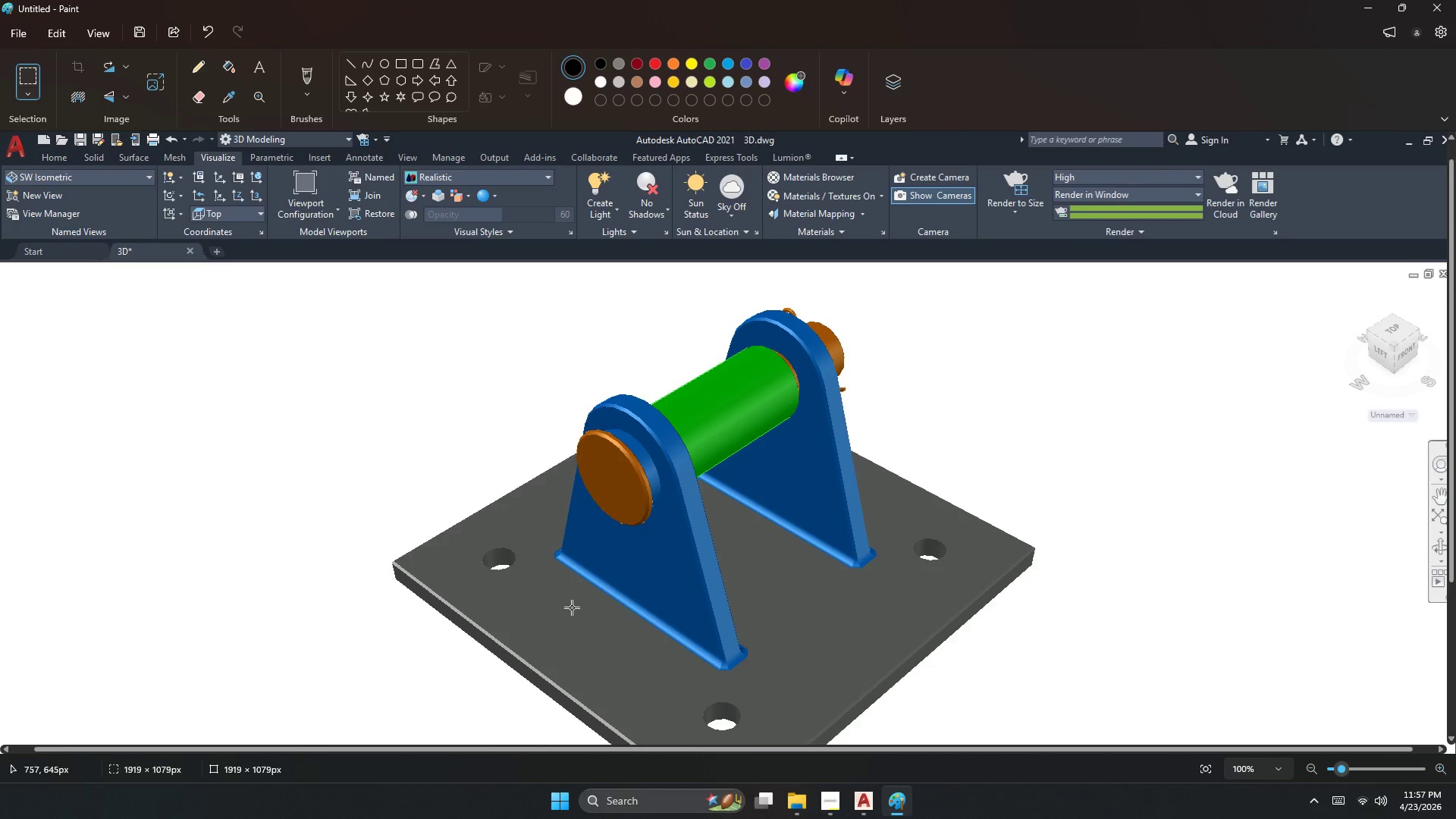 
scroll: coordinate [519, 460], scroll_direction: down, amount: 9.0
 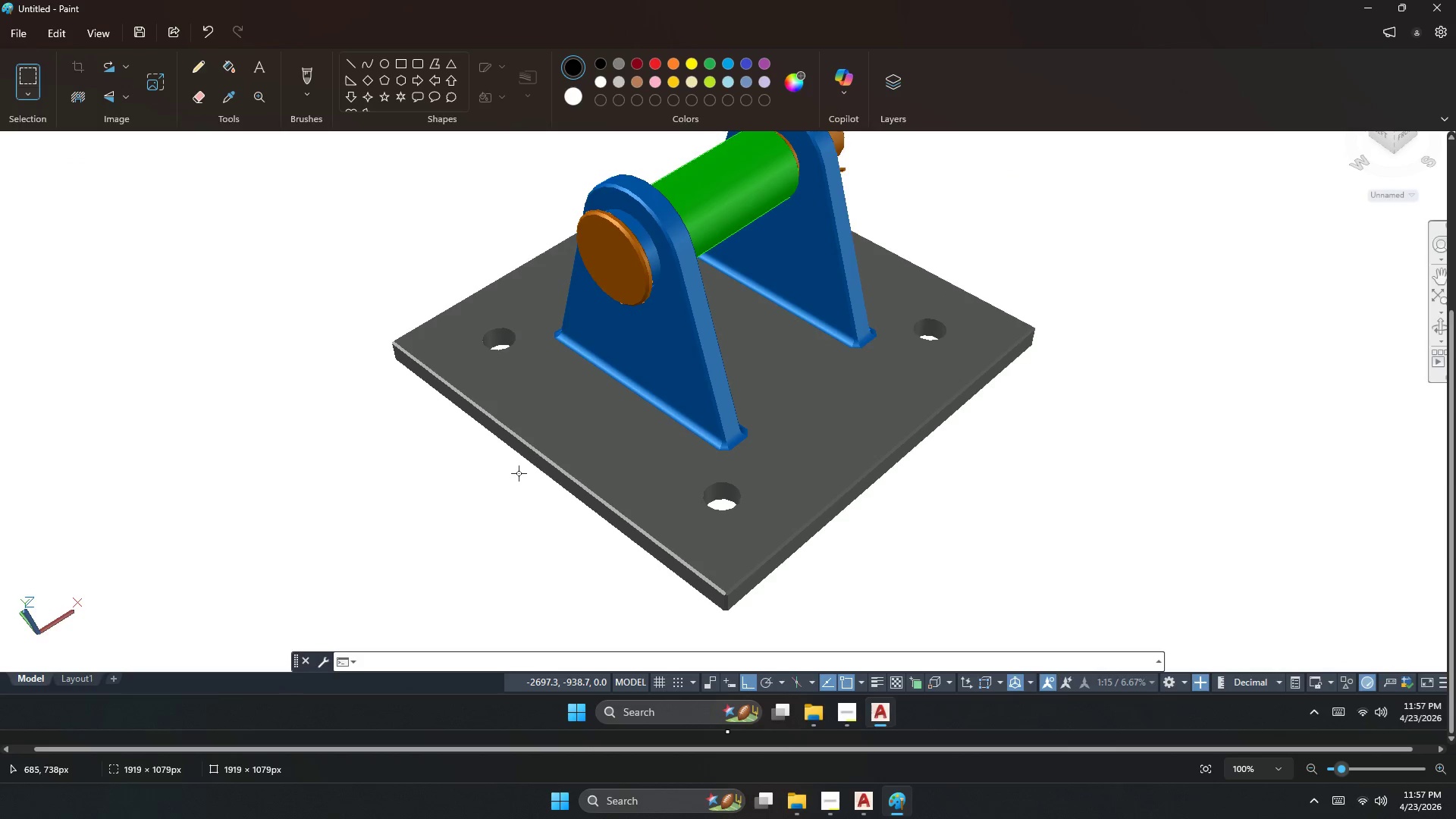 
key(Control+S)
 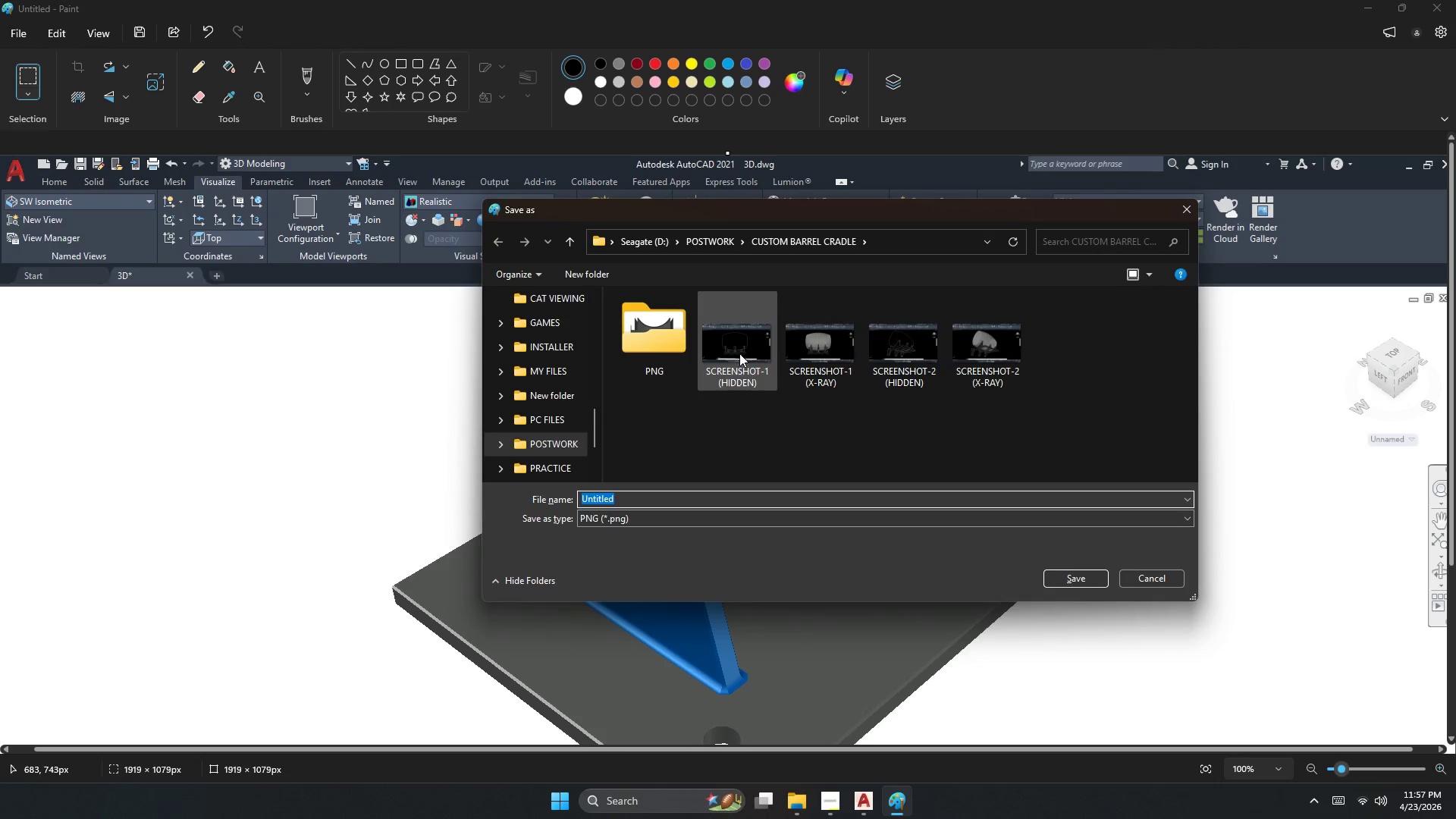 
scroll: coordinate [518, 475], scroll_direction: up, amount: 7.0
 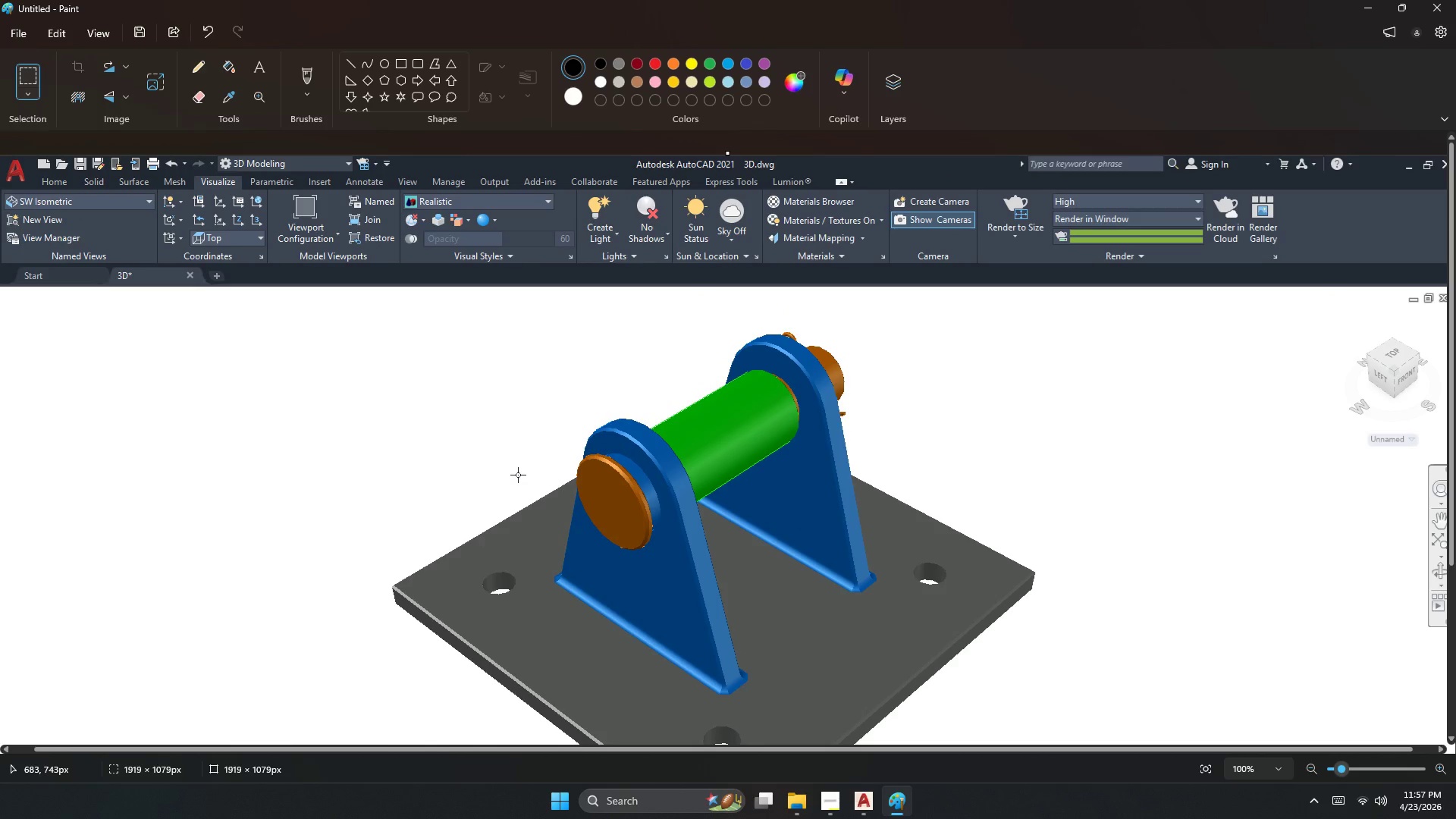 
left_click([742, 356])
 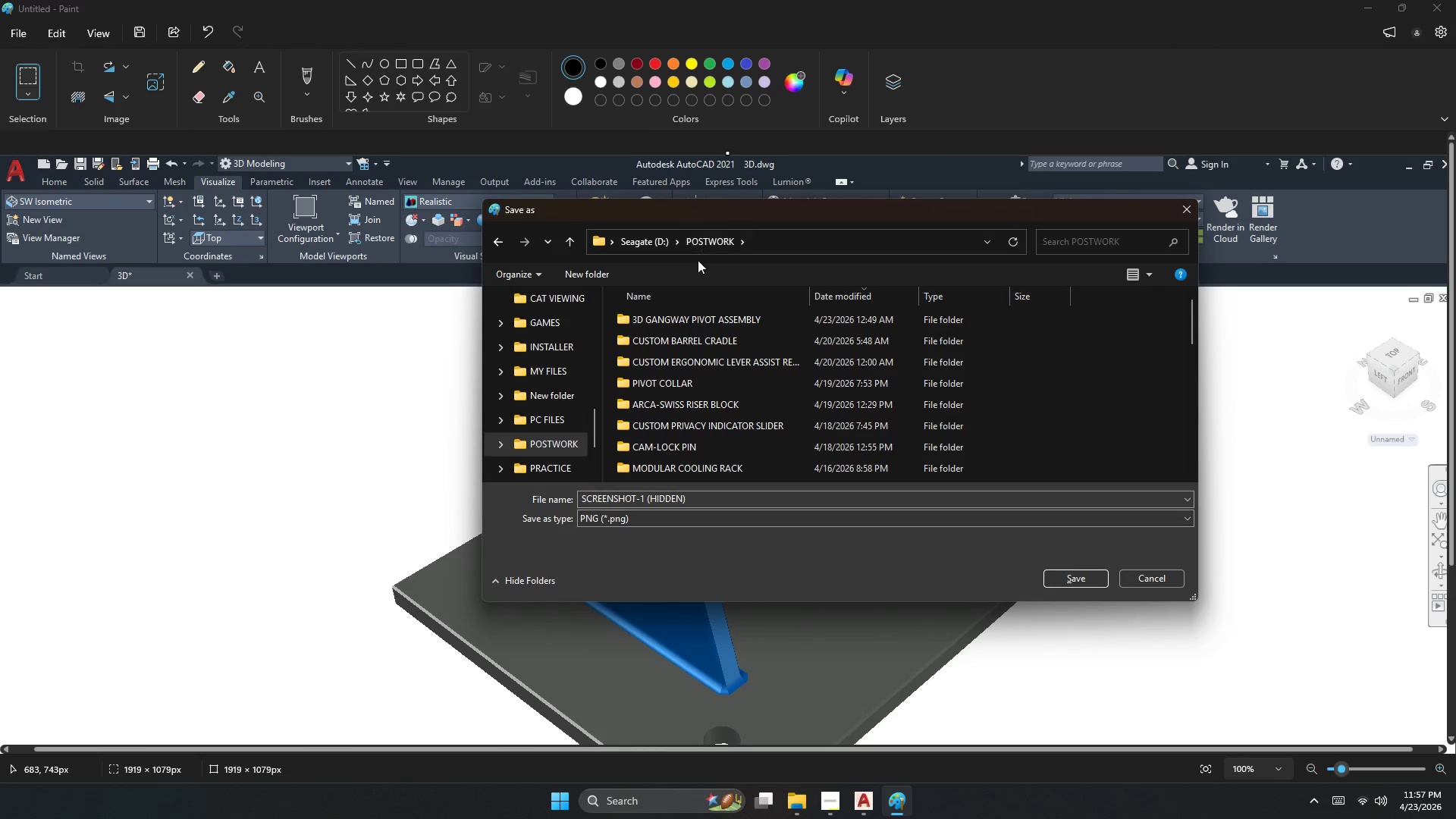 
double_click([665, 320])
 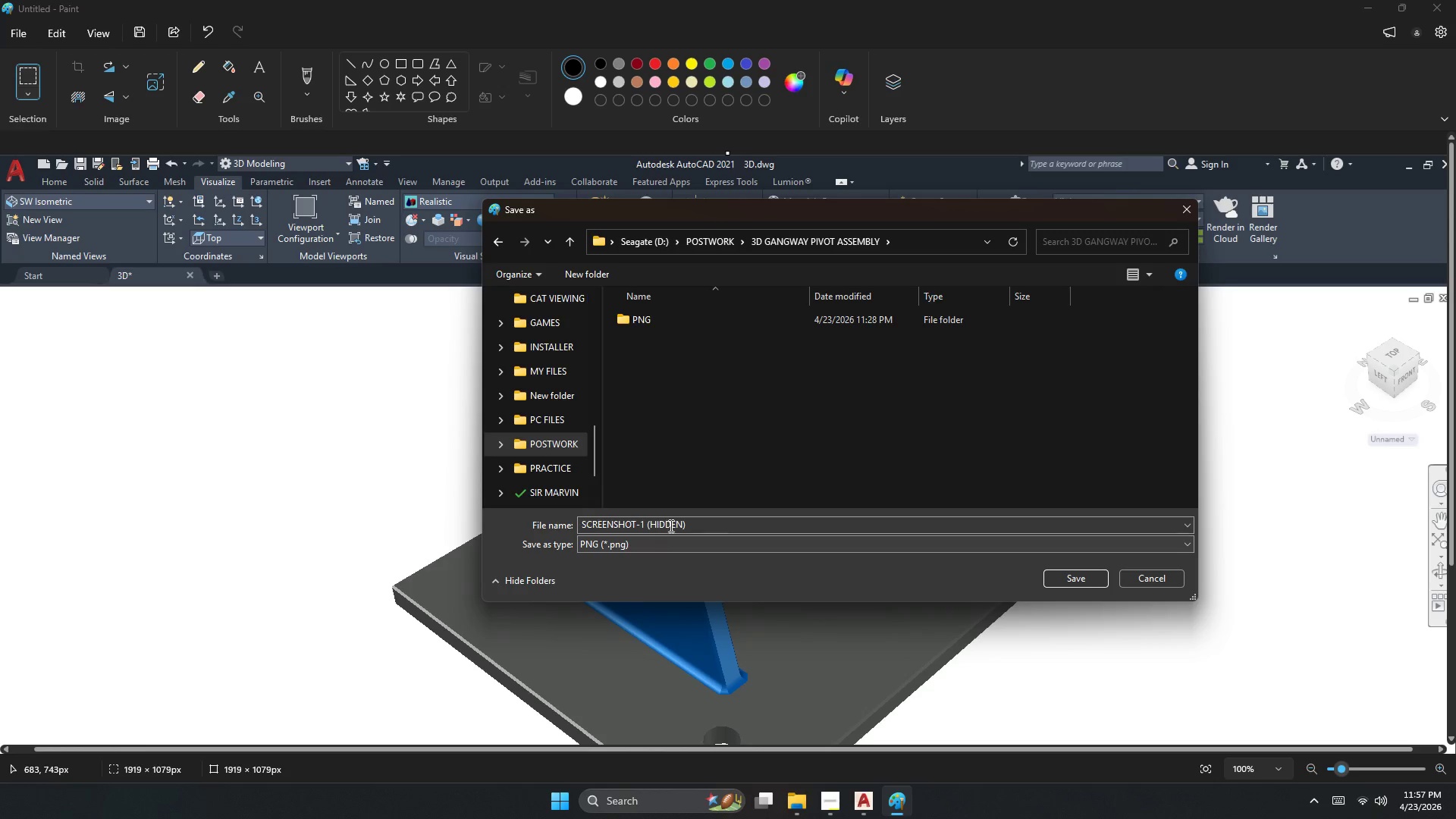 
double_click([682, 525])
 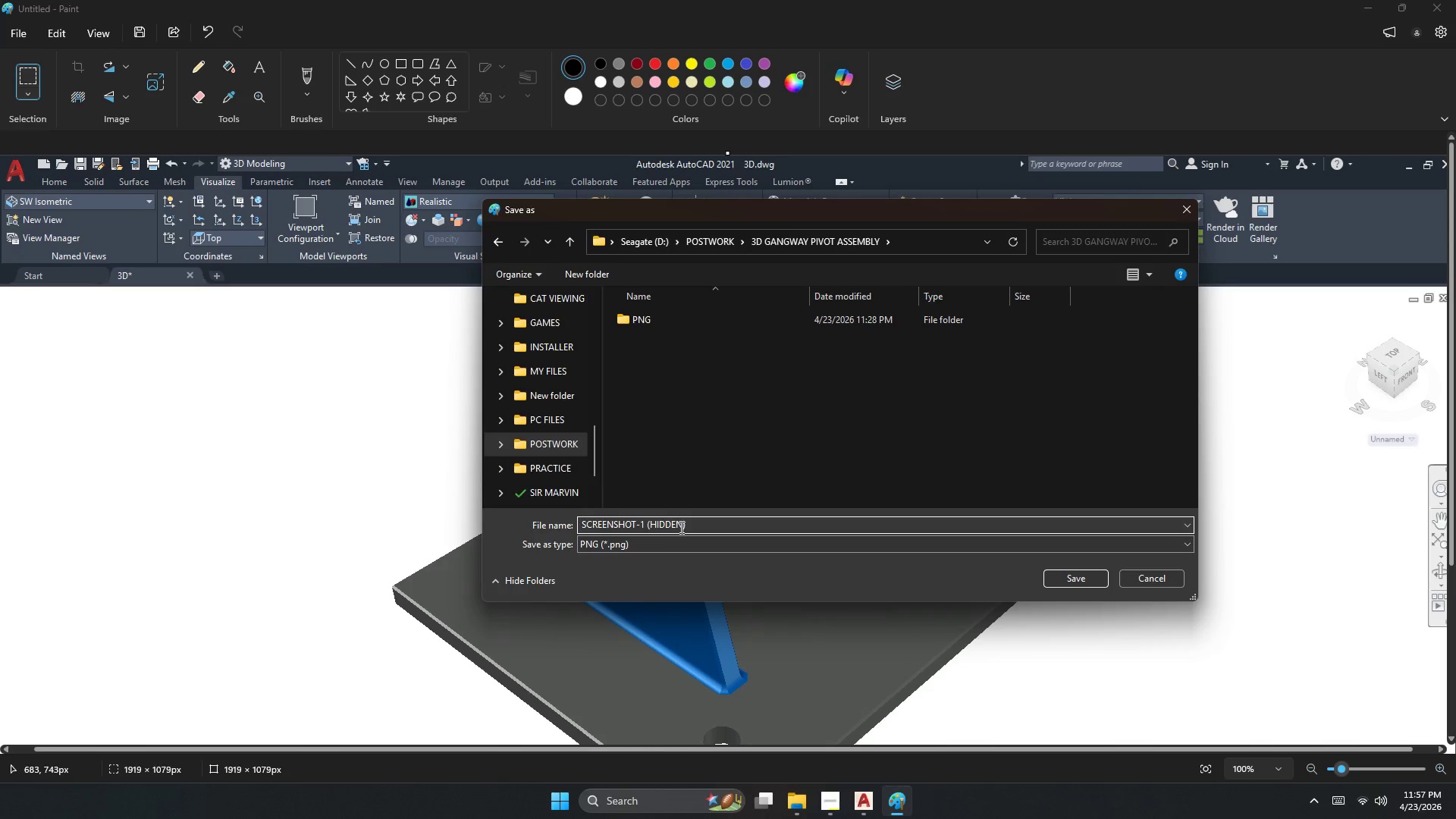 
left_click_drag(start_coordinate=[682, 526], to_coordinate=[651, 526])
 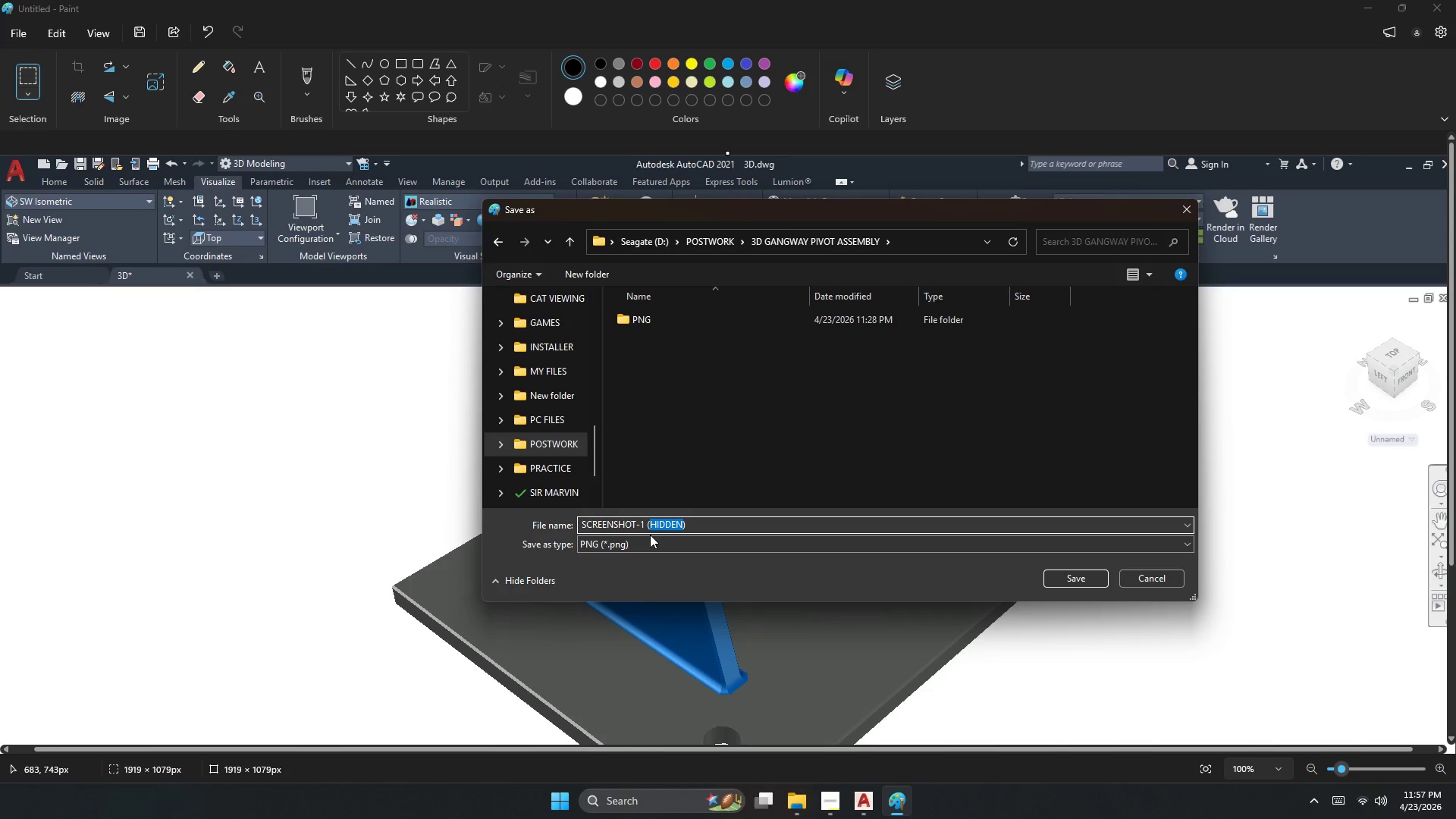 
type(REALISTIC)
 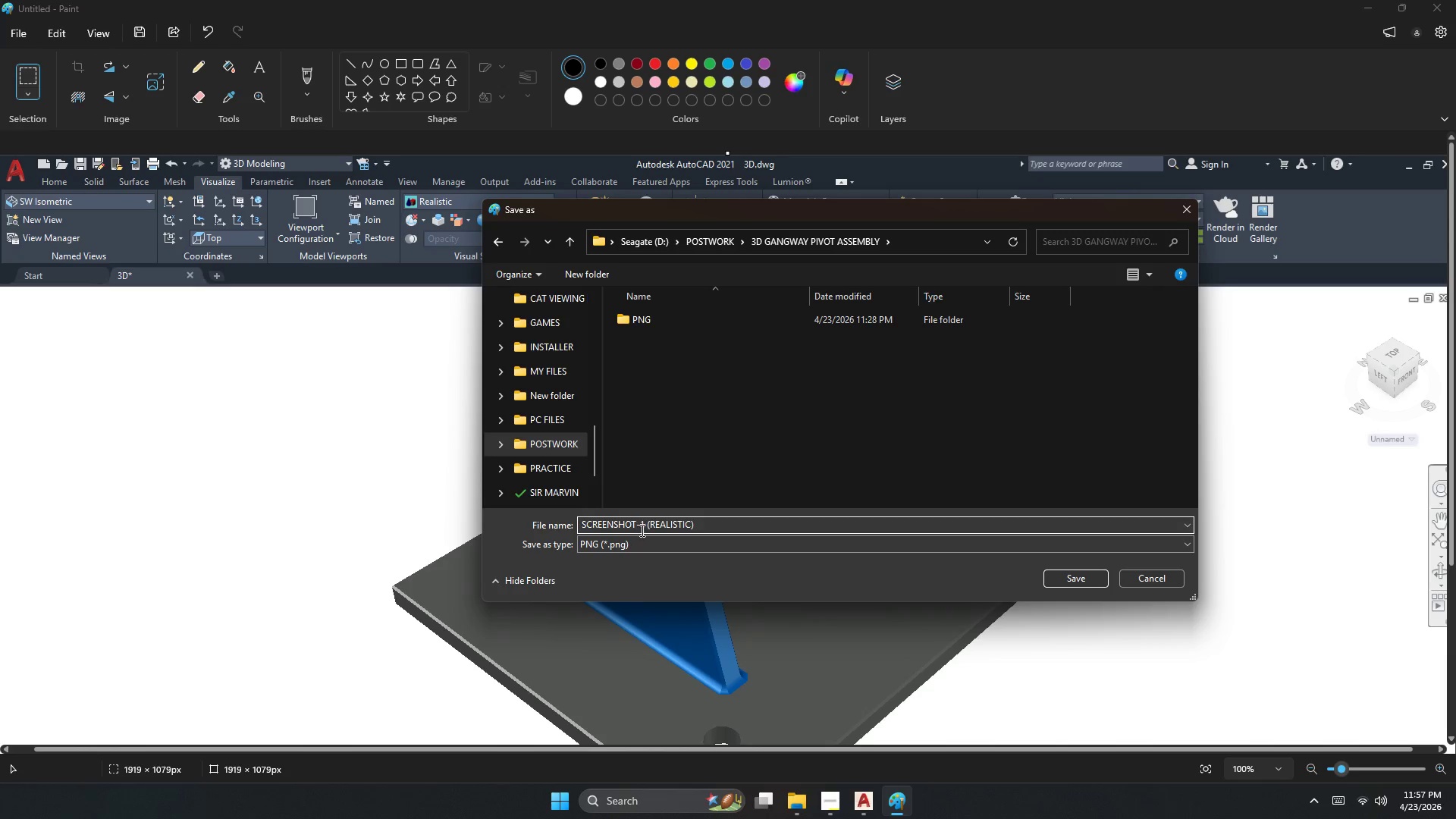 
wait(8.69)
 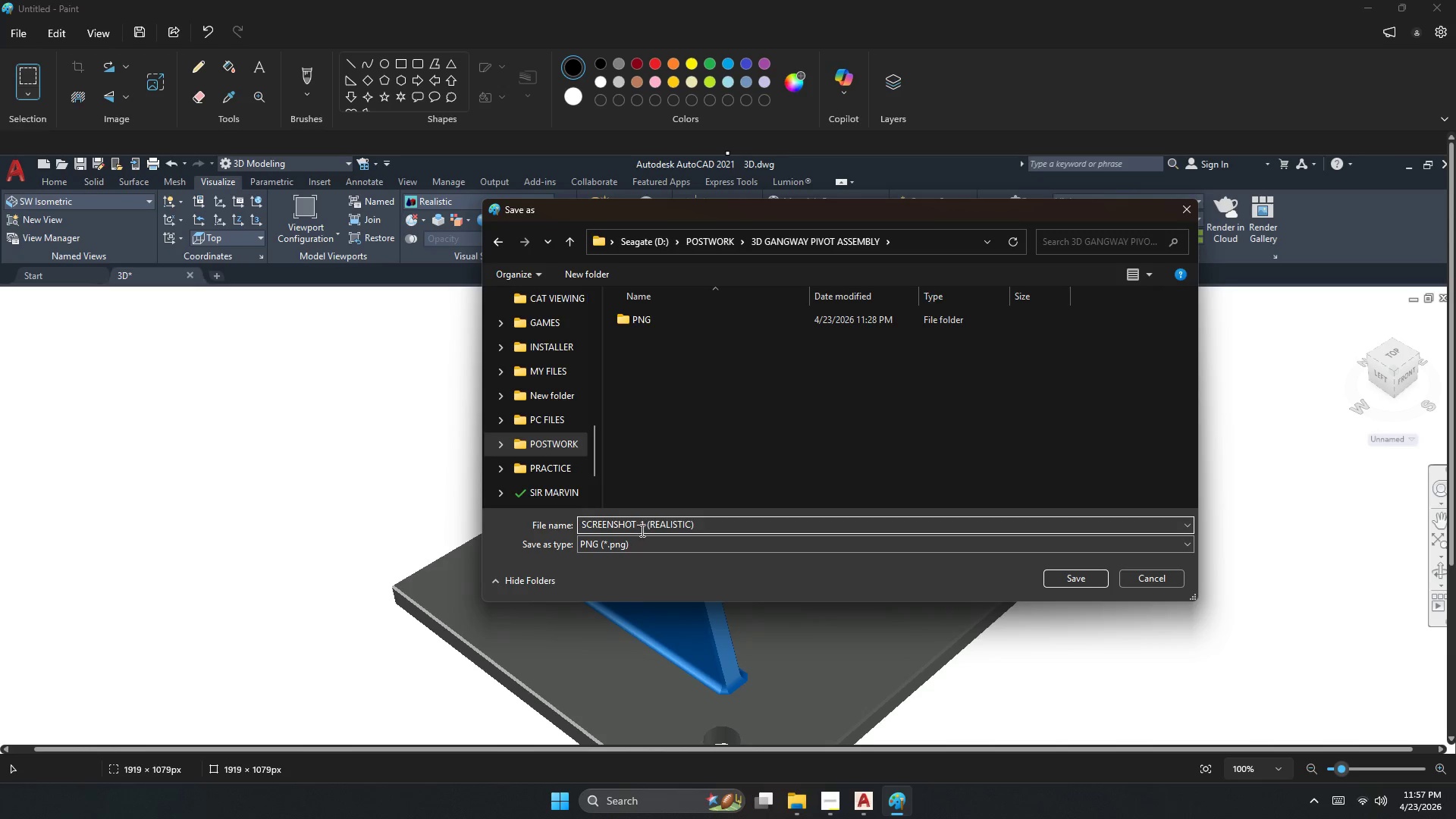 
left_click([1068, 577])
 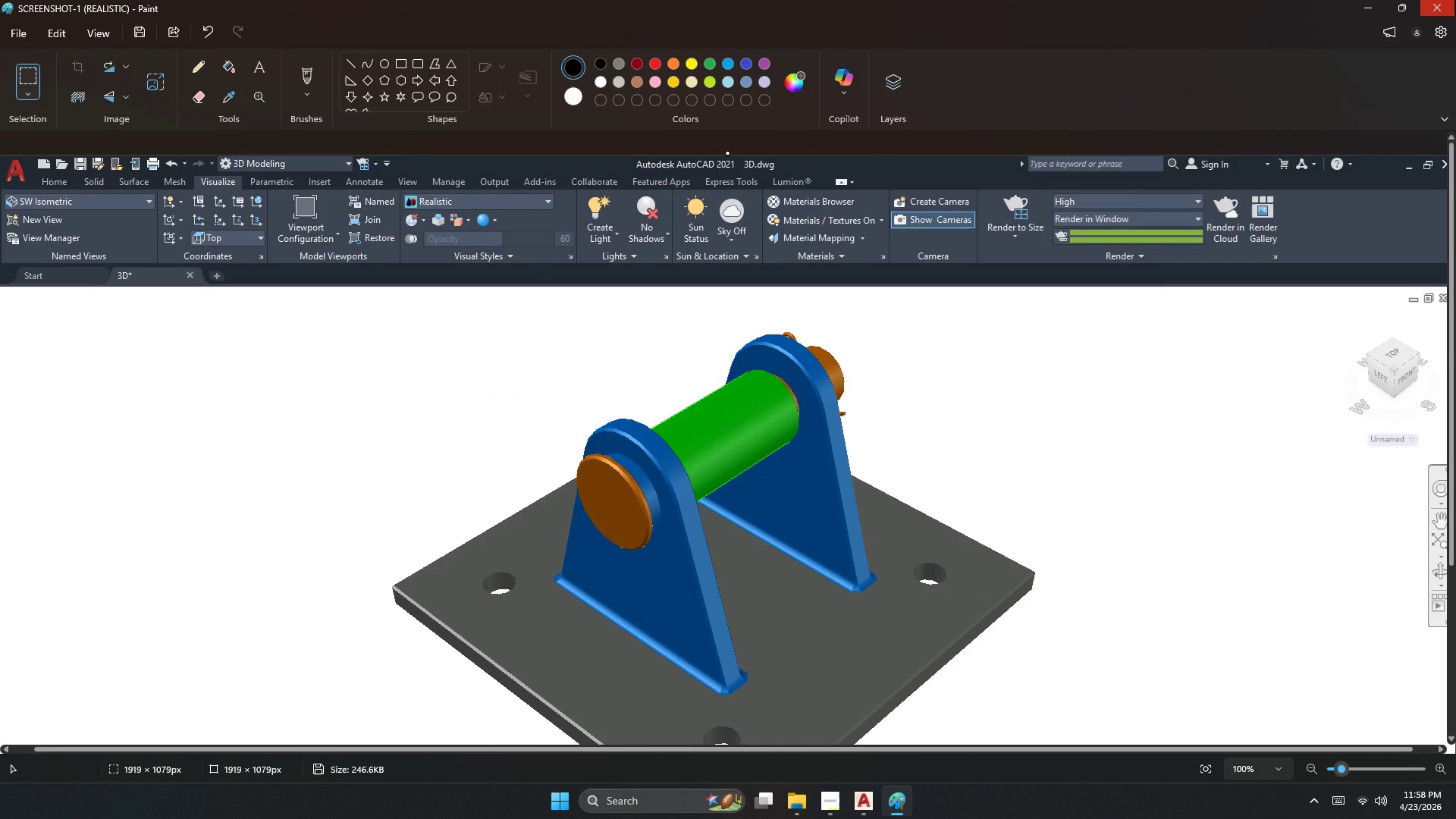 
left_click([1455, 0])
 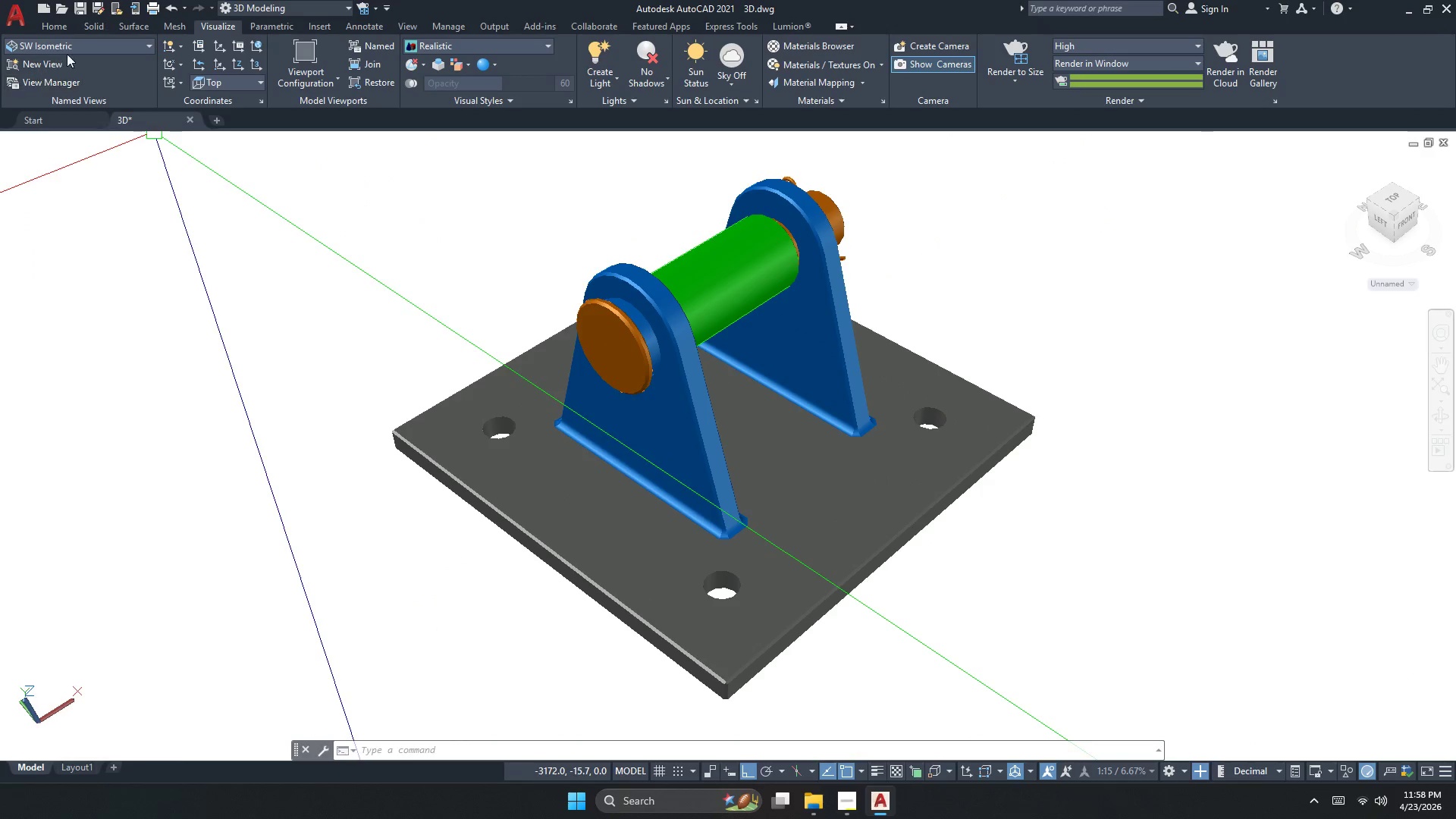 
left_click([62, 142])
 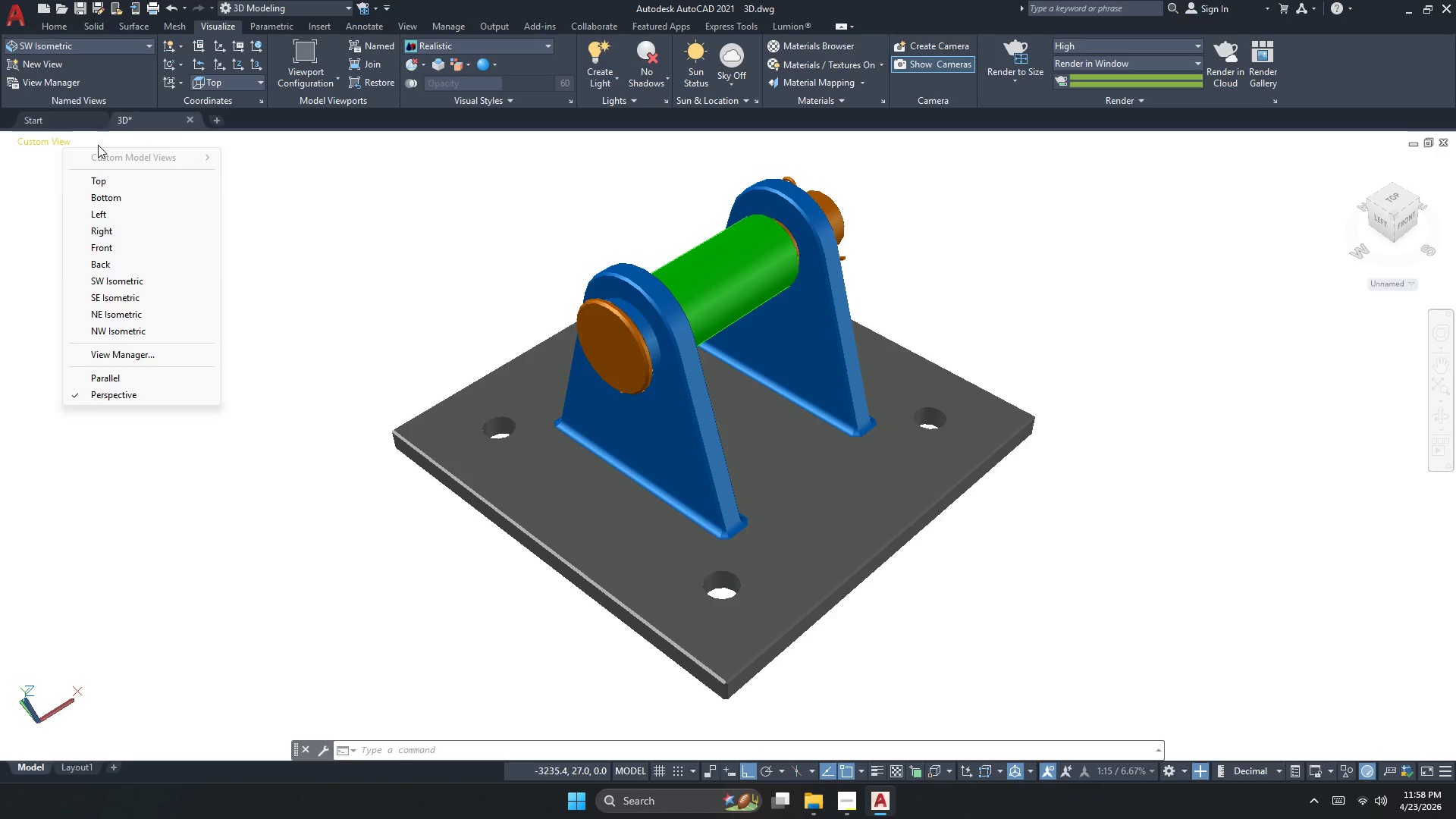 
key(Escape)
 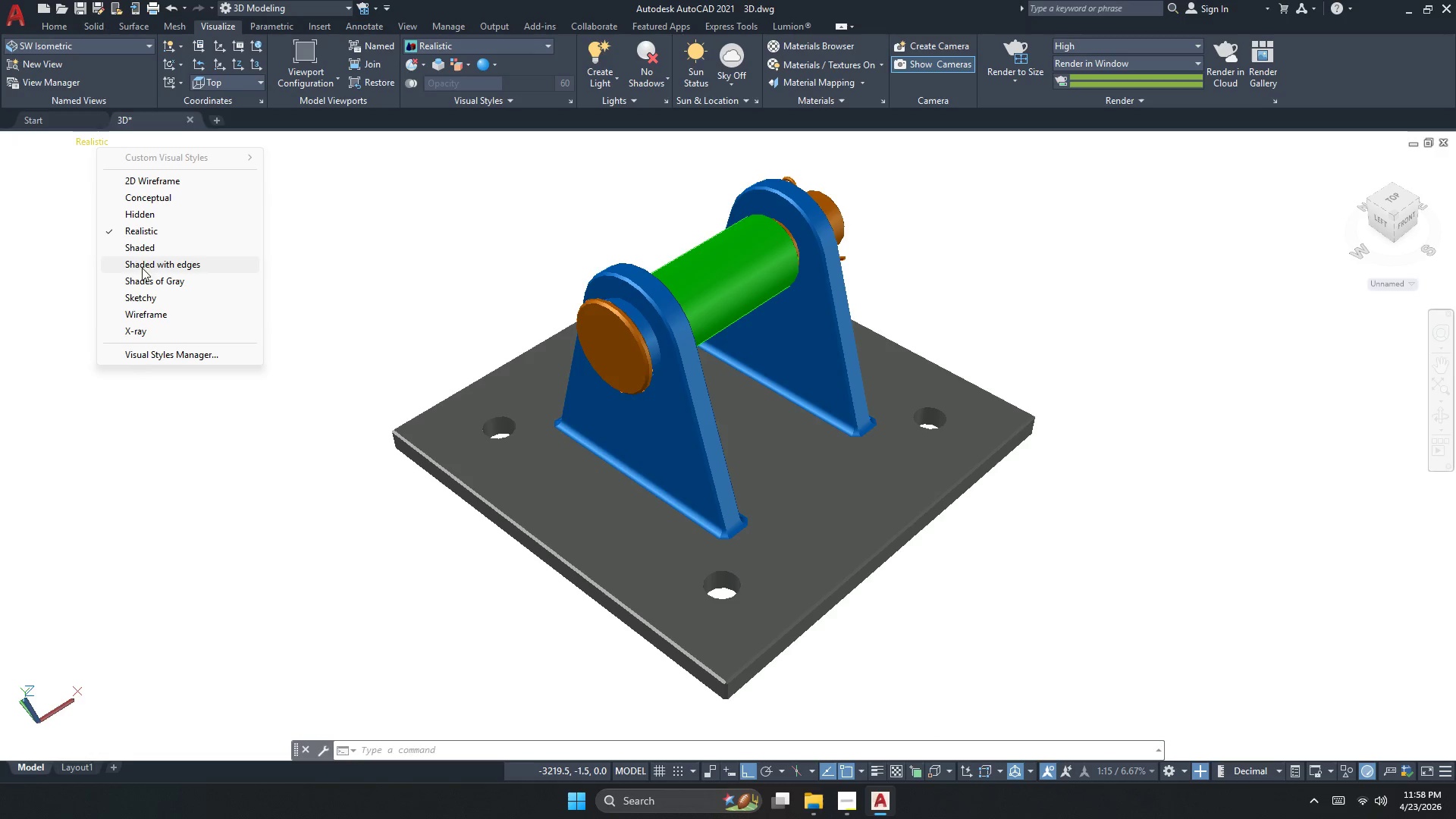 
left_click([144, 218])
 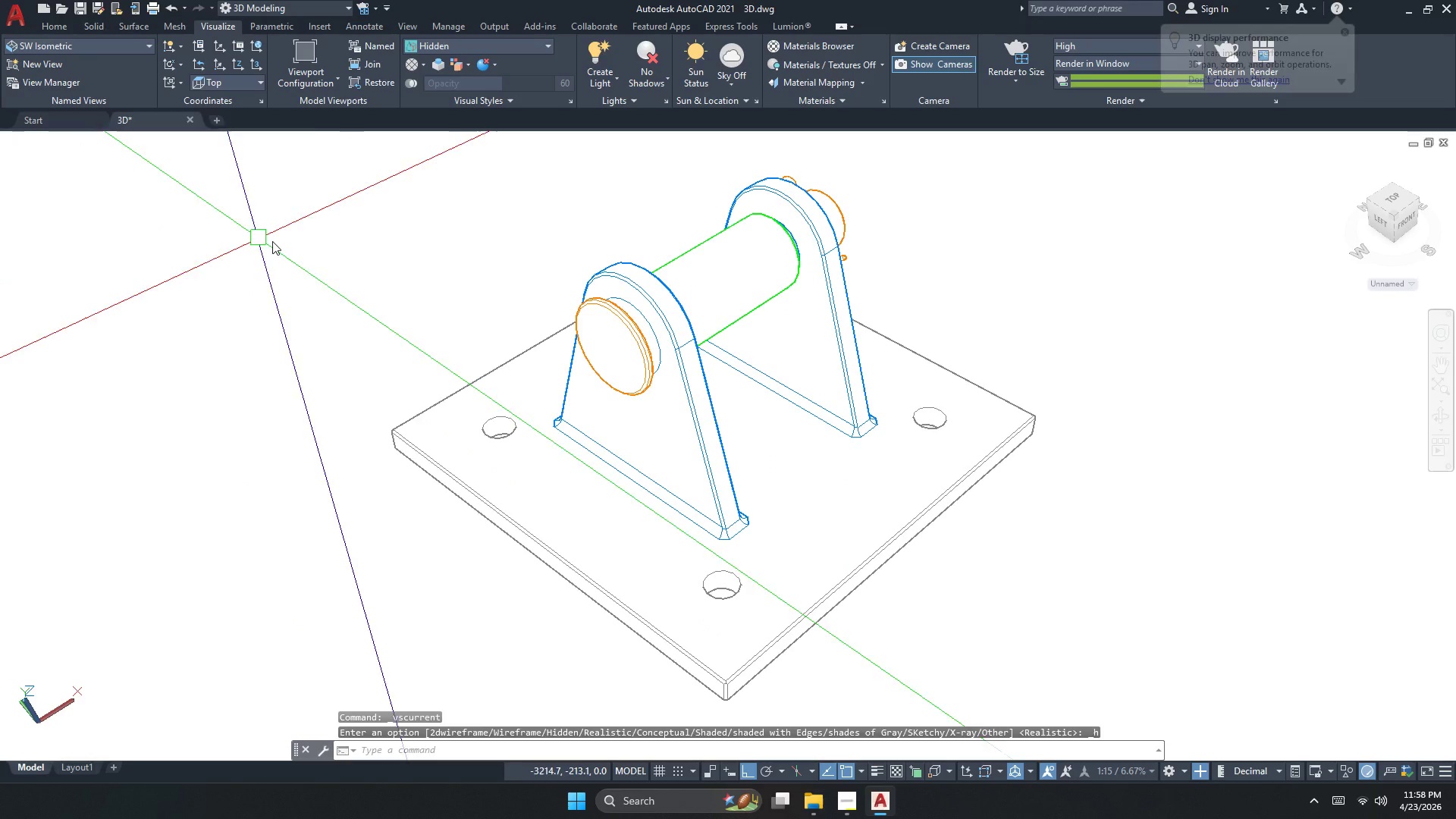 
mouse_move([1461, 353])
 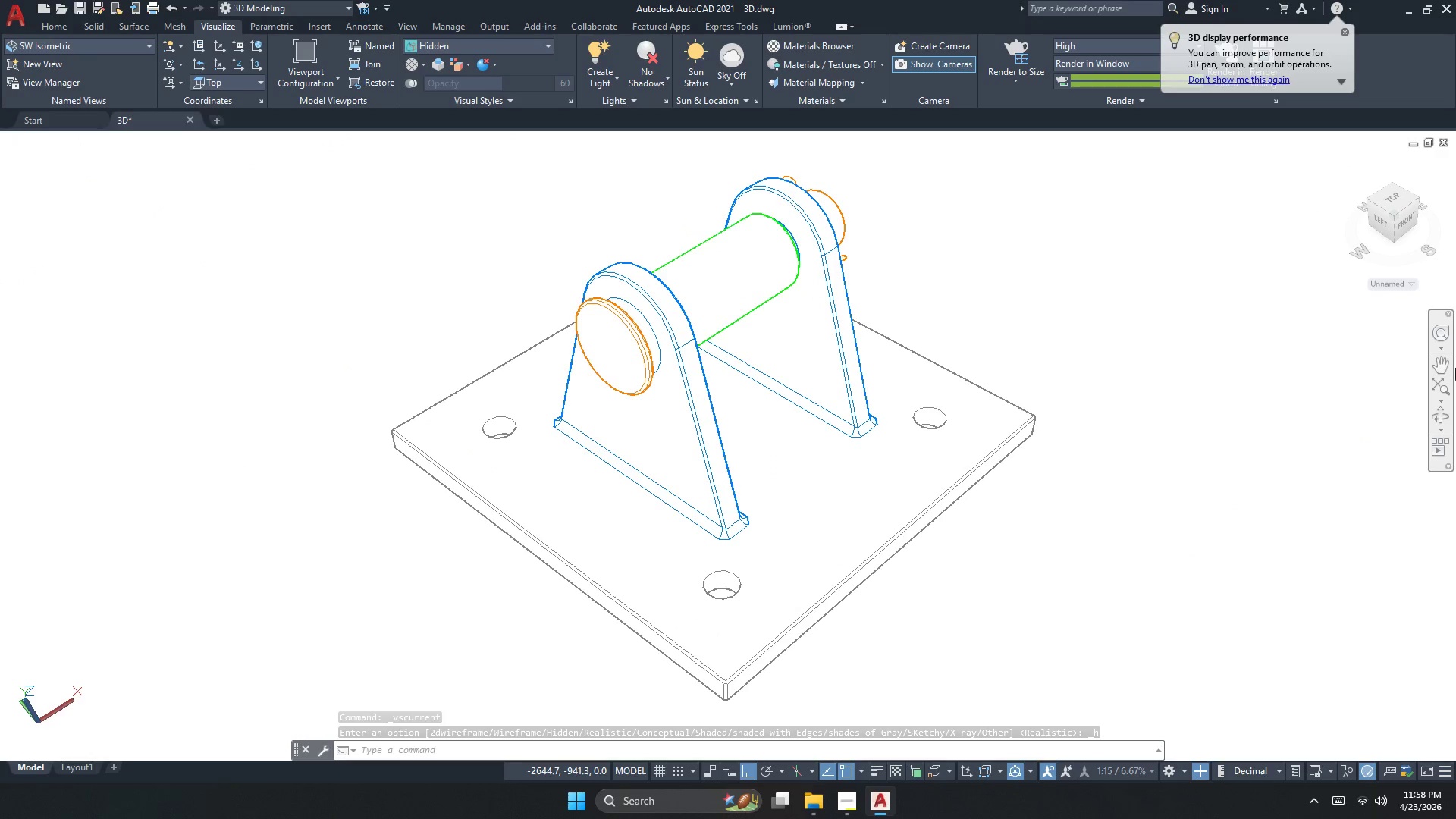 
hold_key(key=ShiftLeft, duration=0.83)
 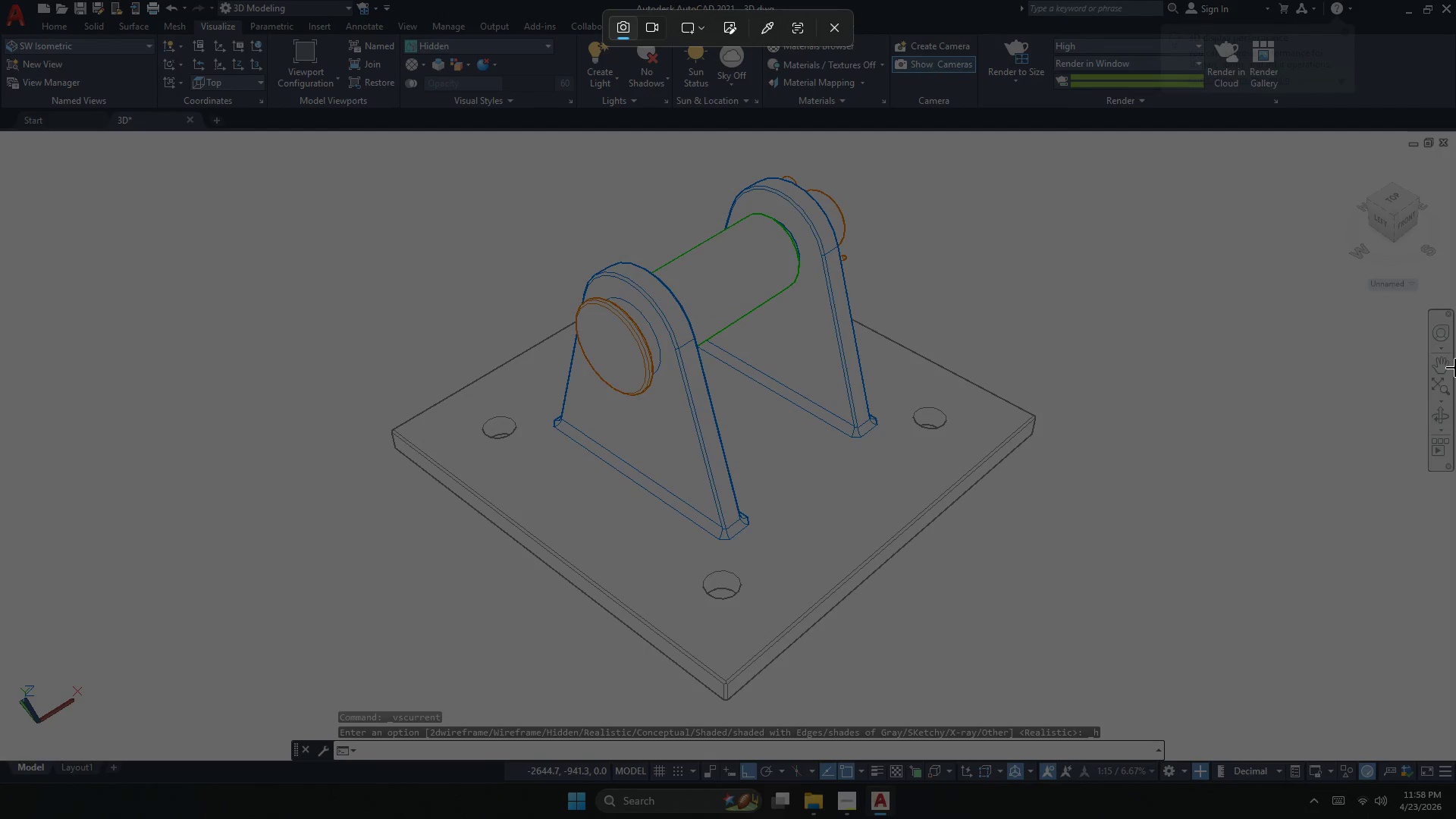 
hold_key(key=MetaLeft, duration=0.8)
 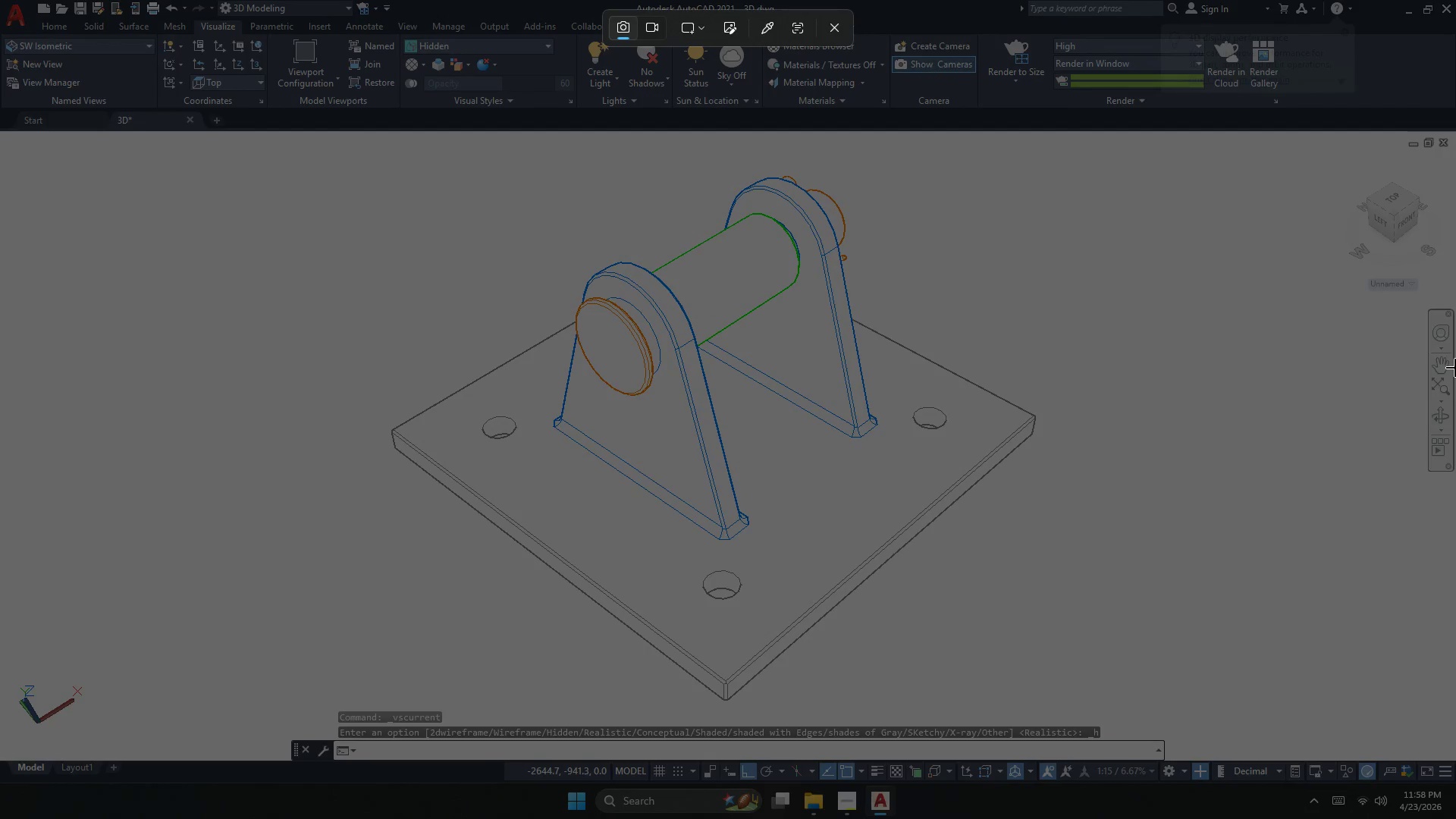 
hold_key(key=S, duration=0.41)
 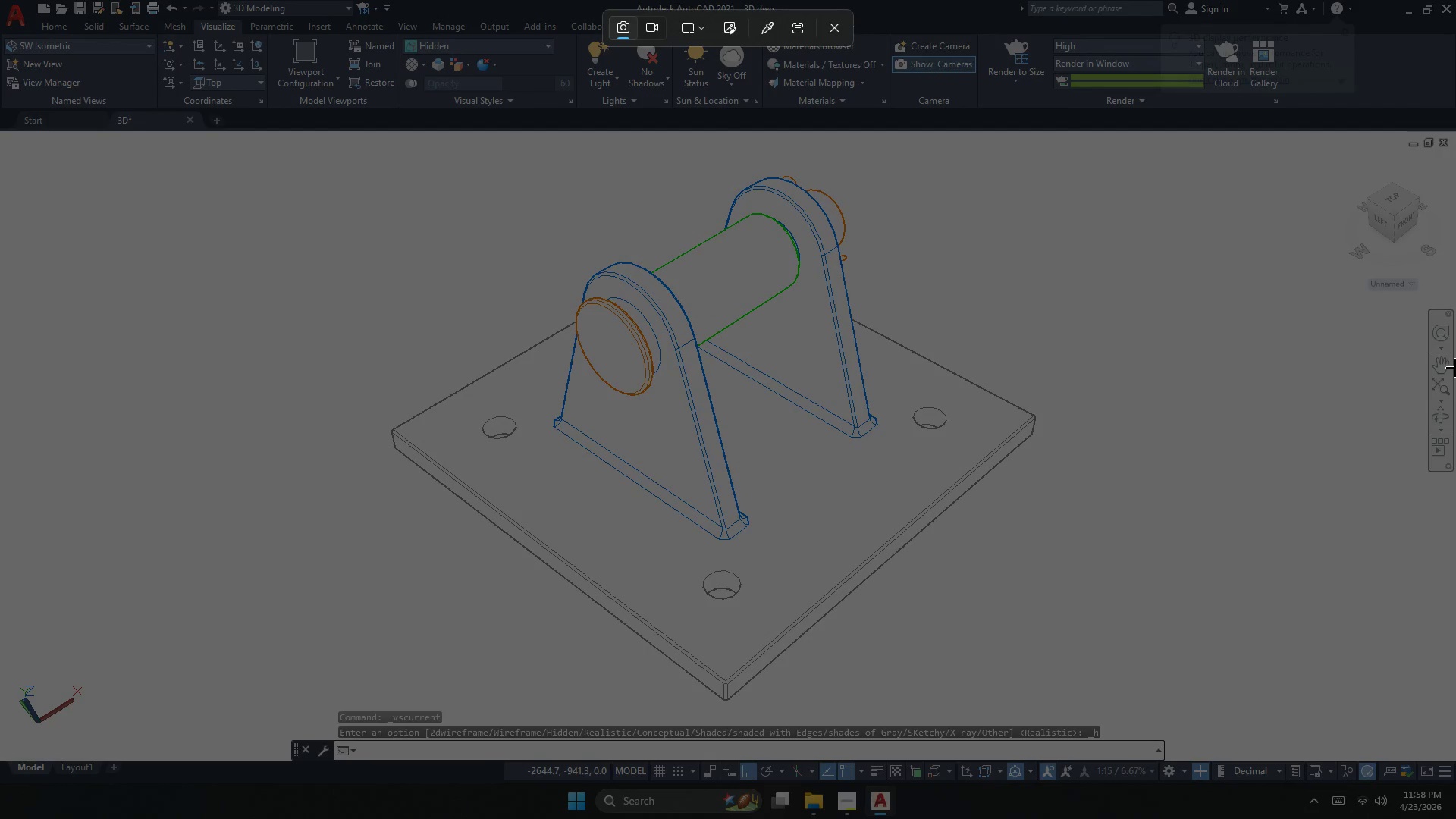 
key(Escape)
 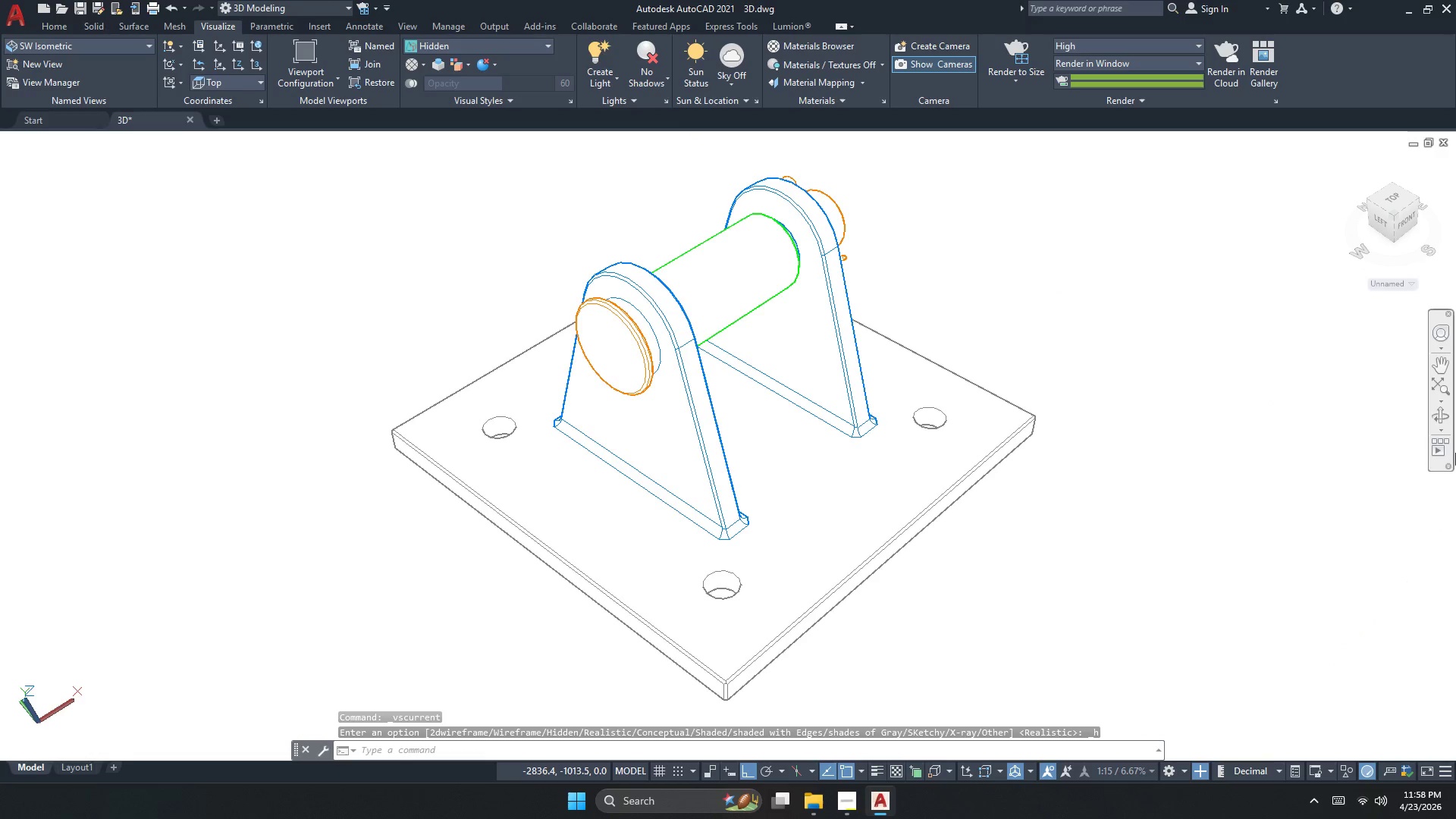 
wait(6.45)
 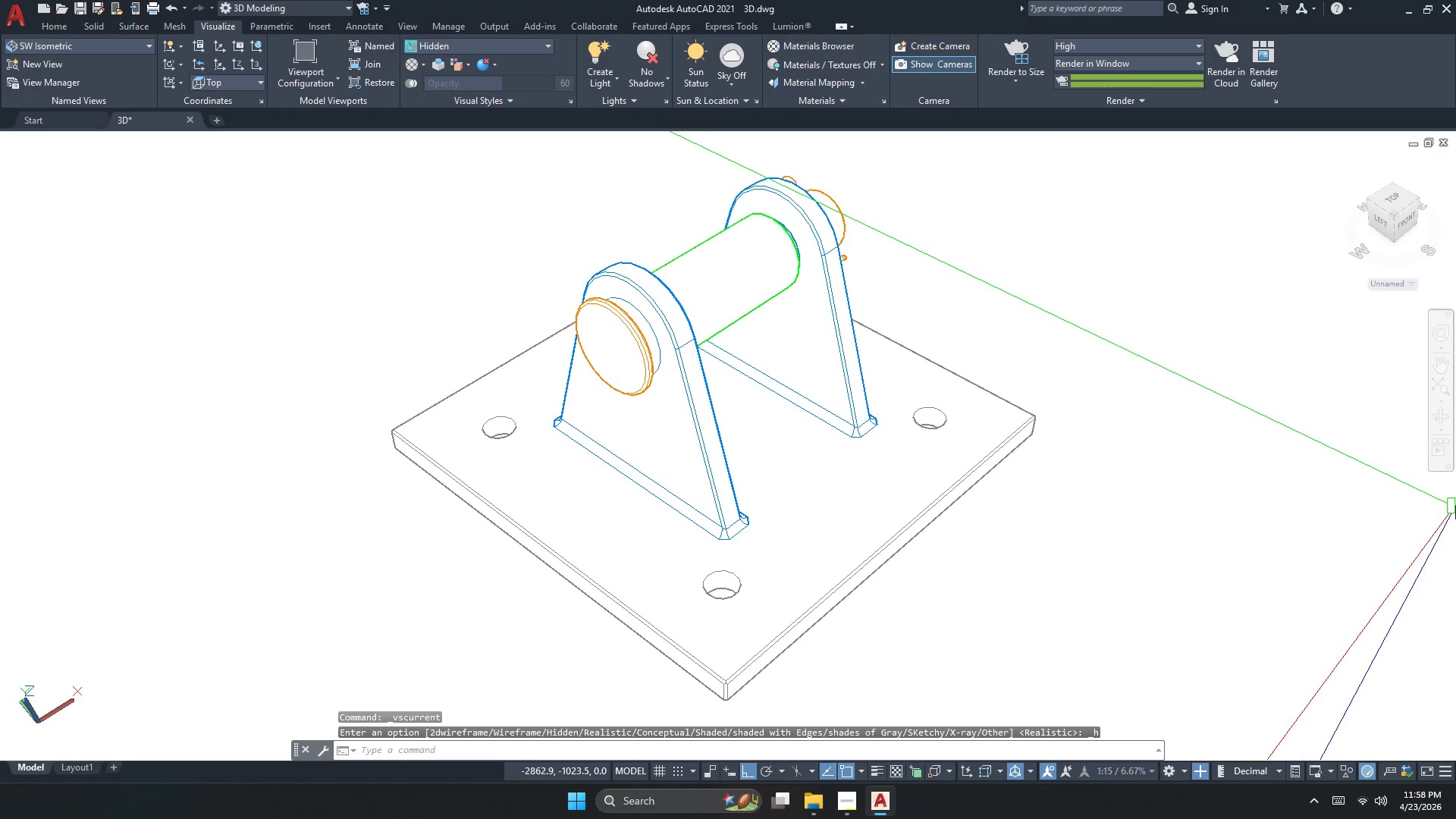 
hold_key(key=ShiftLeft, duration=1.2)
 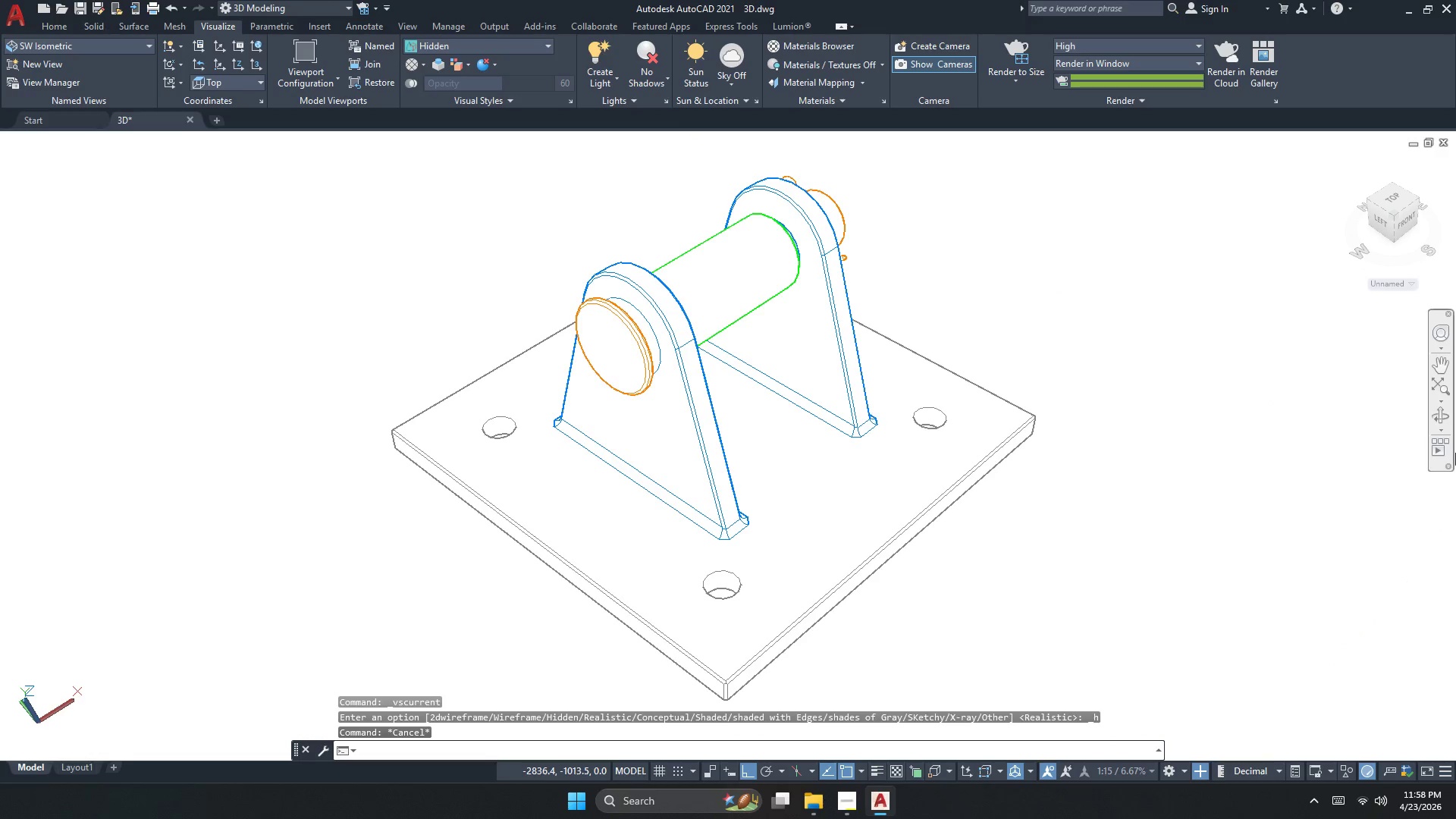 
hold_key(key=MetaLeft, duration=1.19)
 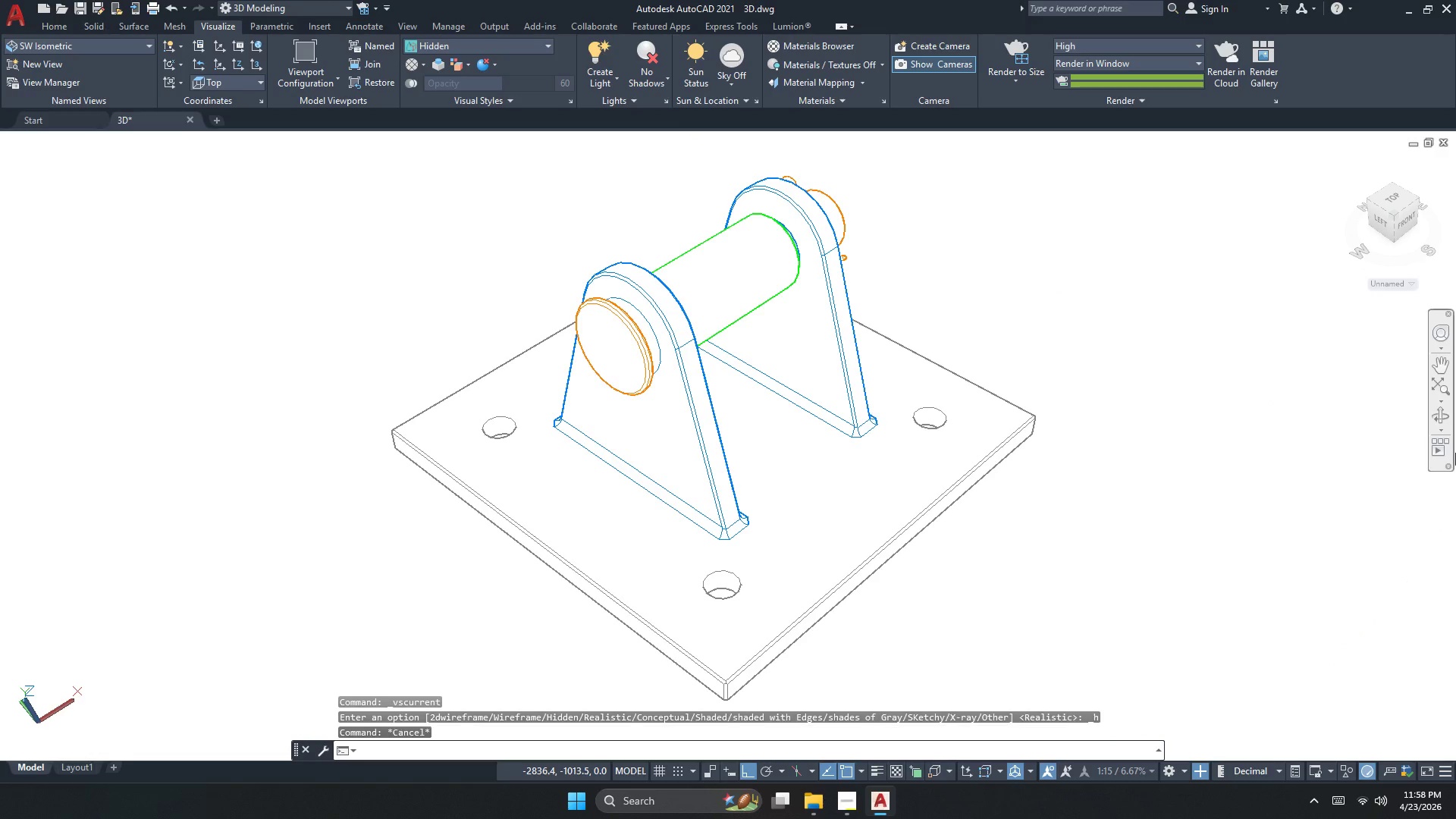 
key(Escape)
 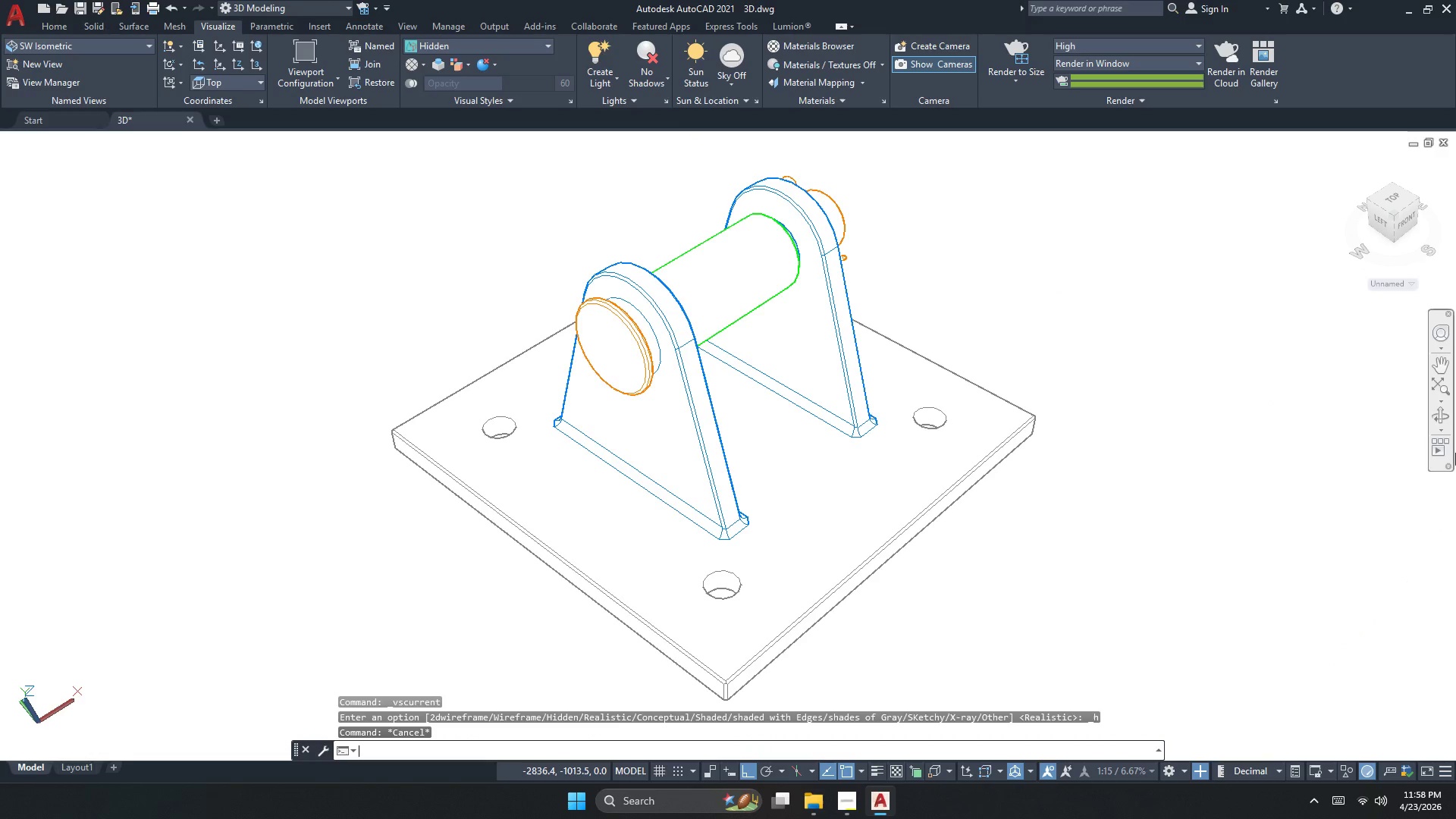 
hold_key(key=MetaLeft, duration=0.7)
 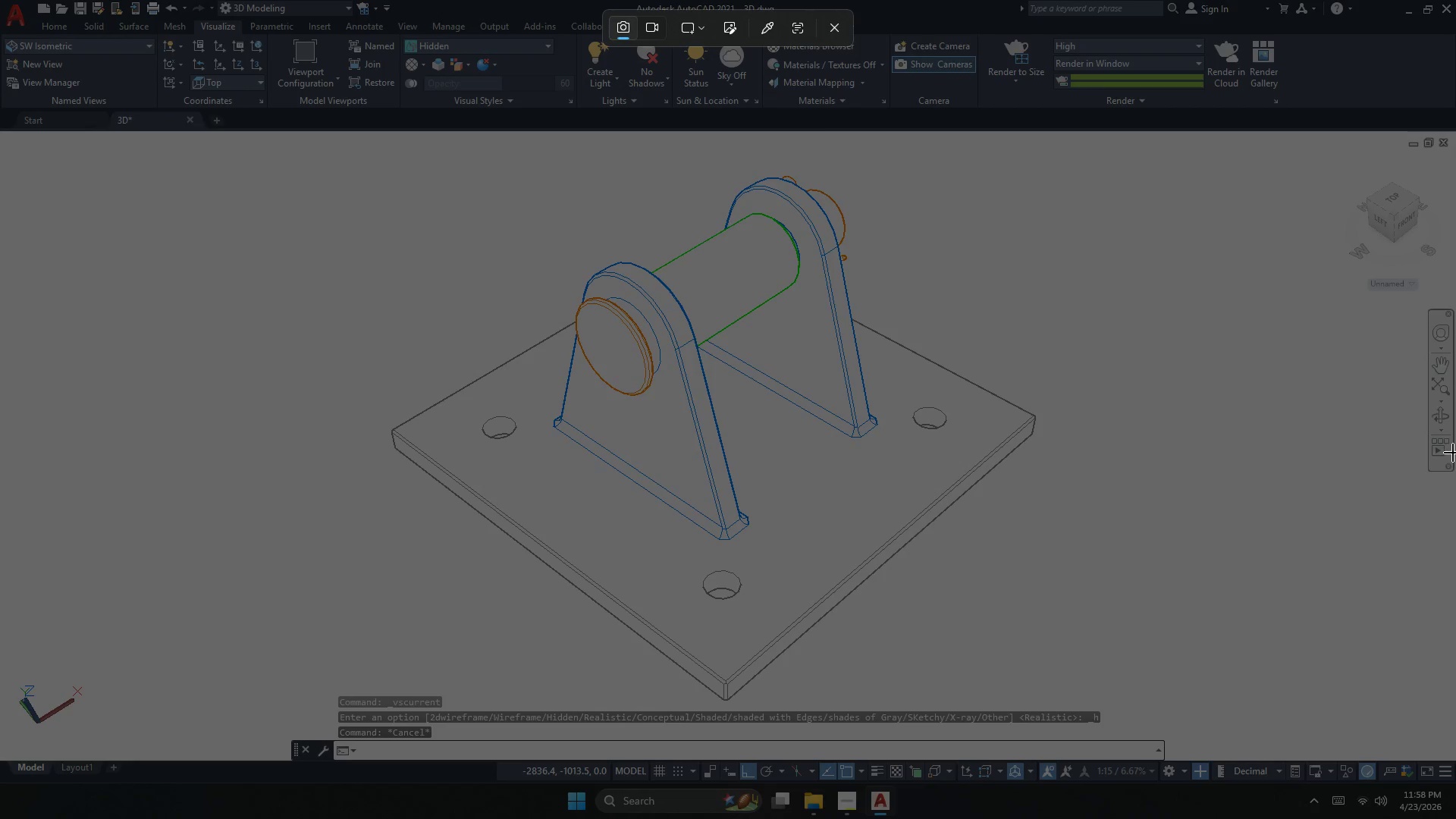 
hold_key(key=ShiftLeft, duration=0.67)
 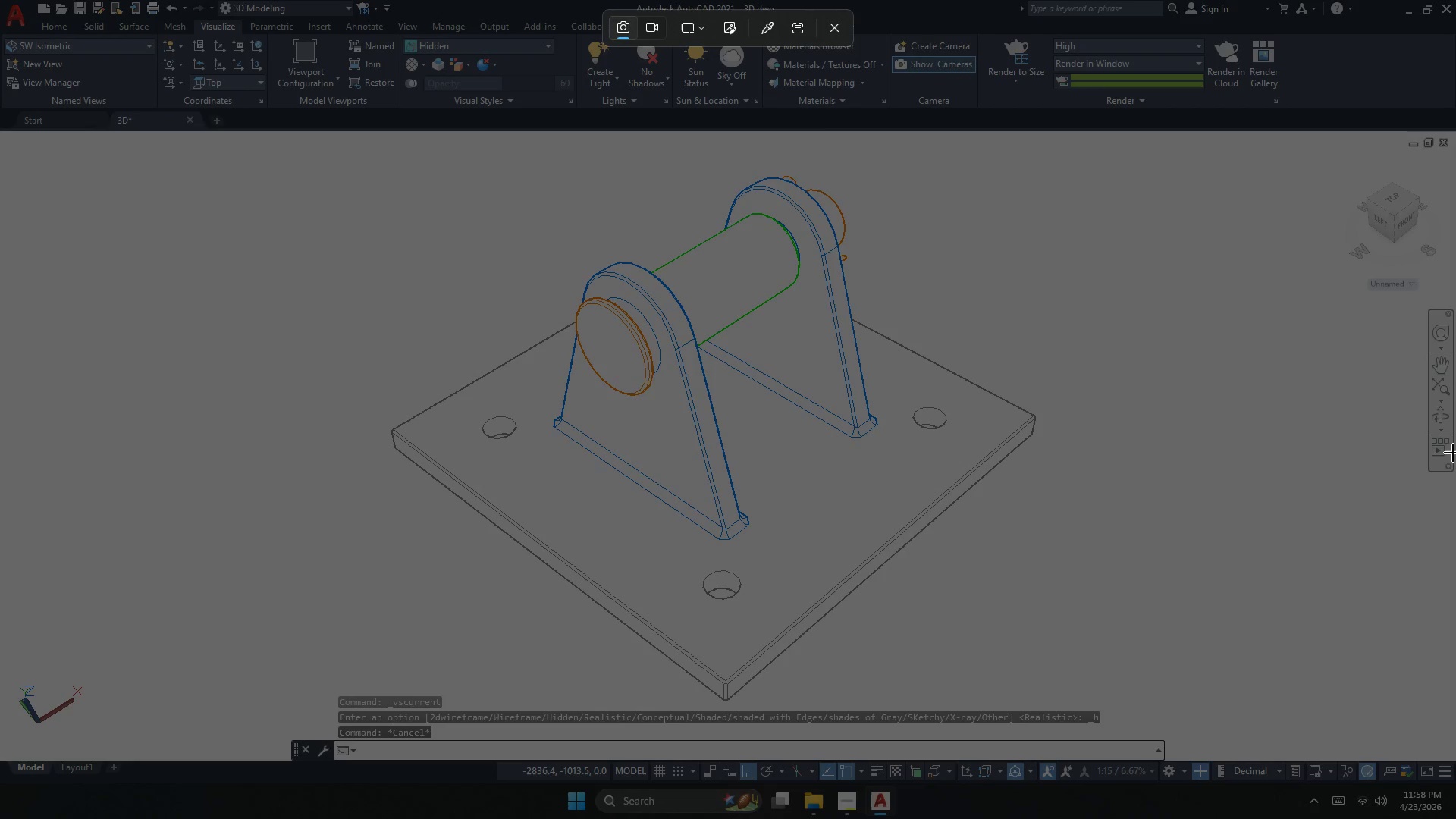 
hold_key(key=S, duration=0.62)
 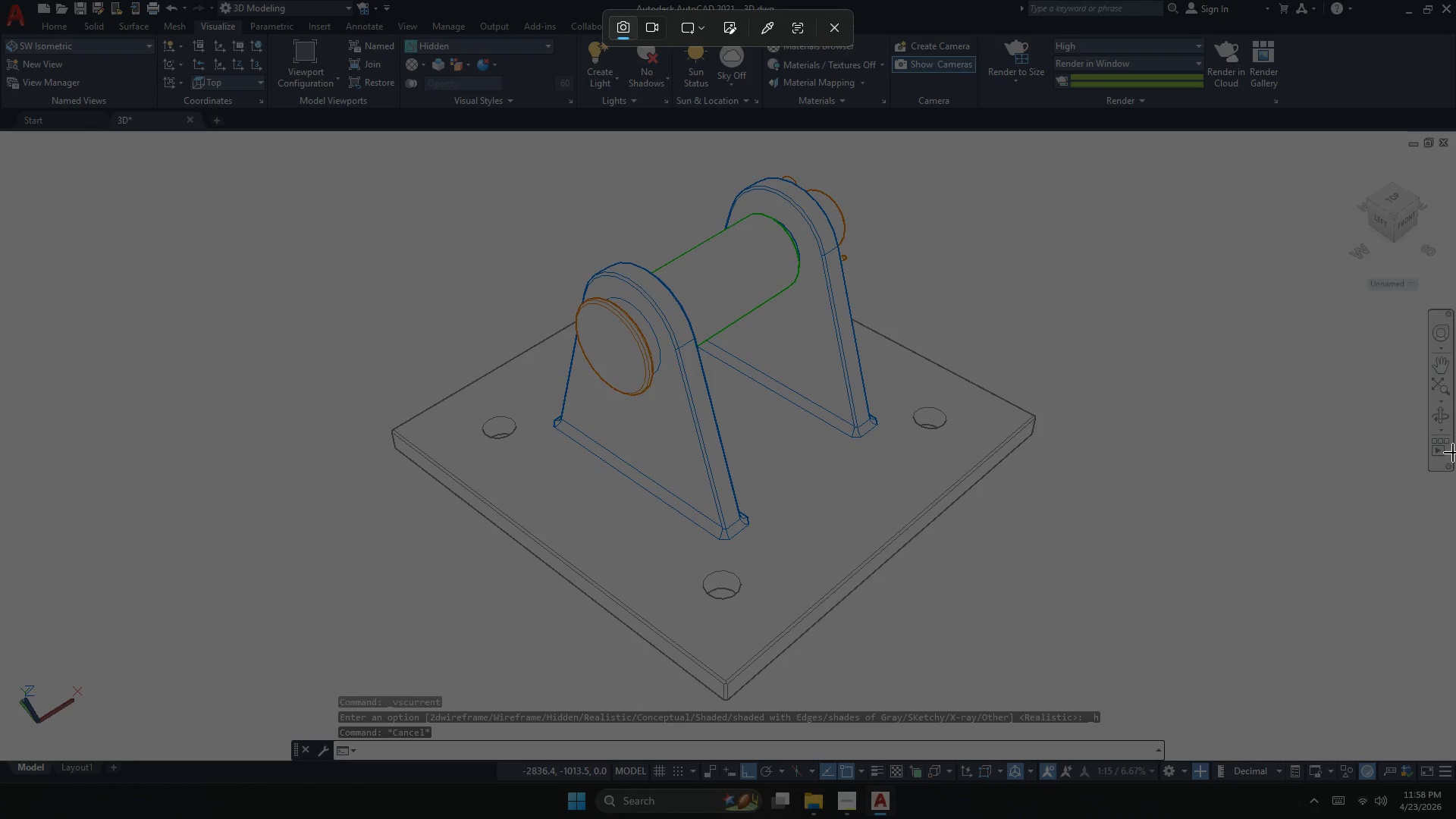 
key(Escape)
 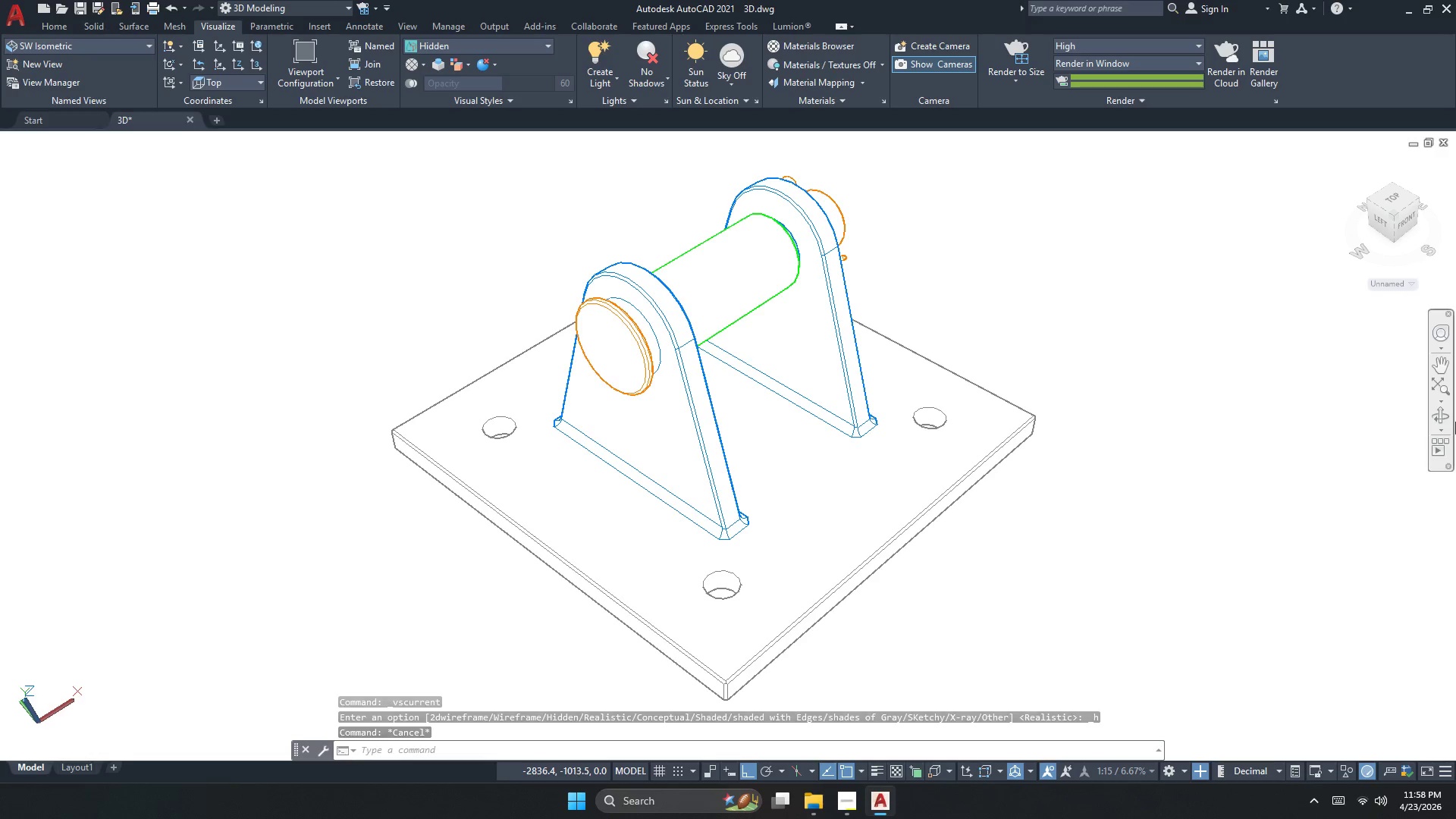 
wait(5.61)
 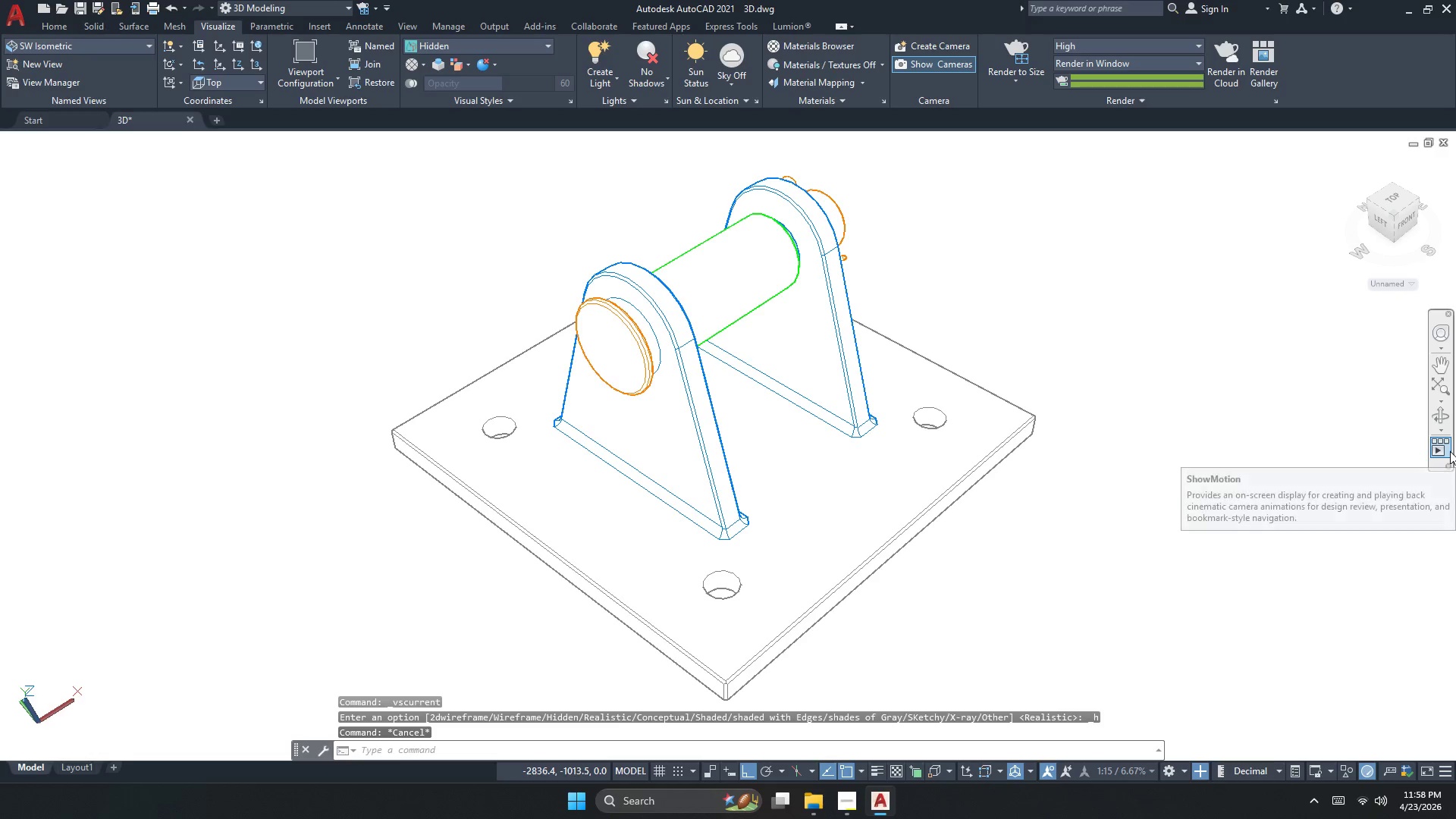 
hold_key(key=S, duration=0.75)
 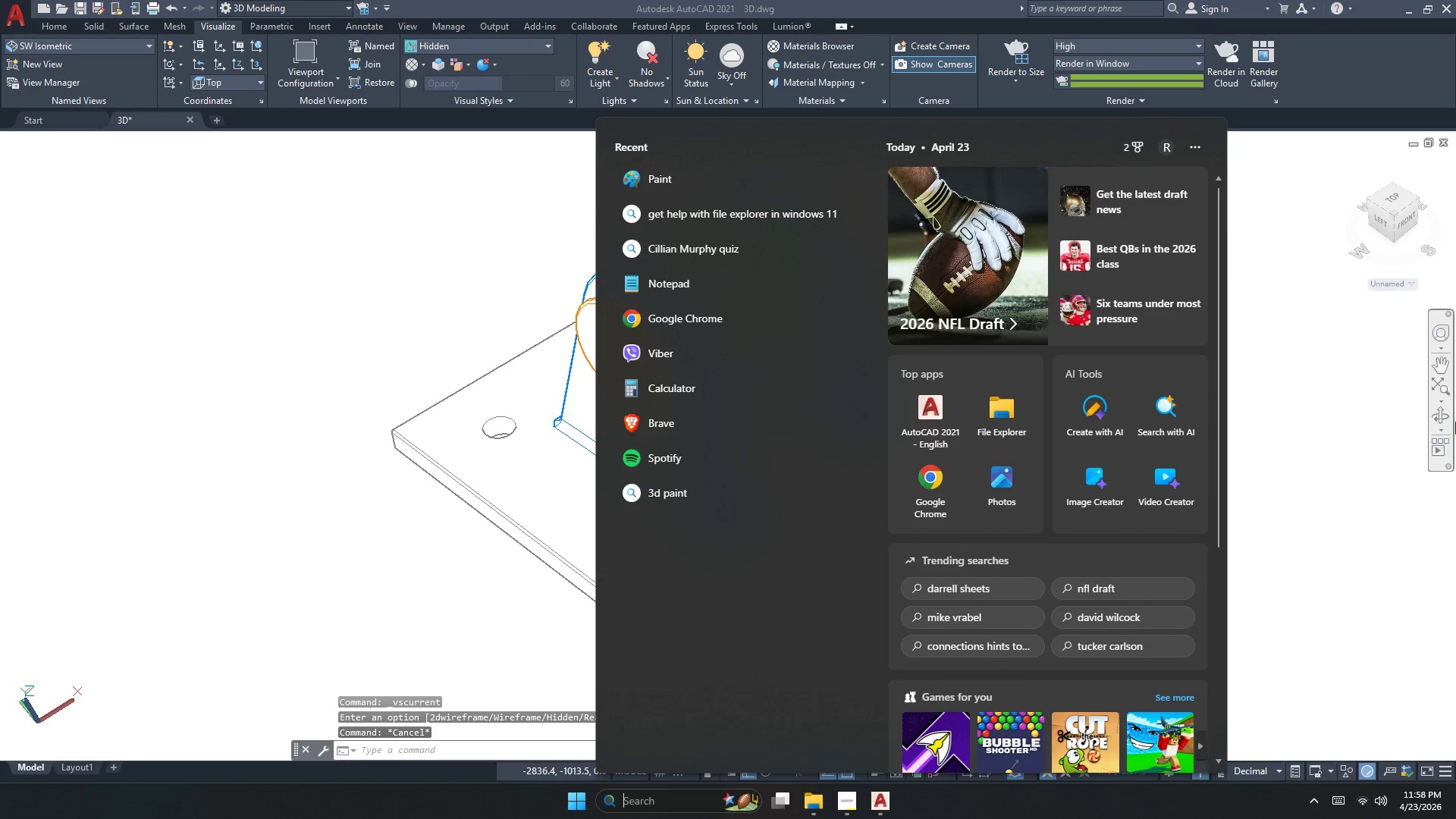 
hold_key(key=MetaLeft, duration=0.77)
 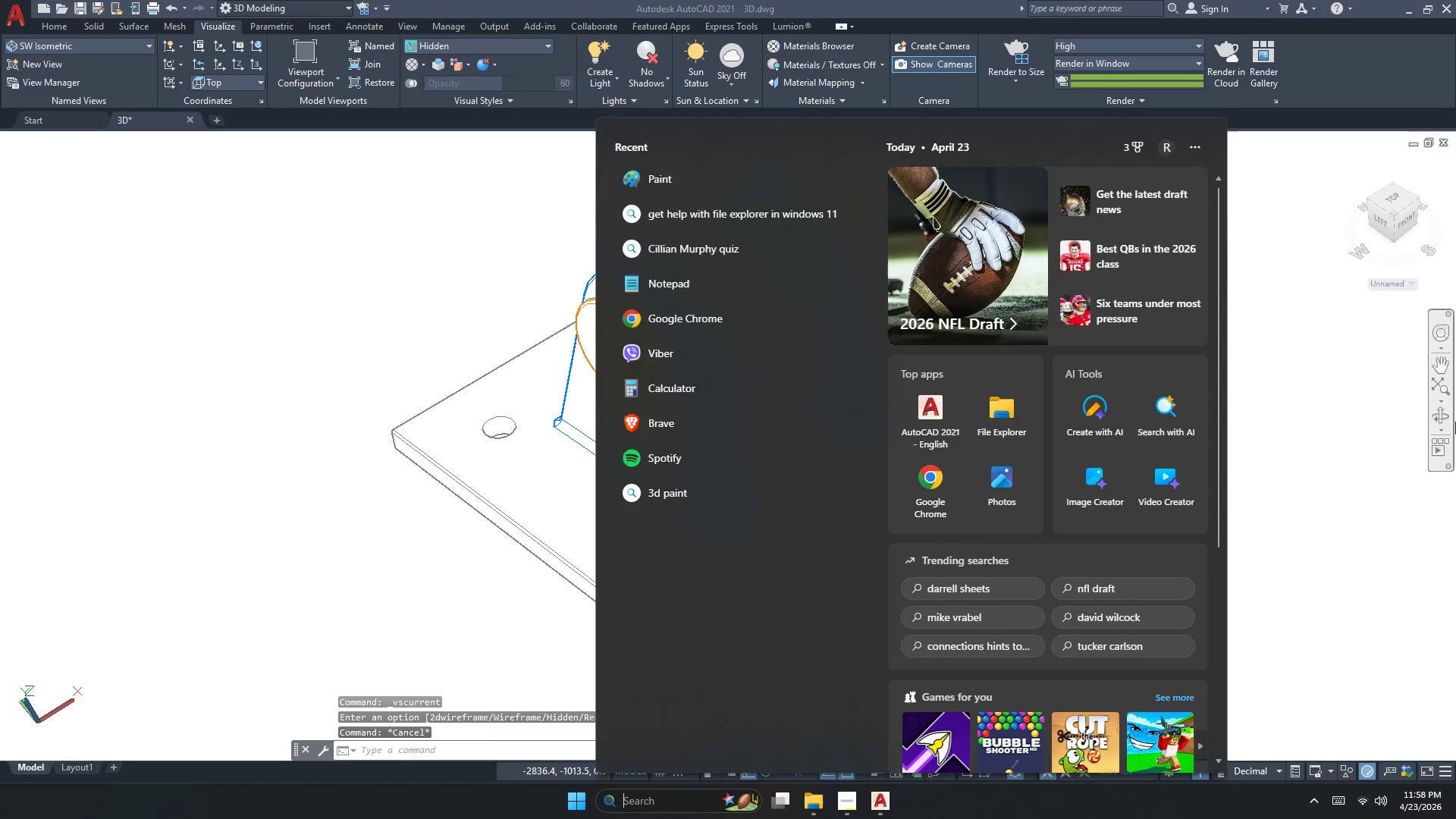 
hold_key(key=ShiftLeft, duration=0.72)
 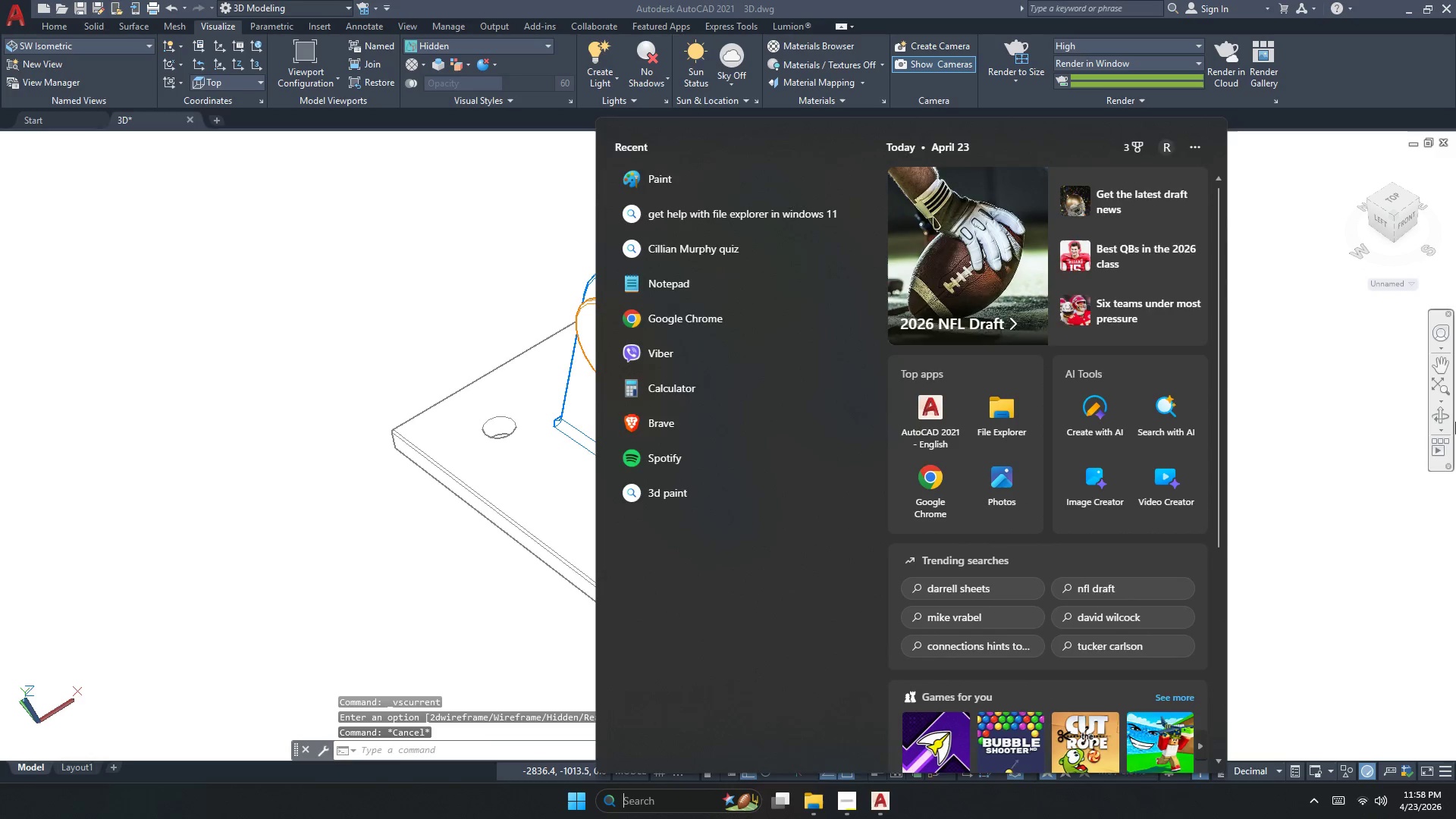 
key(Escape)
 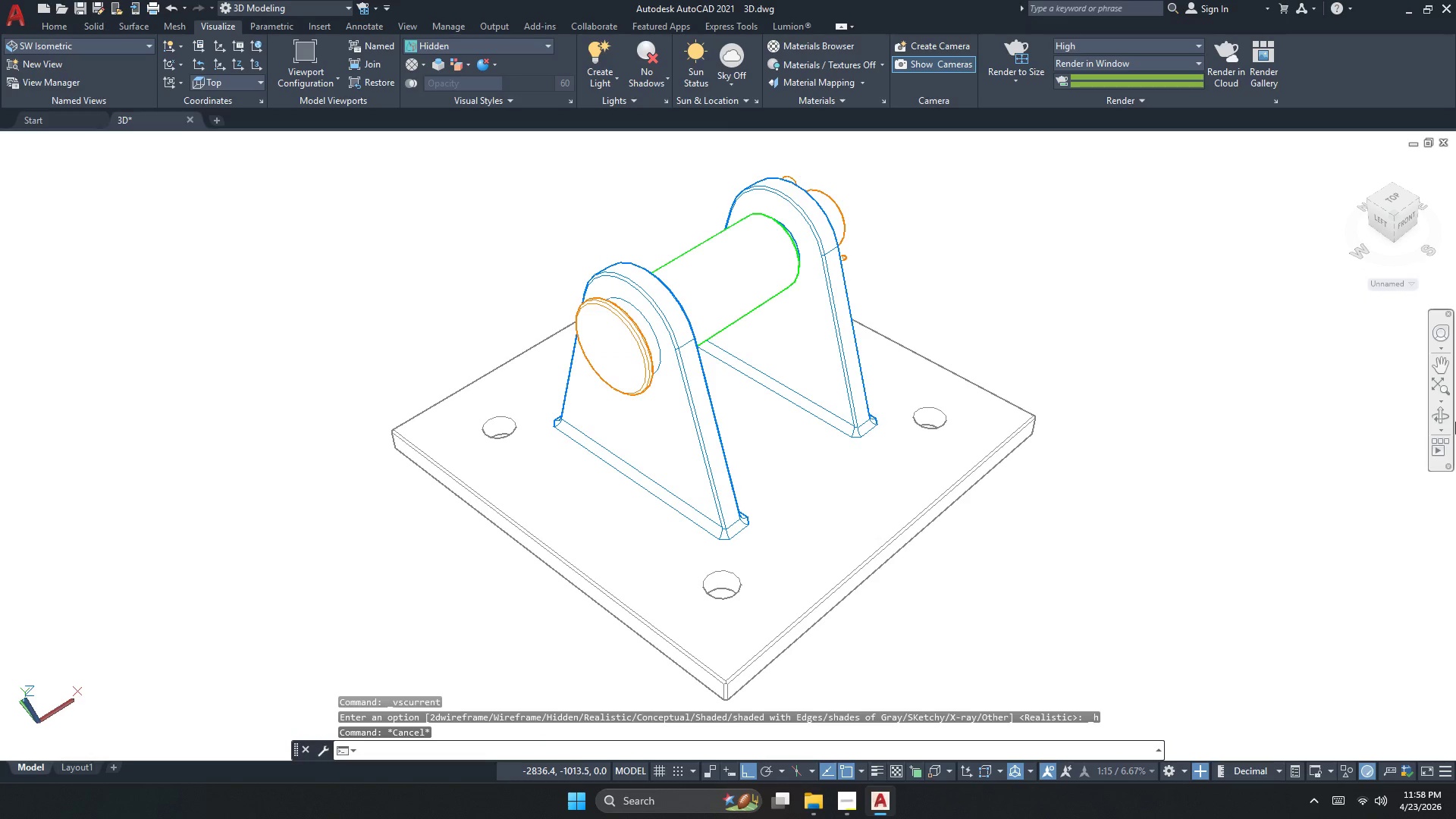 
hold_key(key=ShiftLeft, duration=1.05)
 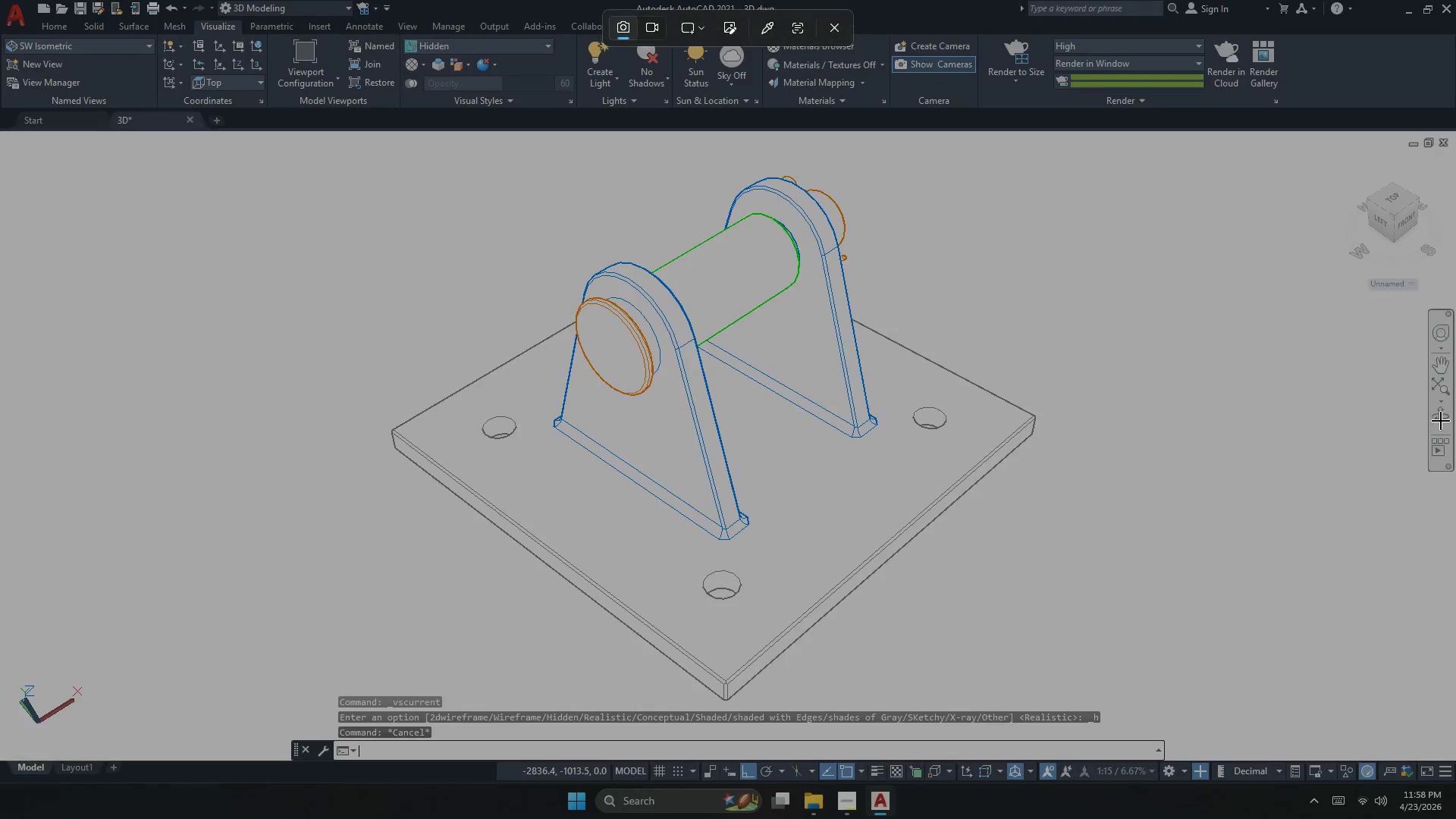 
hold_key(key=MetaLeft, duration=1.01)
 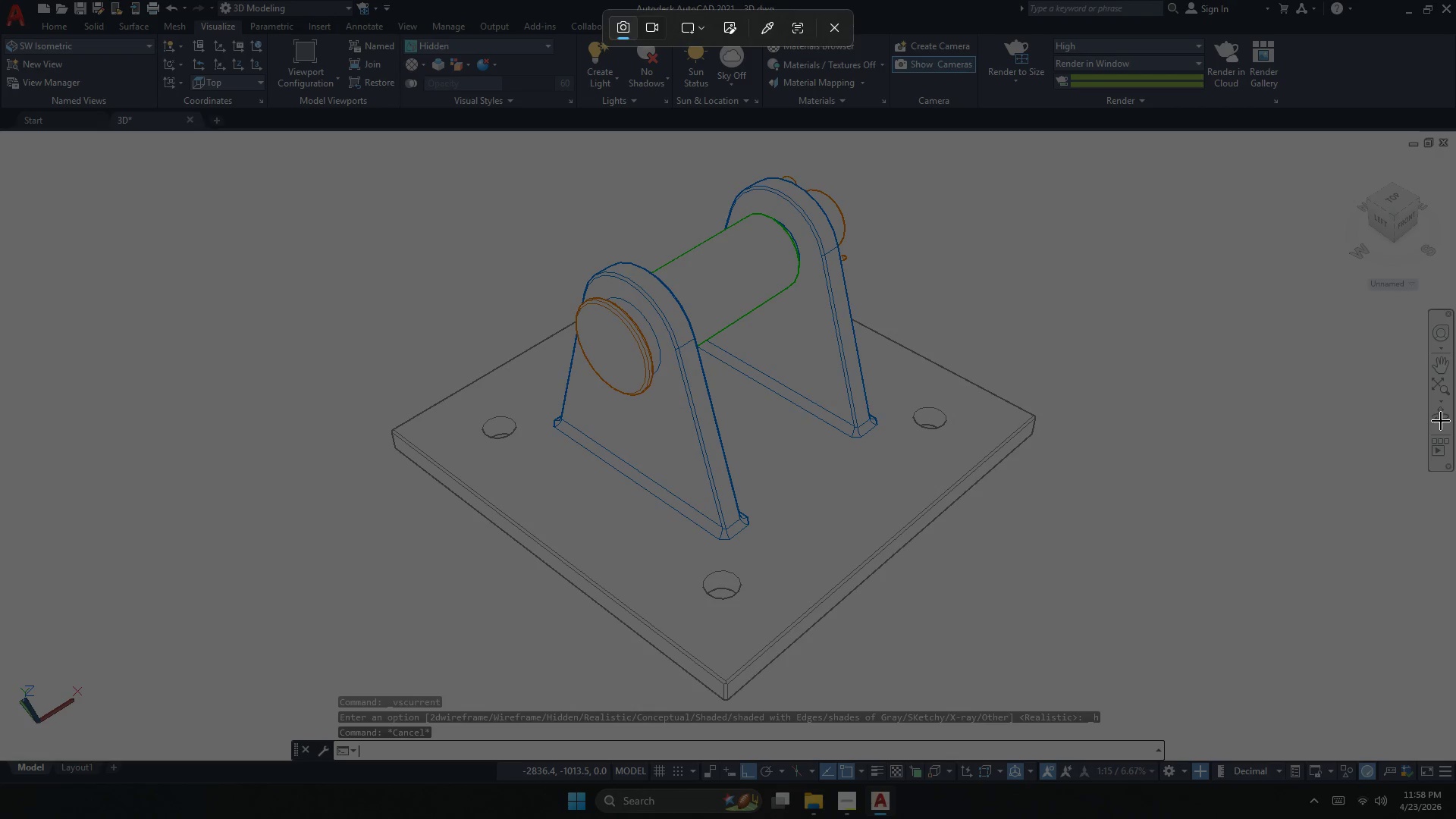 
hold_key(key=S, duration=1.0)
 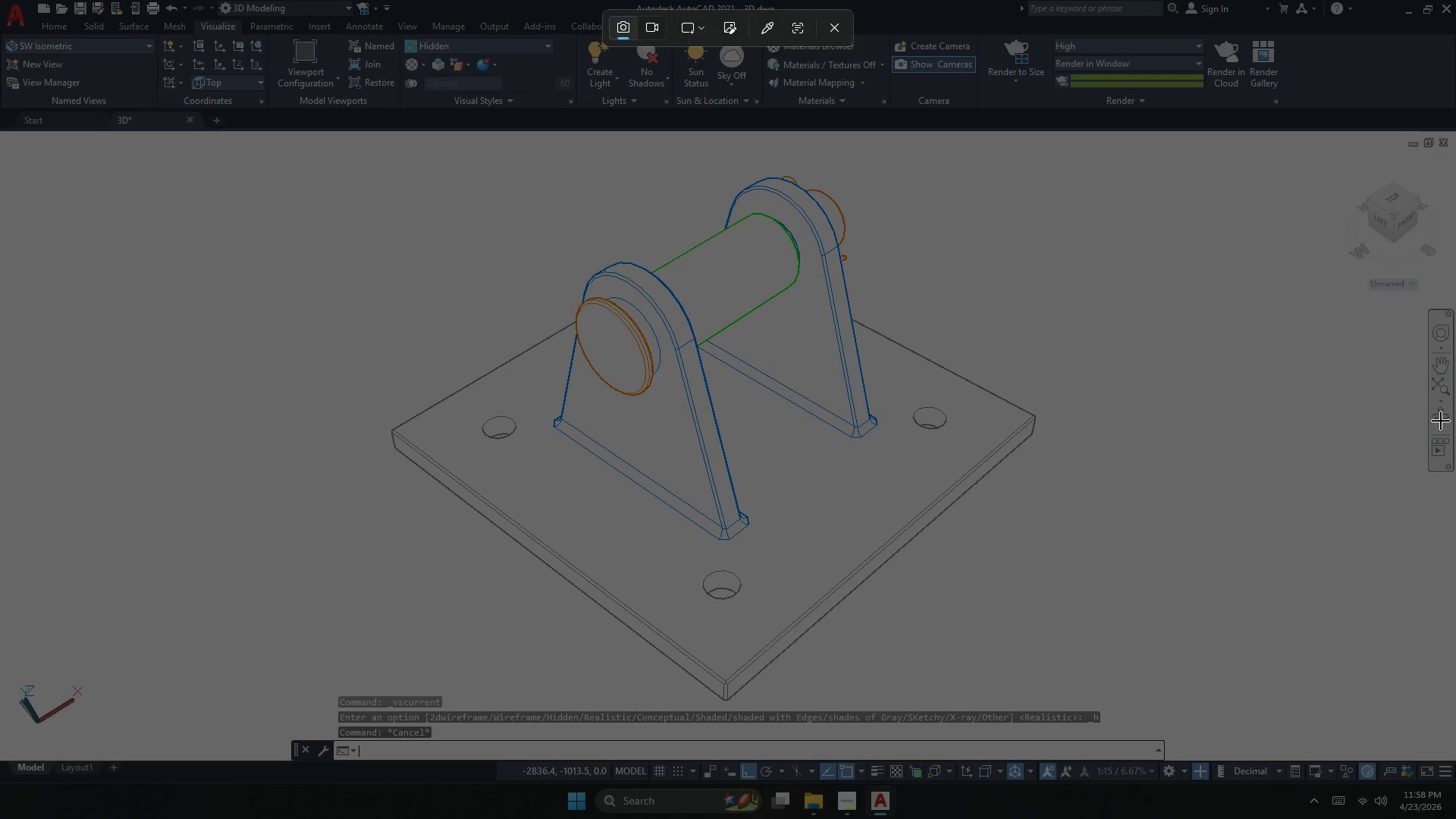 
key(Escape)
 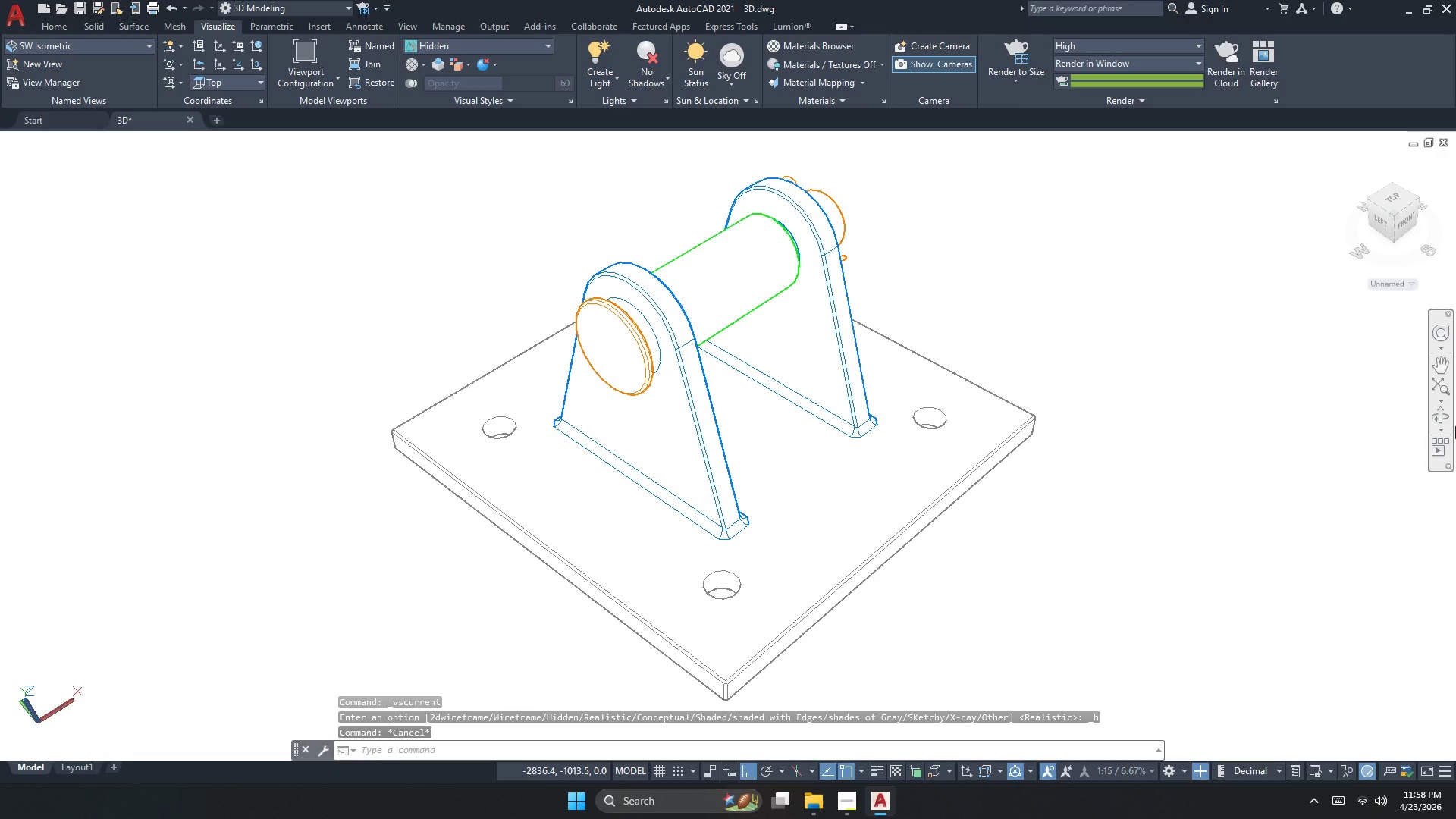 
wait(5.31)
 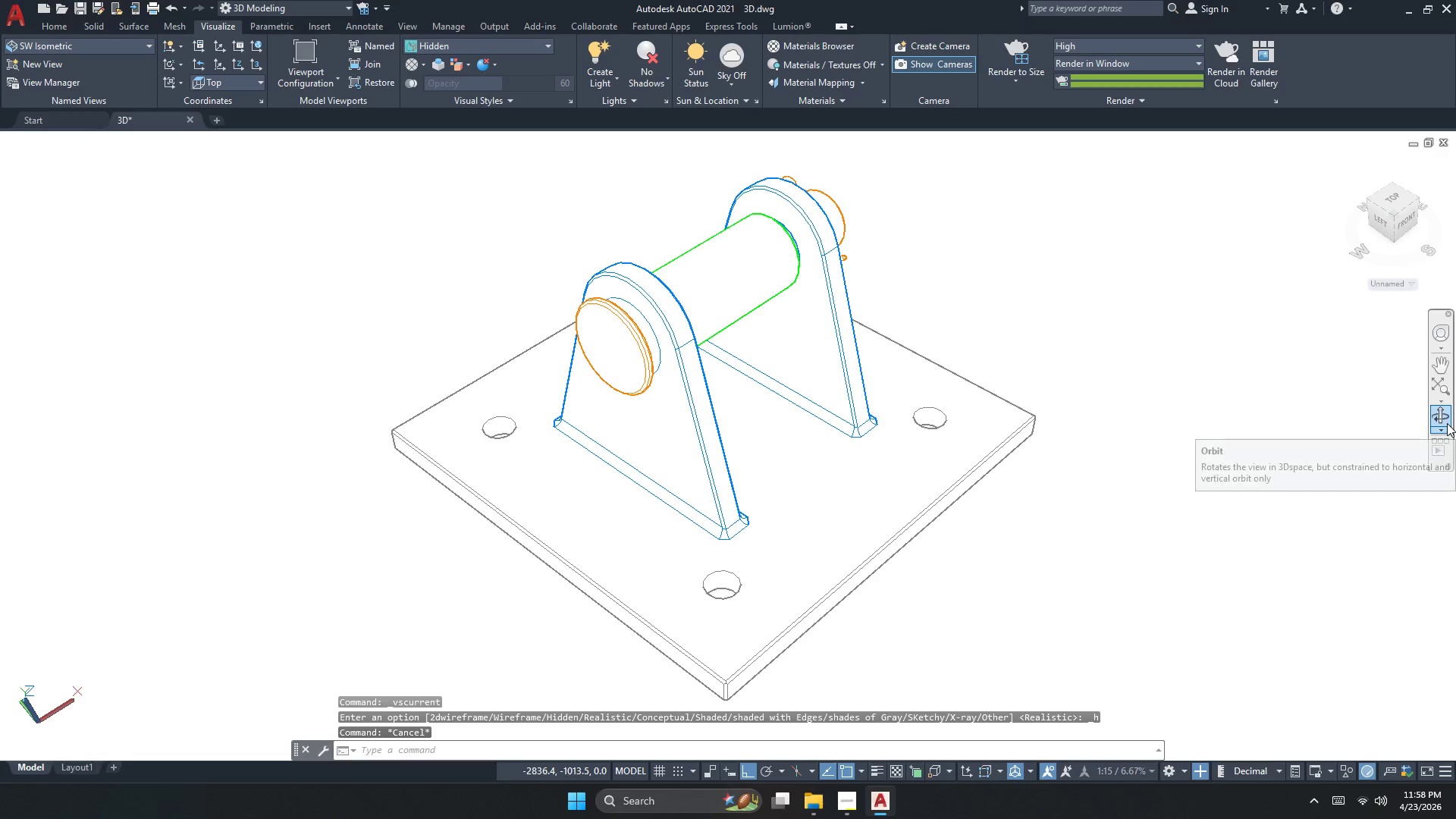 
hold_key(key=S, duration=0.75)
 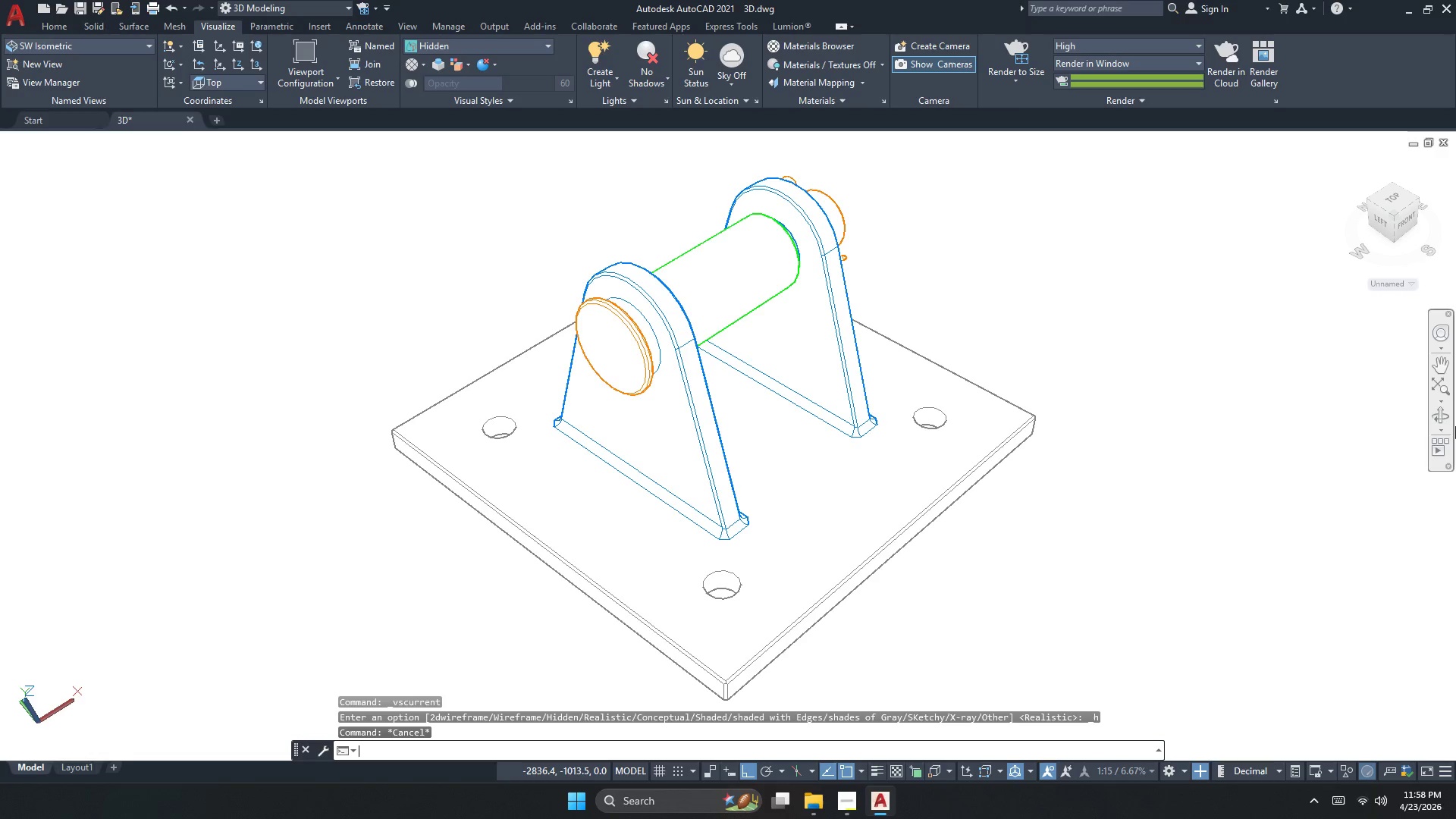 
hold_key(key=ShiftLeft, duration=0.73)
 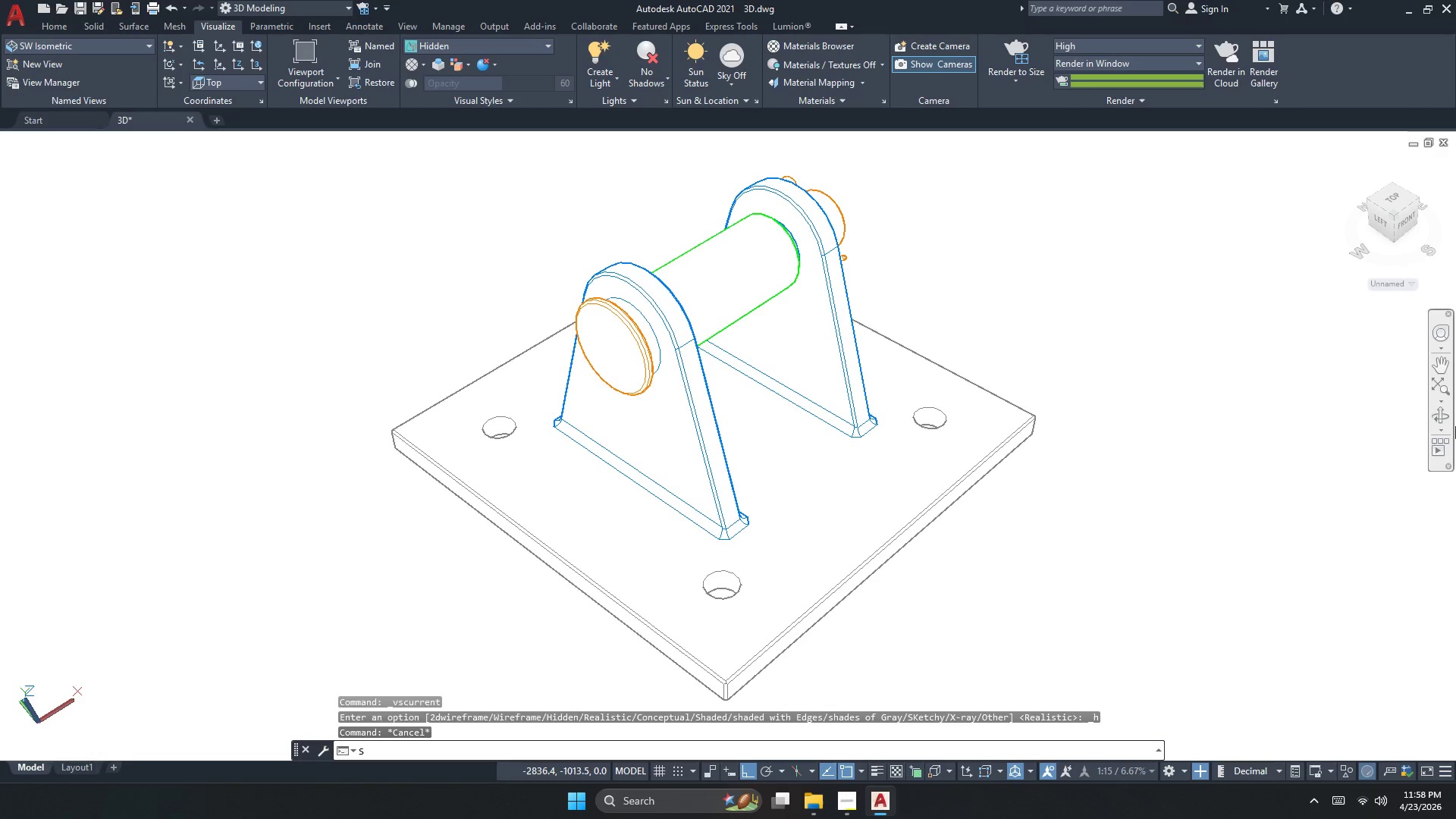 
hold_key(key=MetaLeft, duration=0.73)
 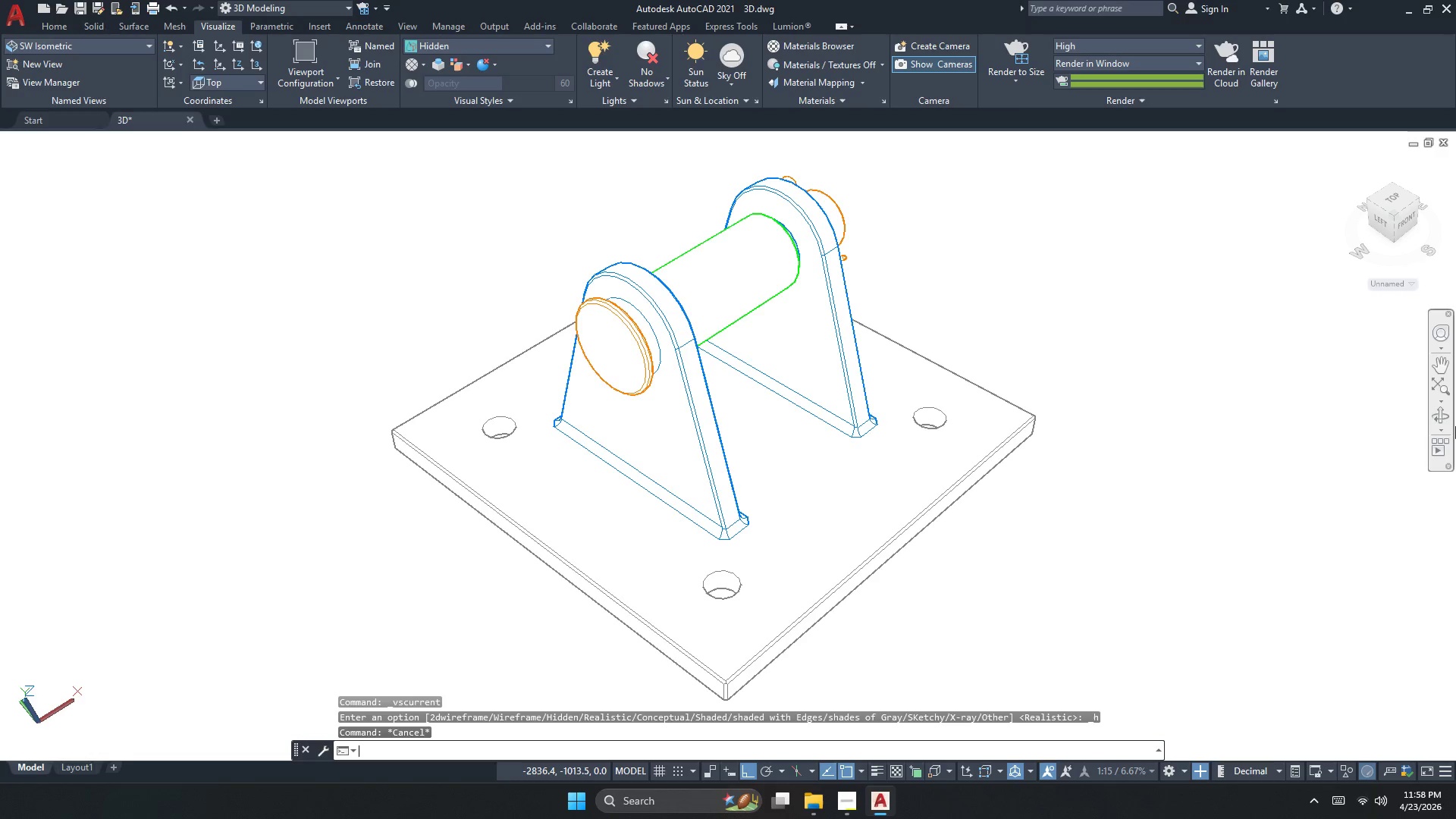 
key(Escape)
 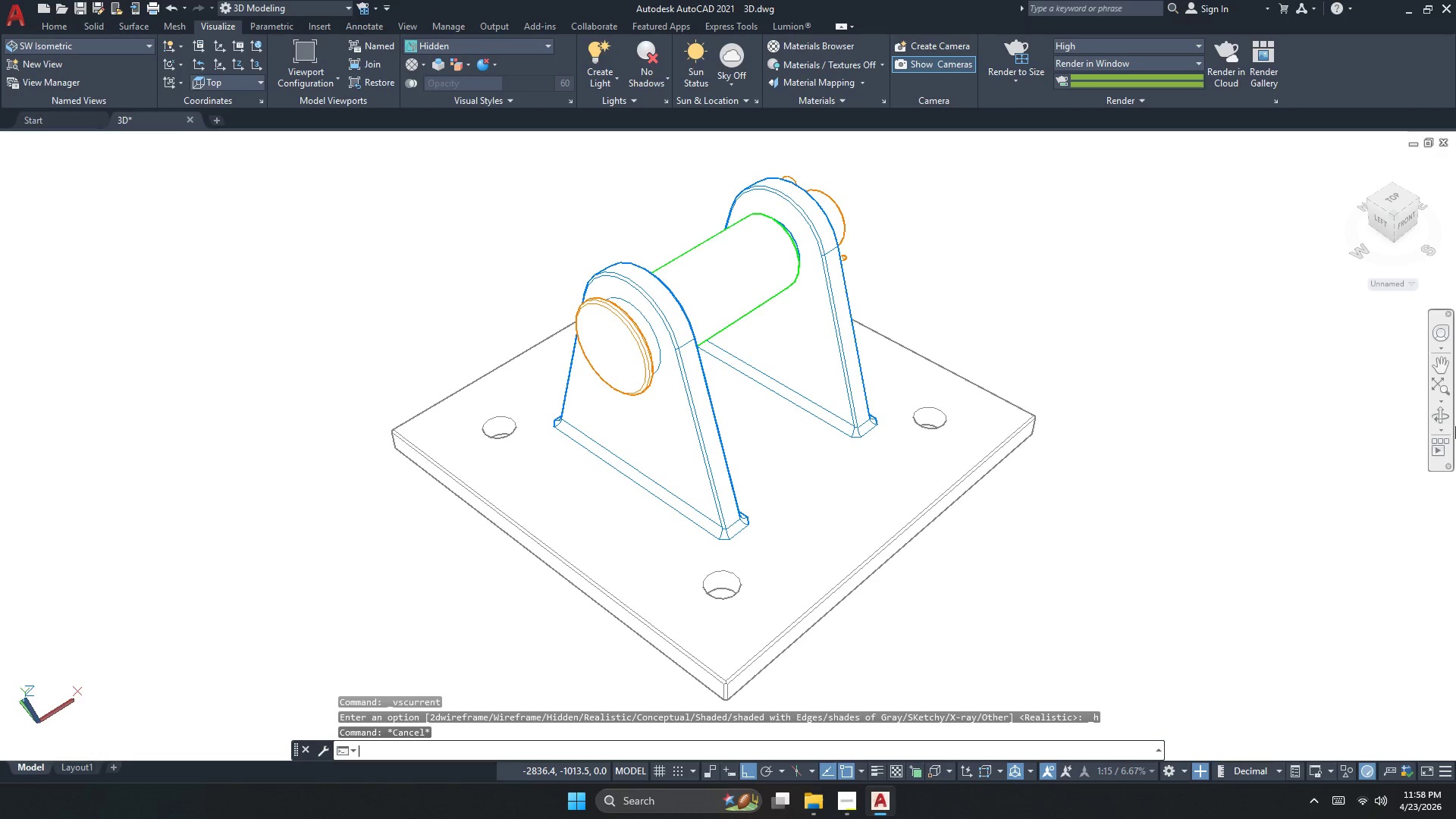 
hold_key(key=MetaLeft, duration=2.23)
 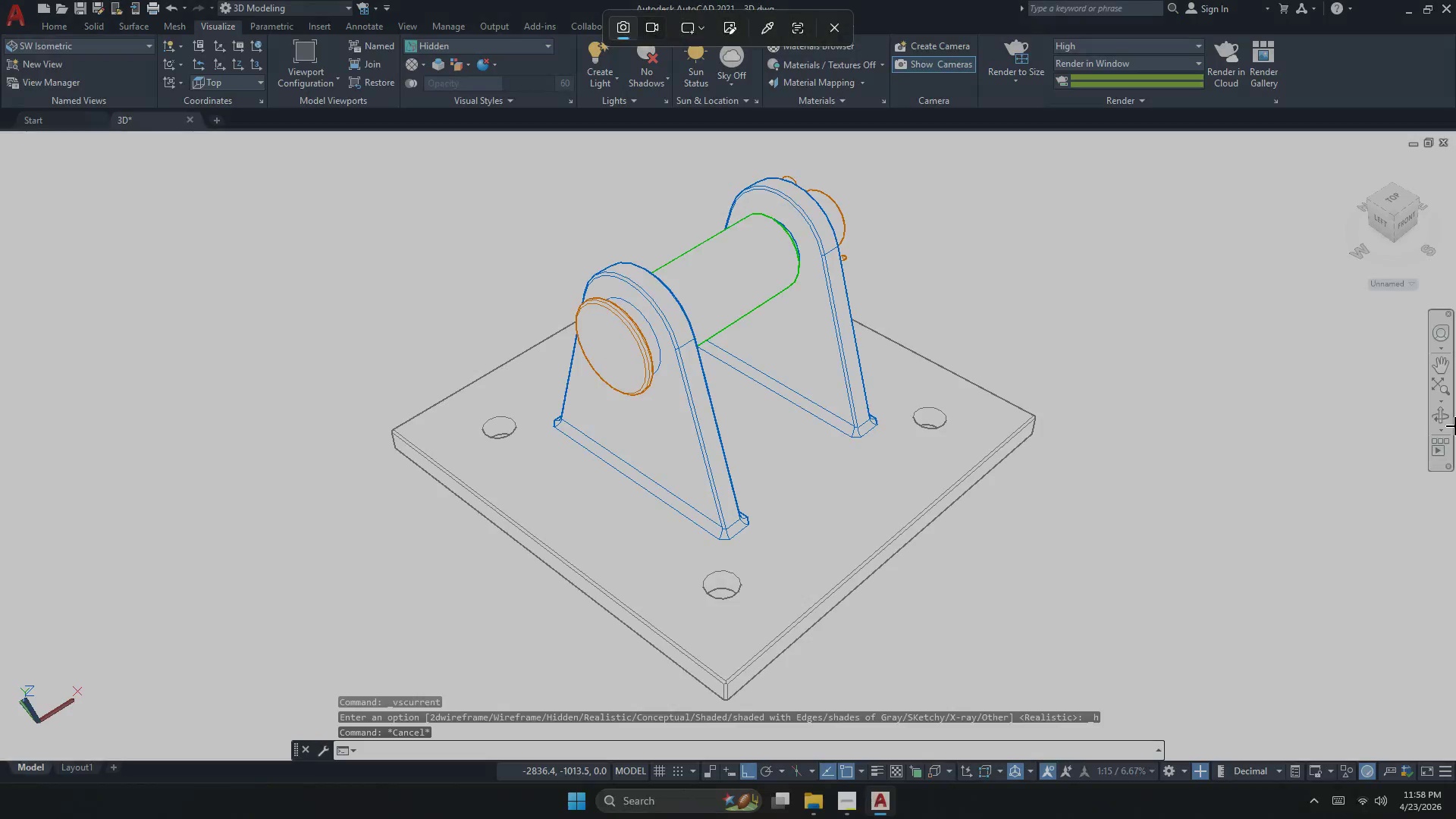 
hold_key(key=ShiftLeft, duration=0.81)
 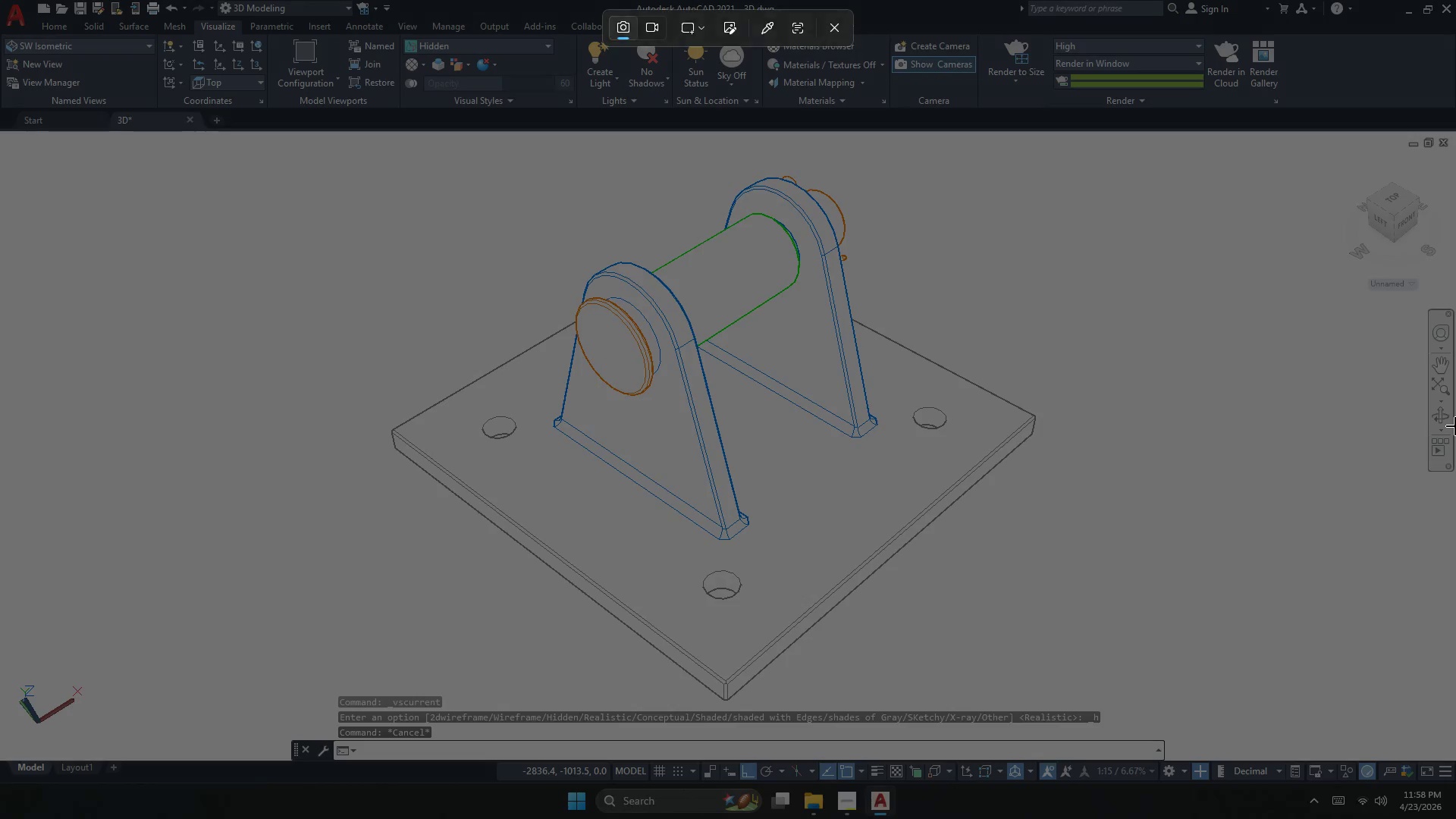 
hold_key(key=S, duration=0.61)
 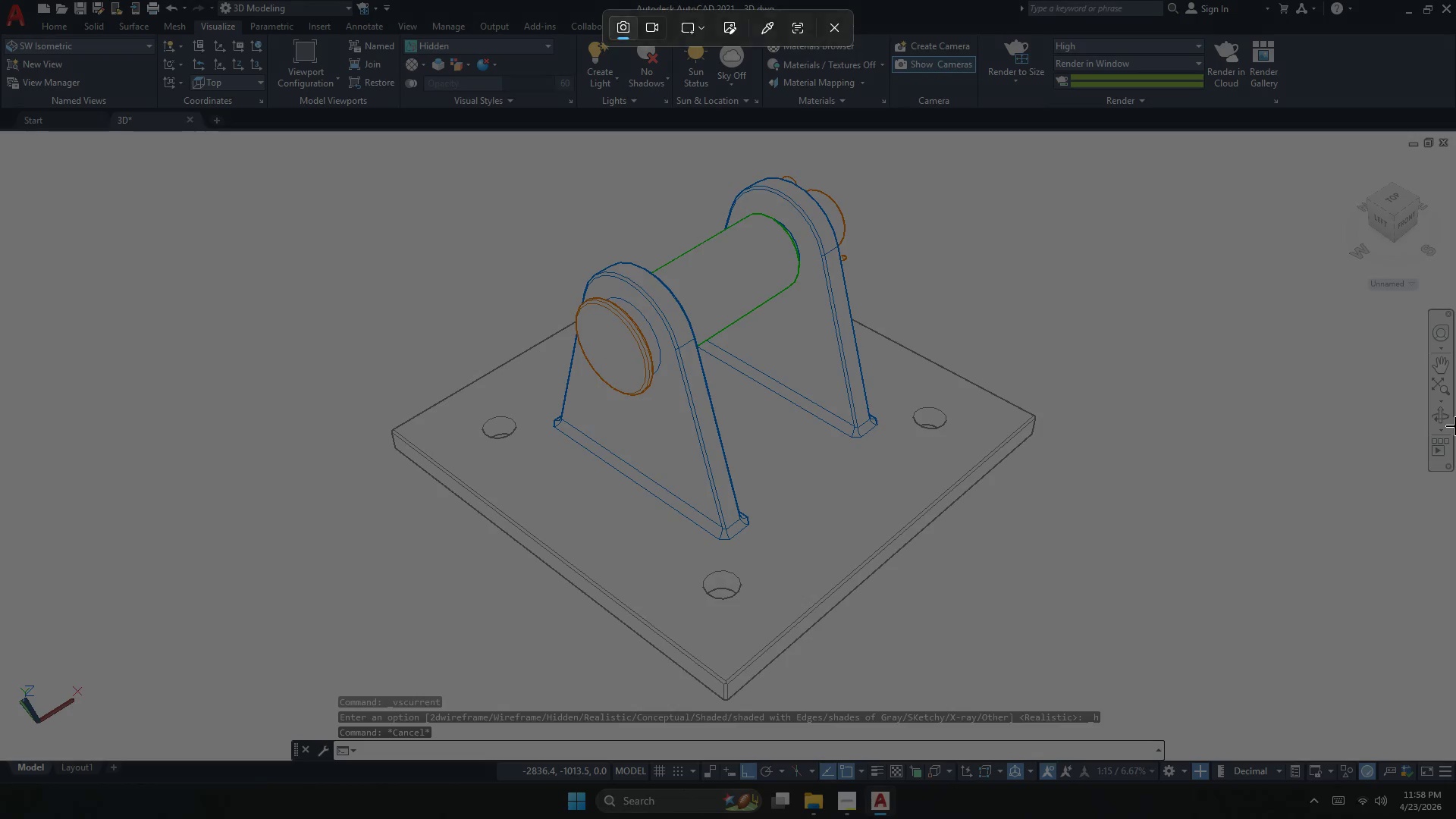 
hold_key(key=S, duration=14.98)
 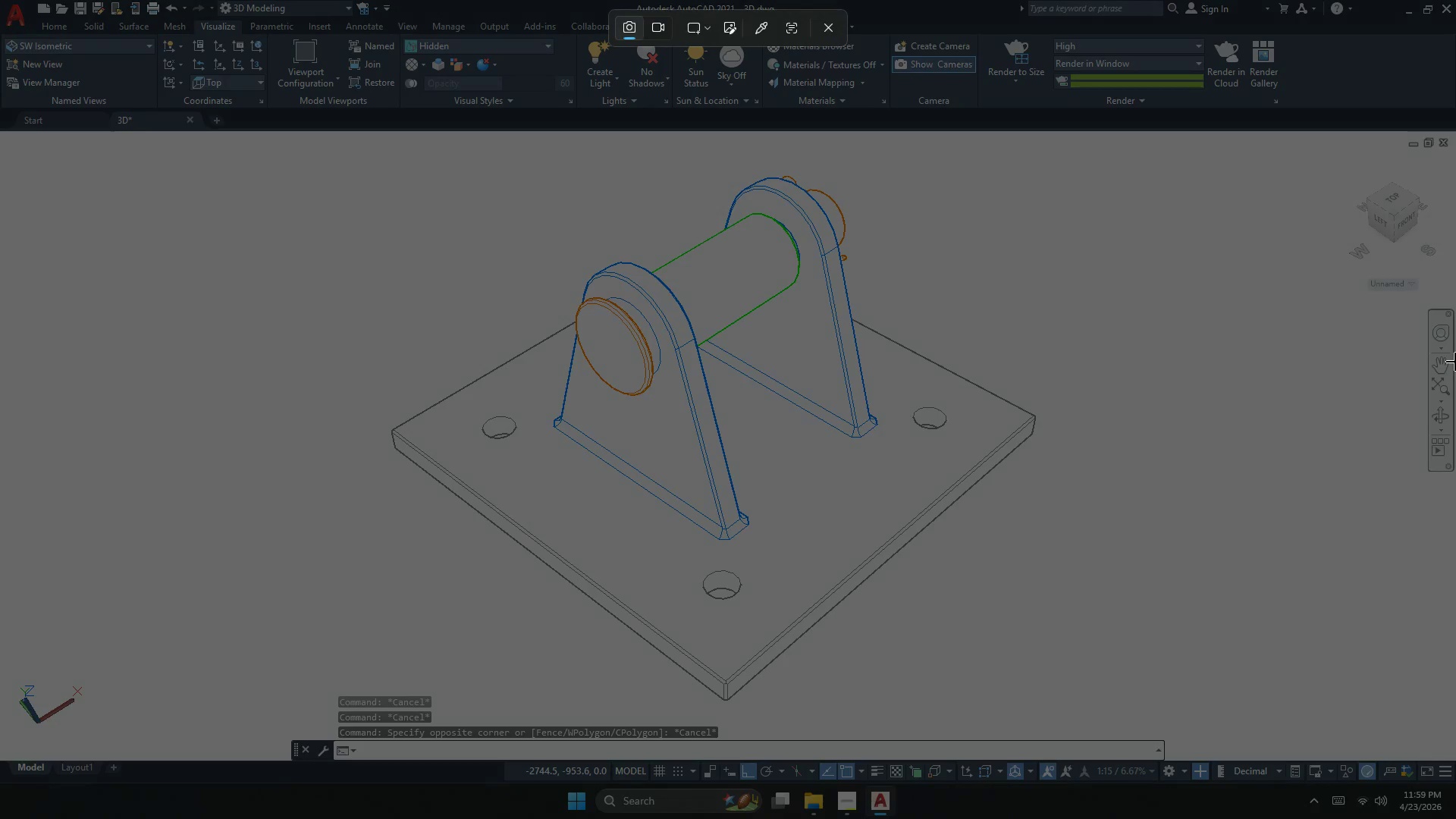 
key(Escape)
 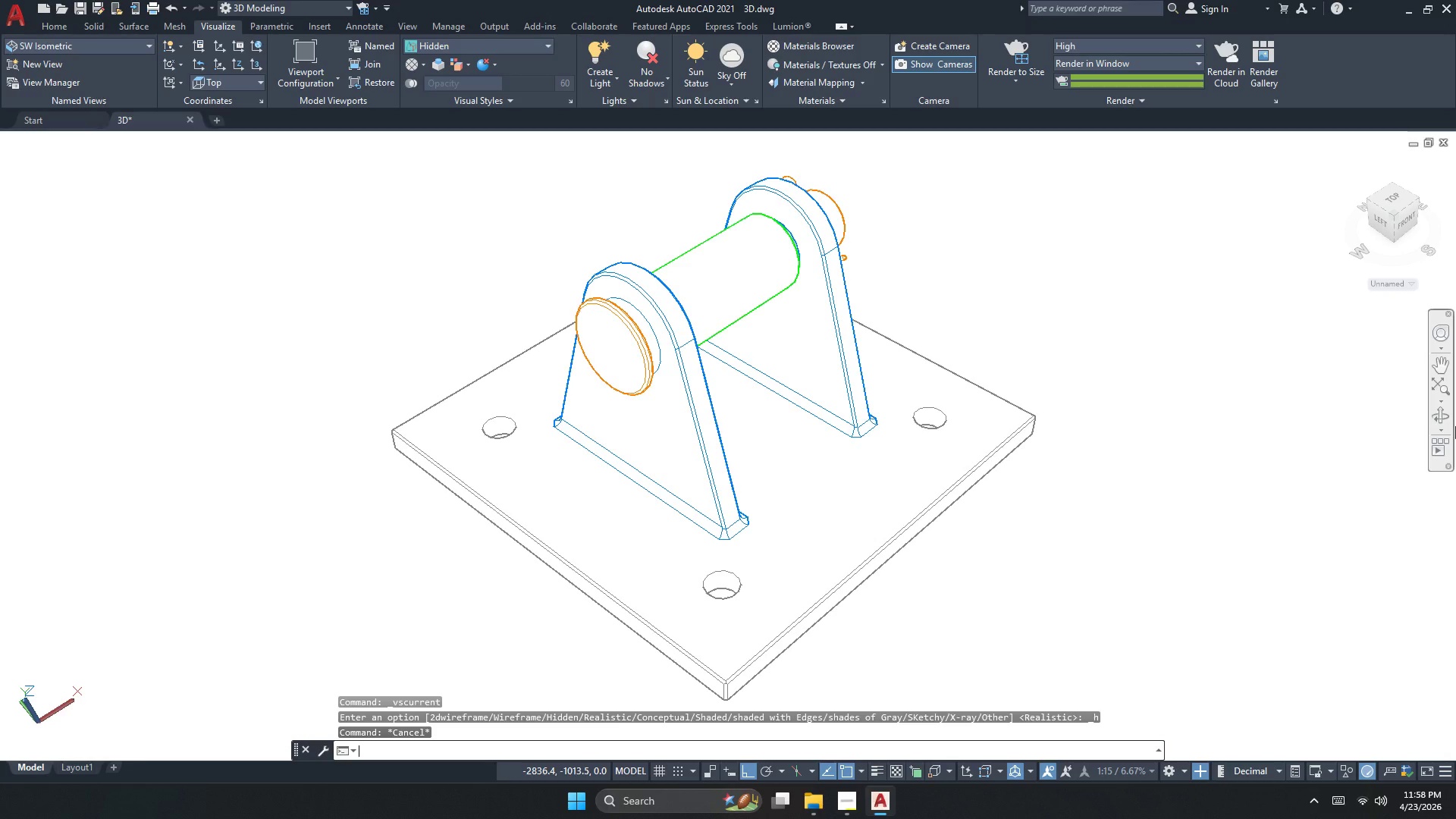 
key(Escape)
 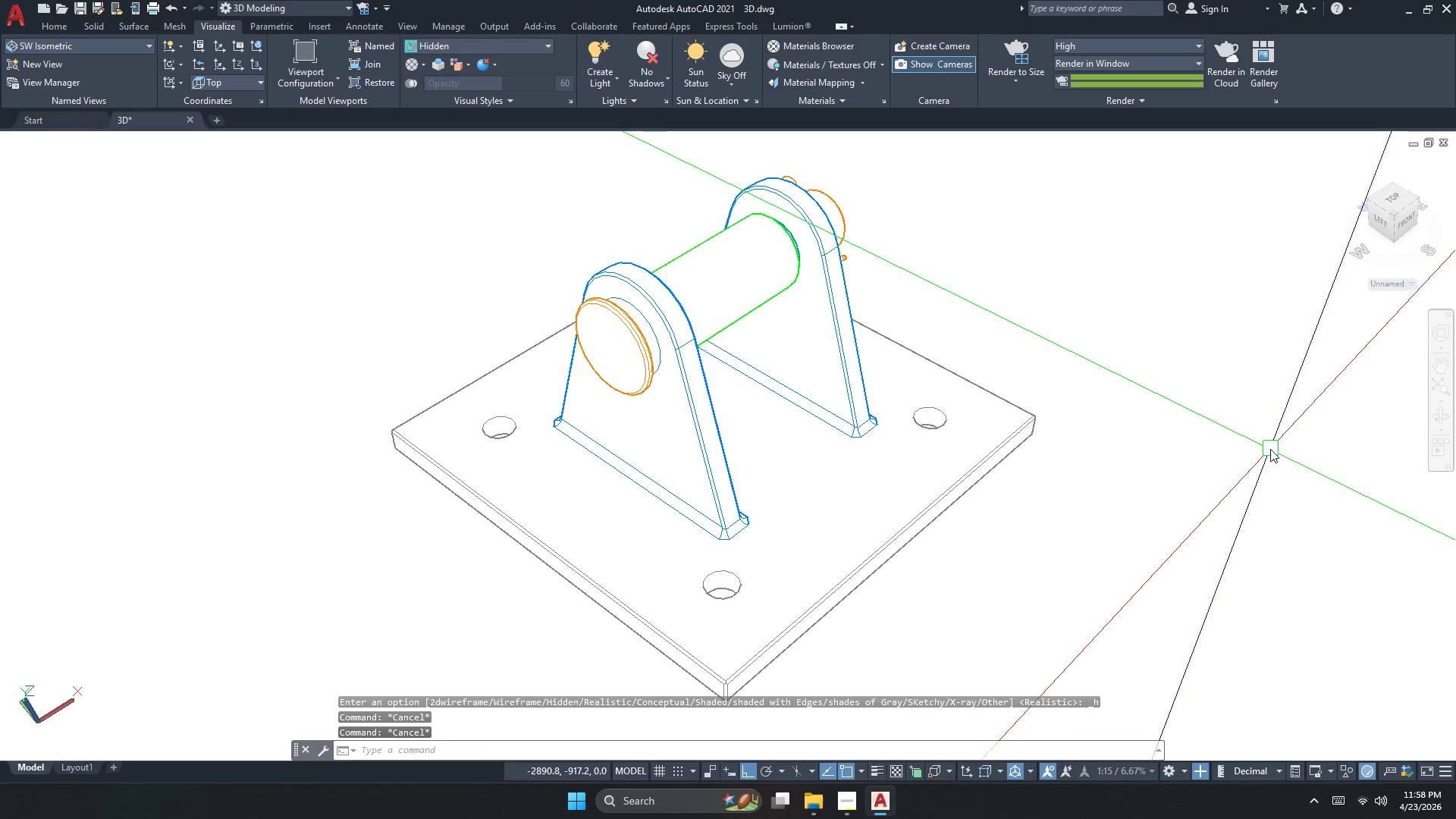 
left_click([1269, 449])
 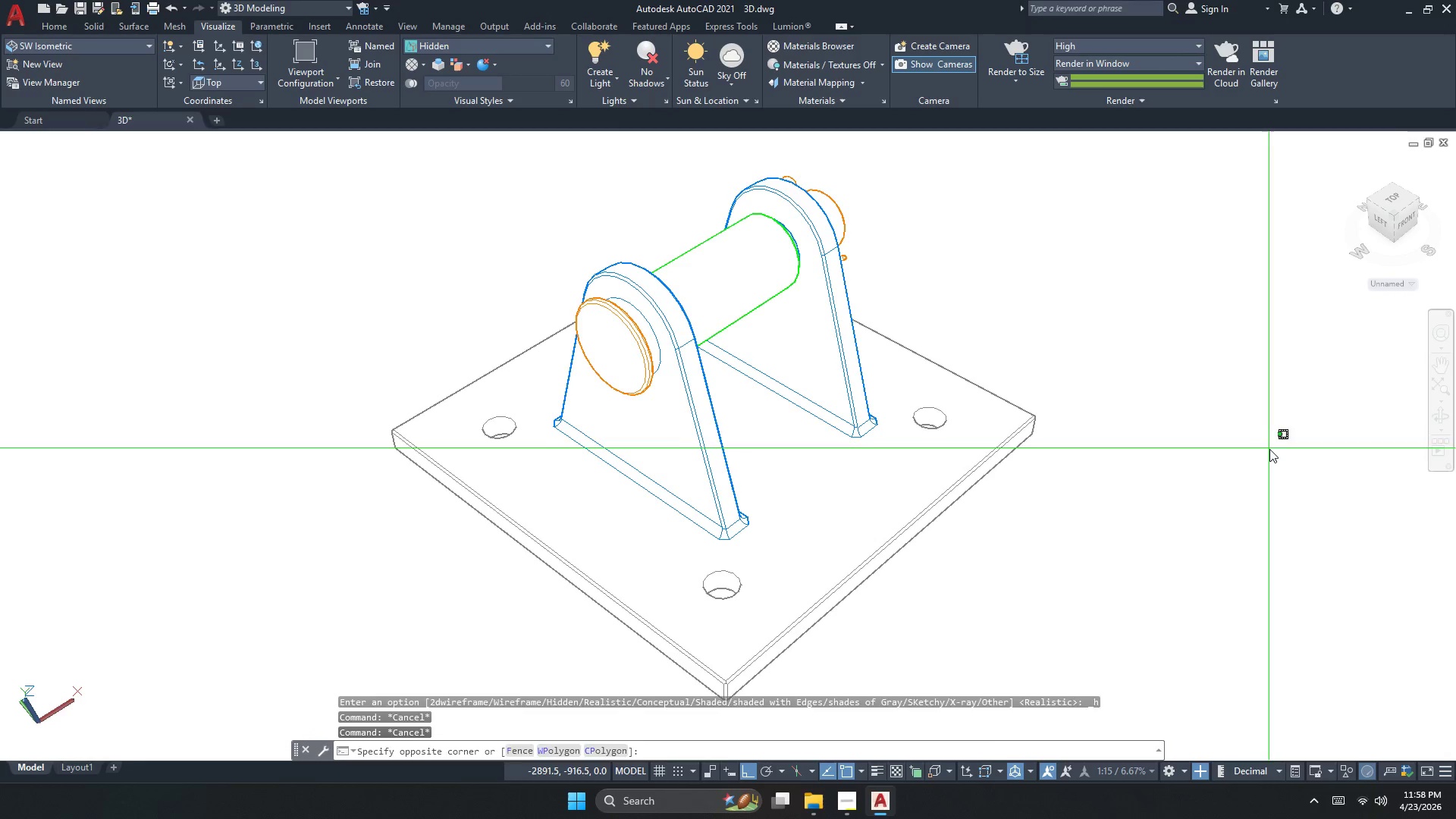 
key(Escape)
 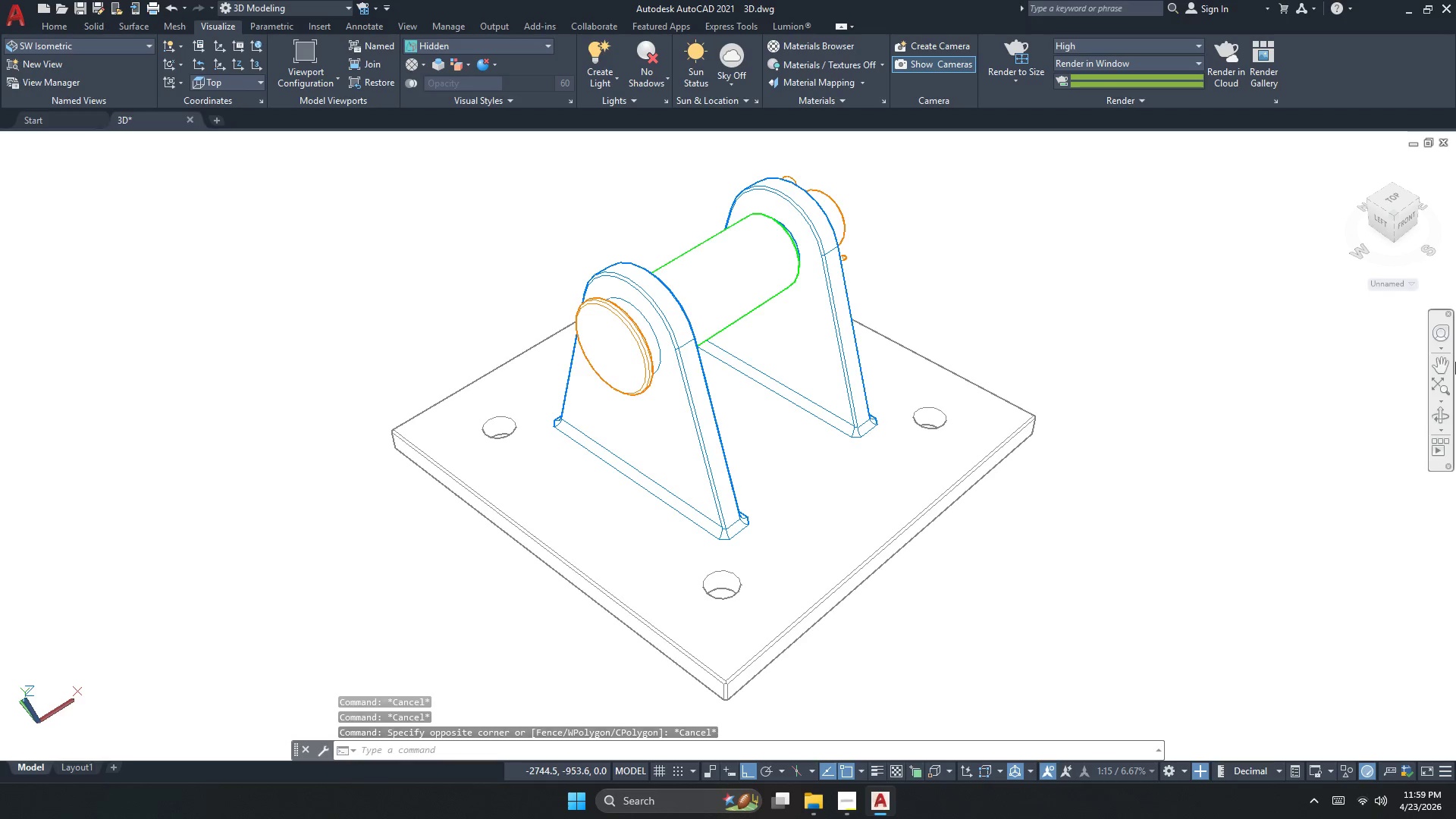 
hold_key(key=MetaLeft, duration=3.5)
 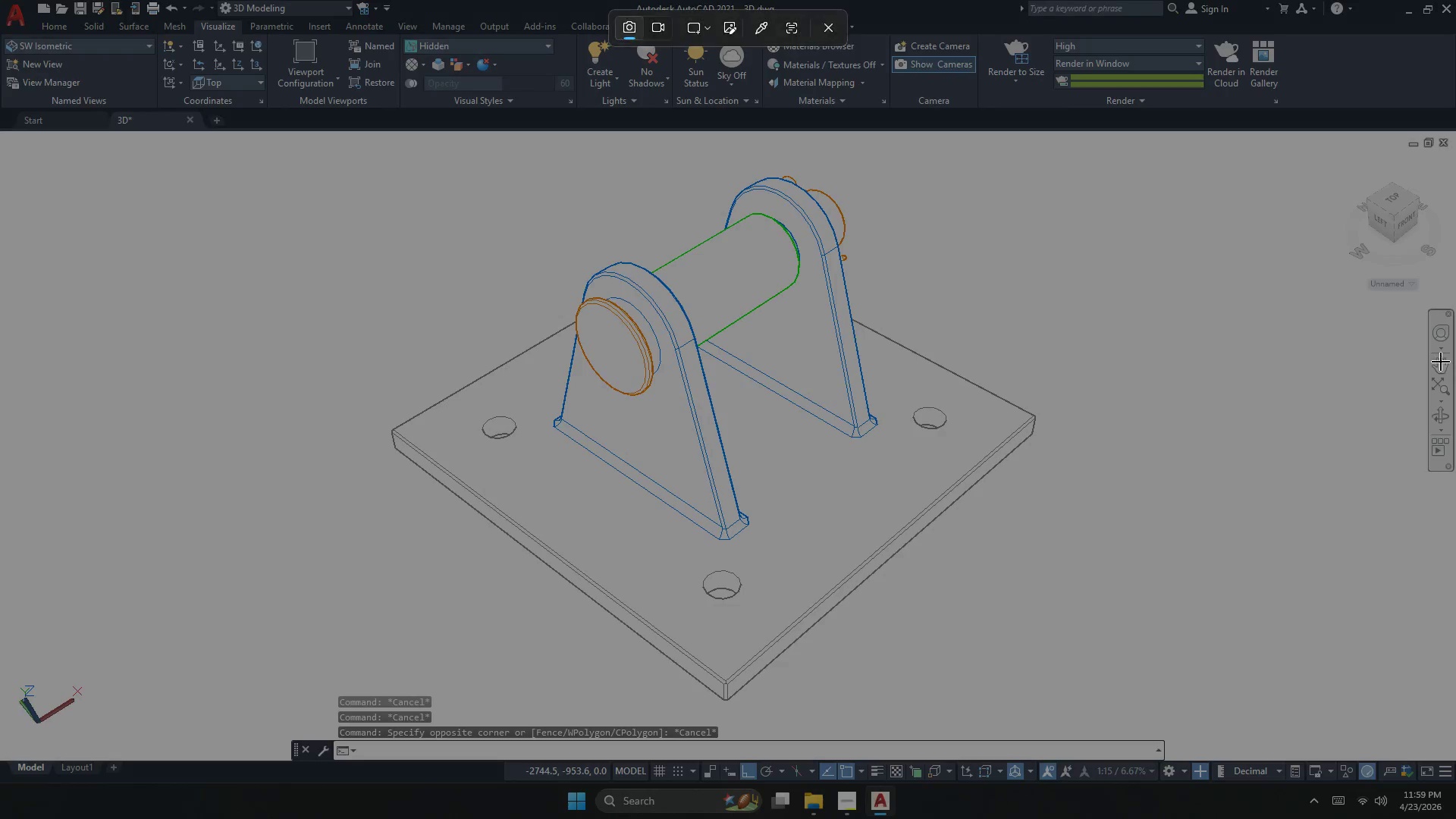 
hold_key(key=ShiftLeft, duration=1.83)
 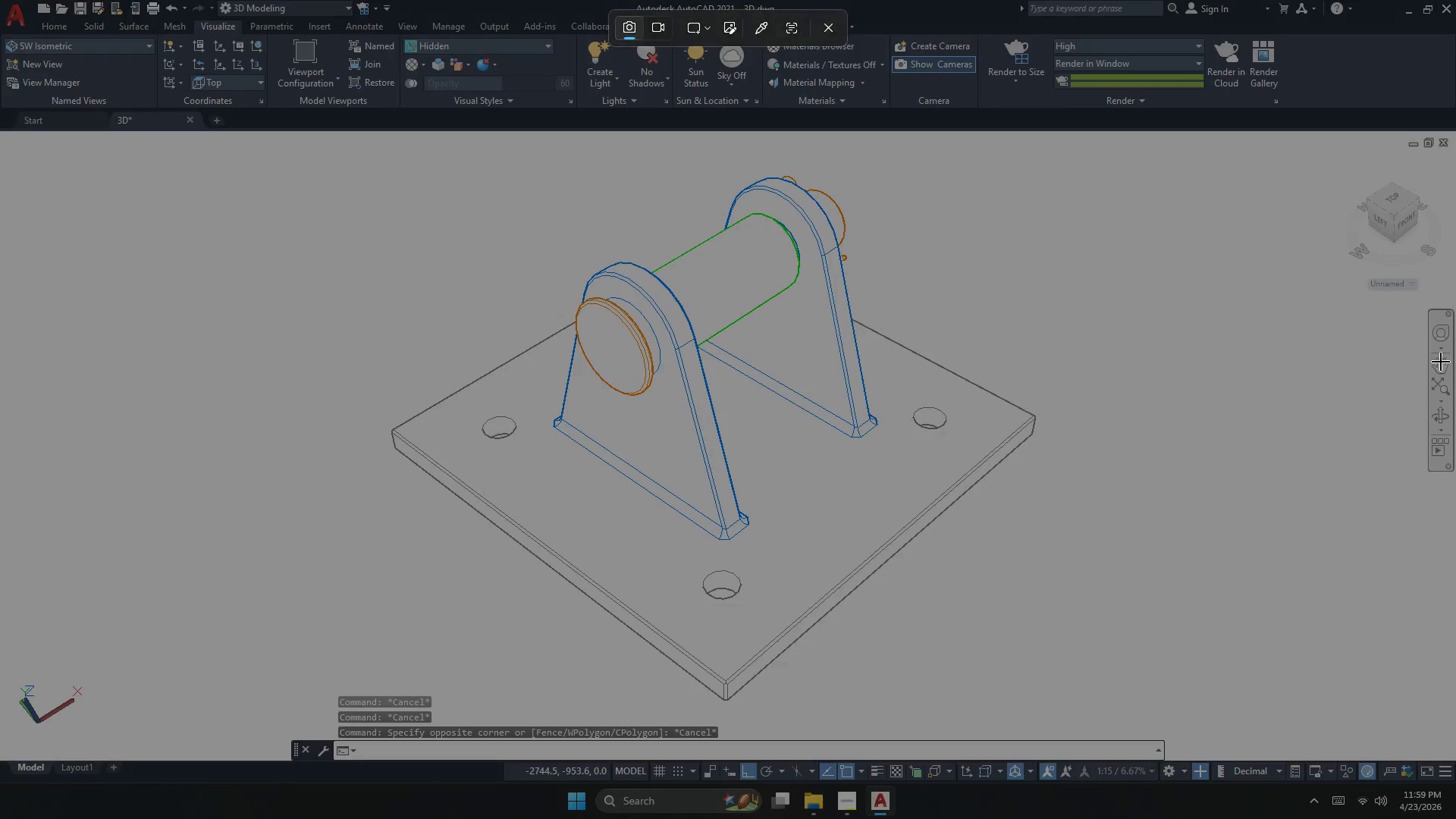 
hold_key(key=S, duration=1.5)
 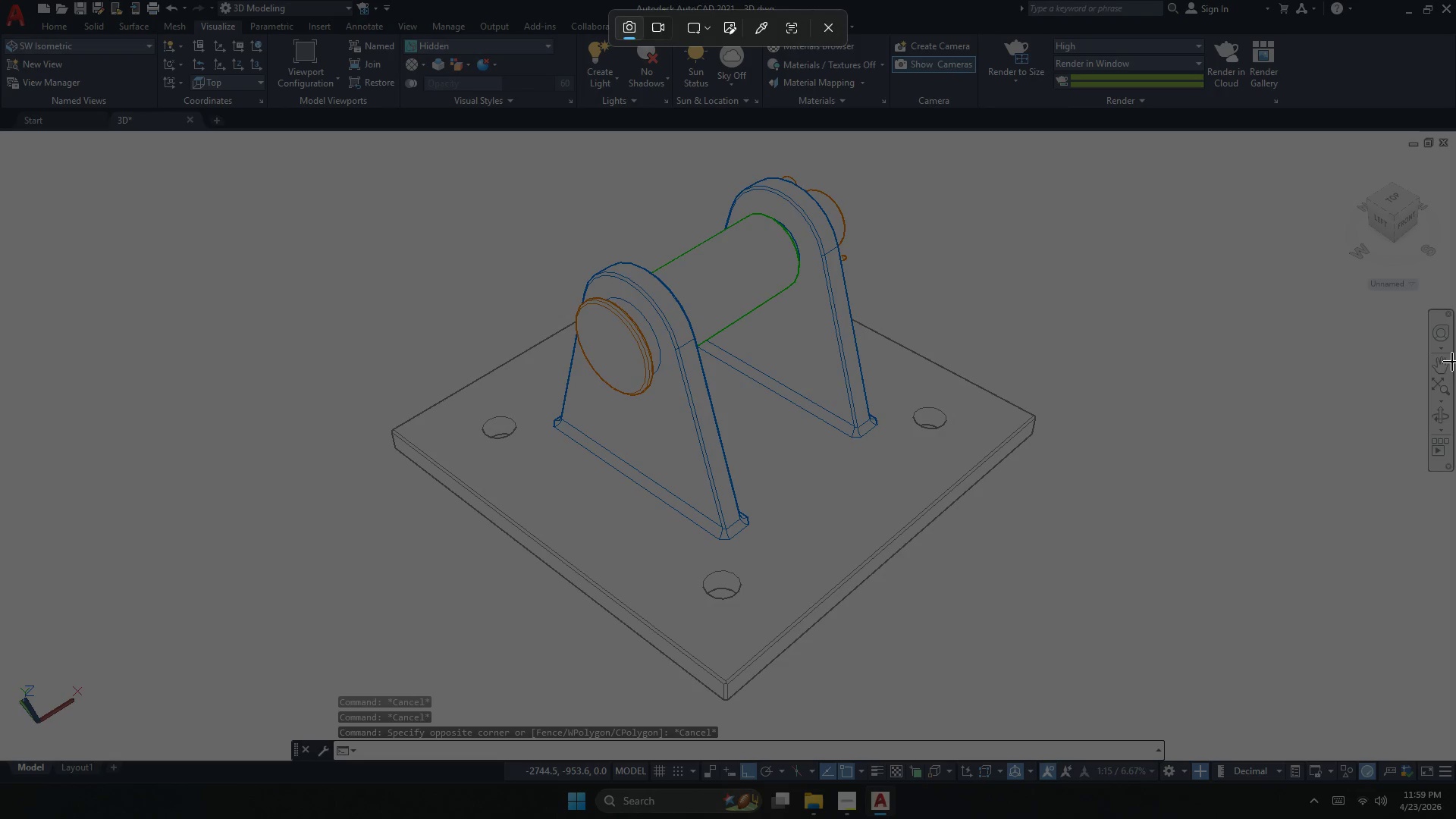 
key(Escape)
 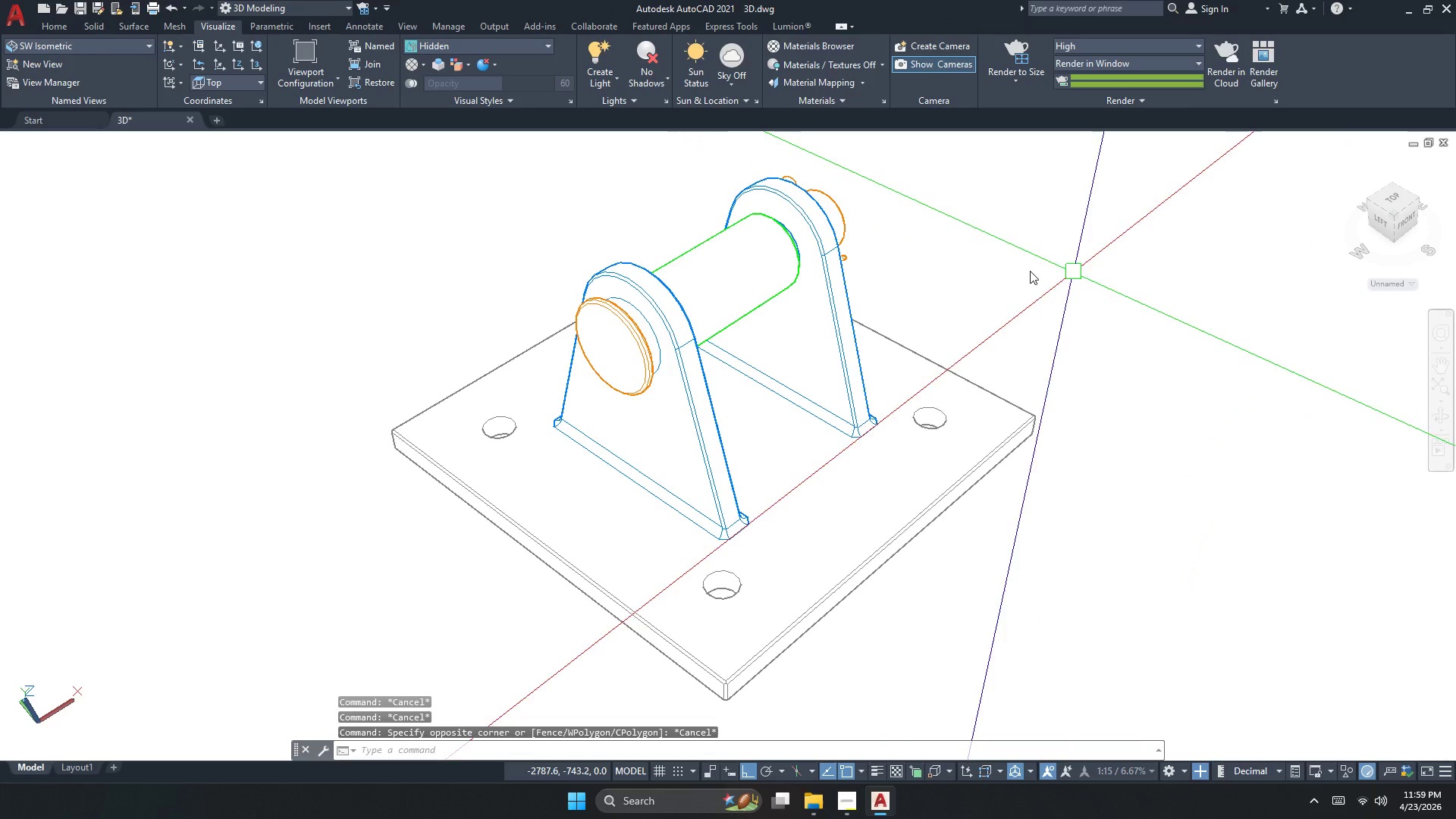 
key(Escape)
 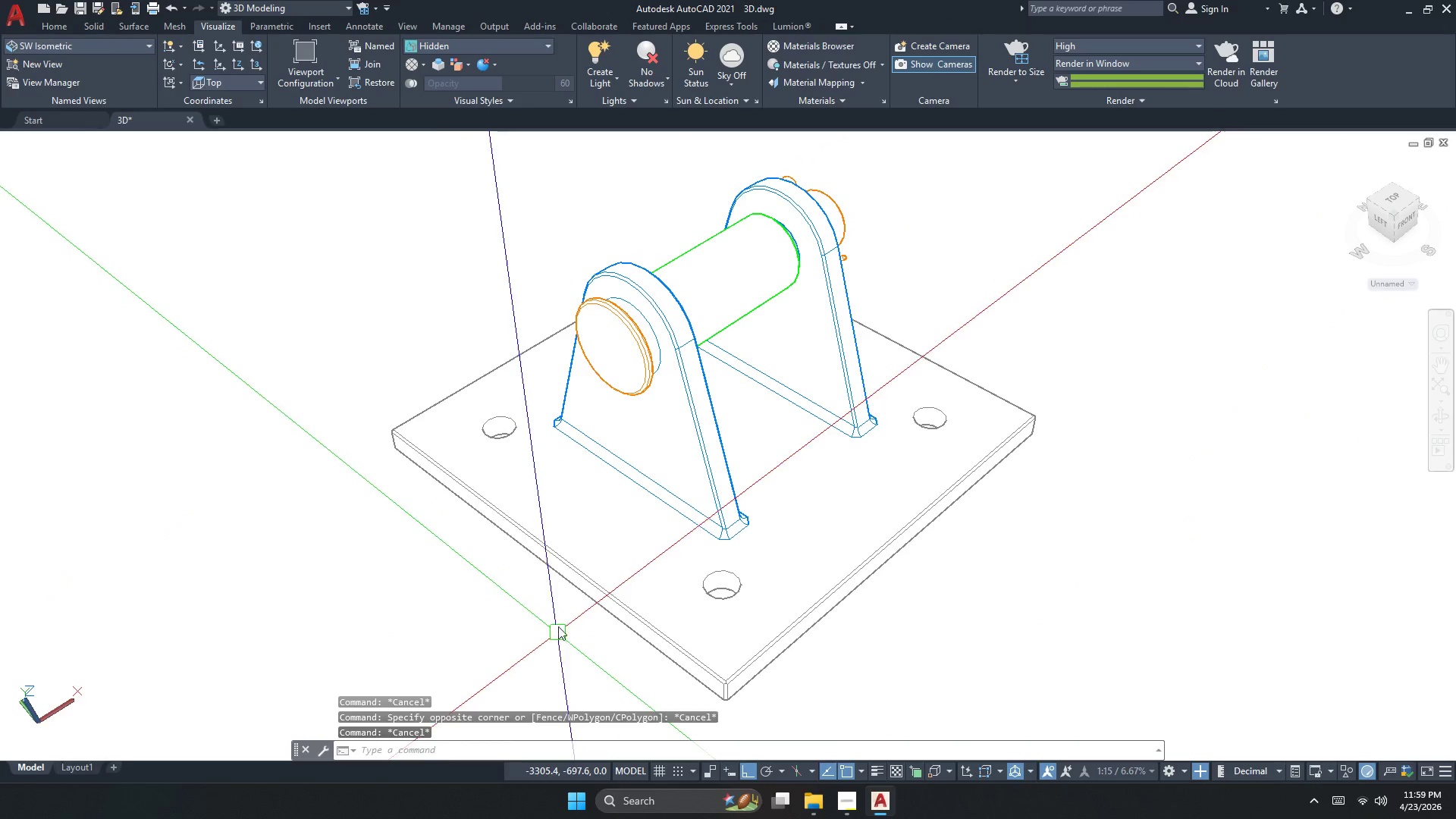 
key(Escape)
 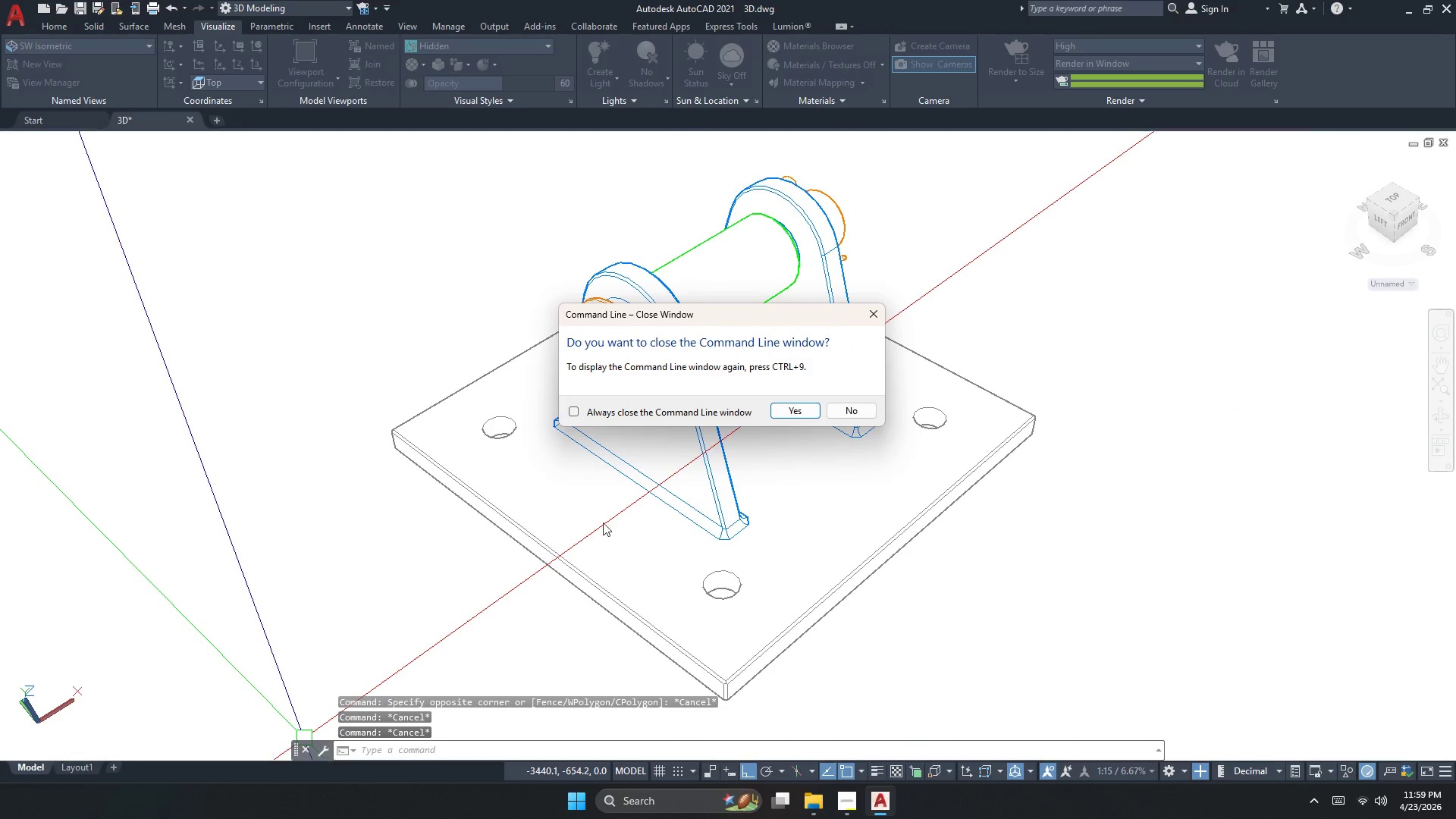 
left_click([811, 410])
 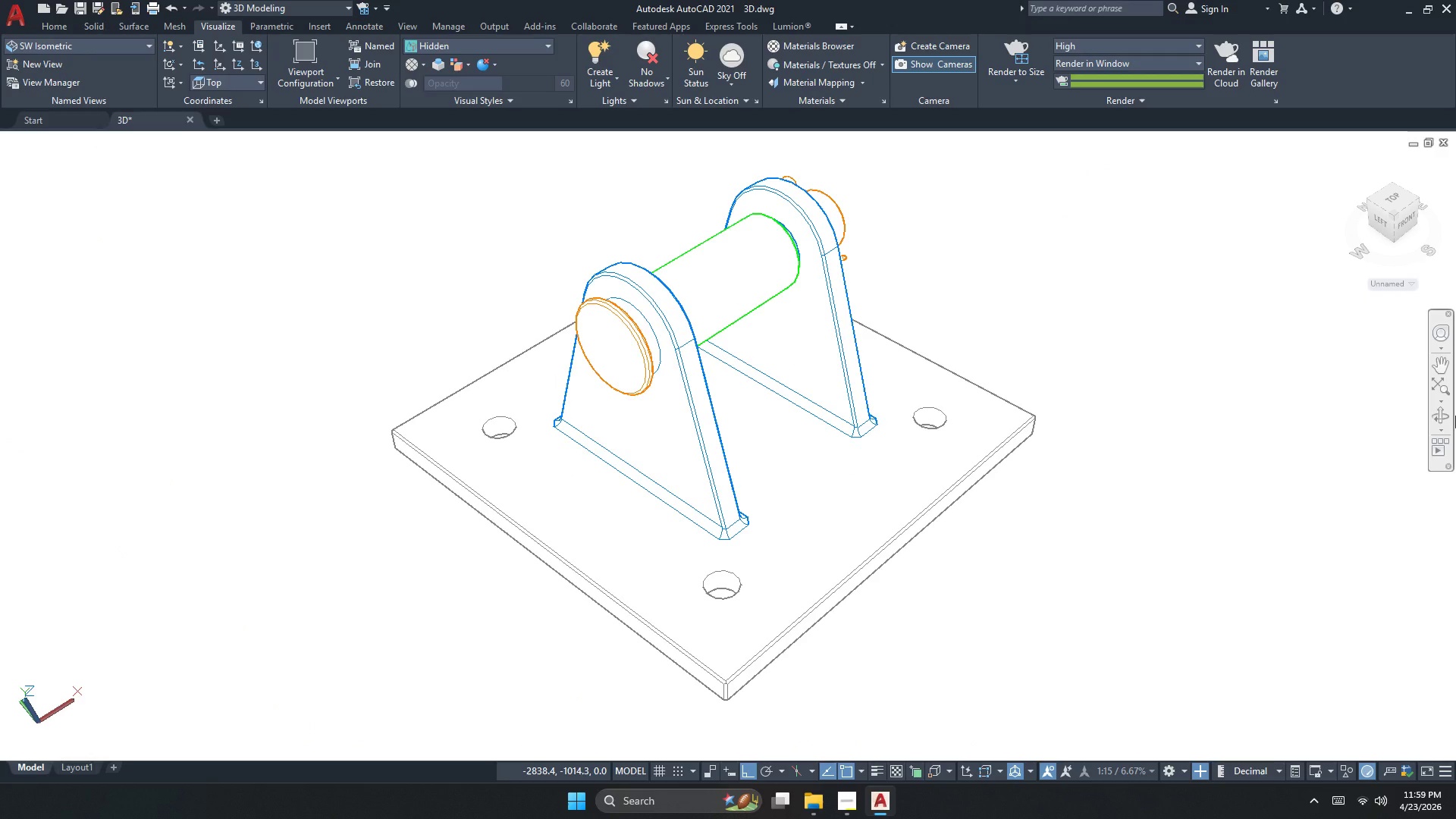 
hold_key(key=ShiftLeft, duration=0.89)
 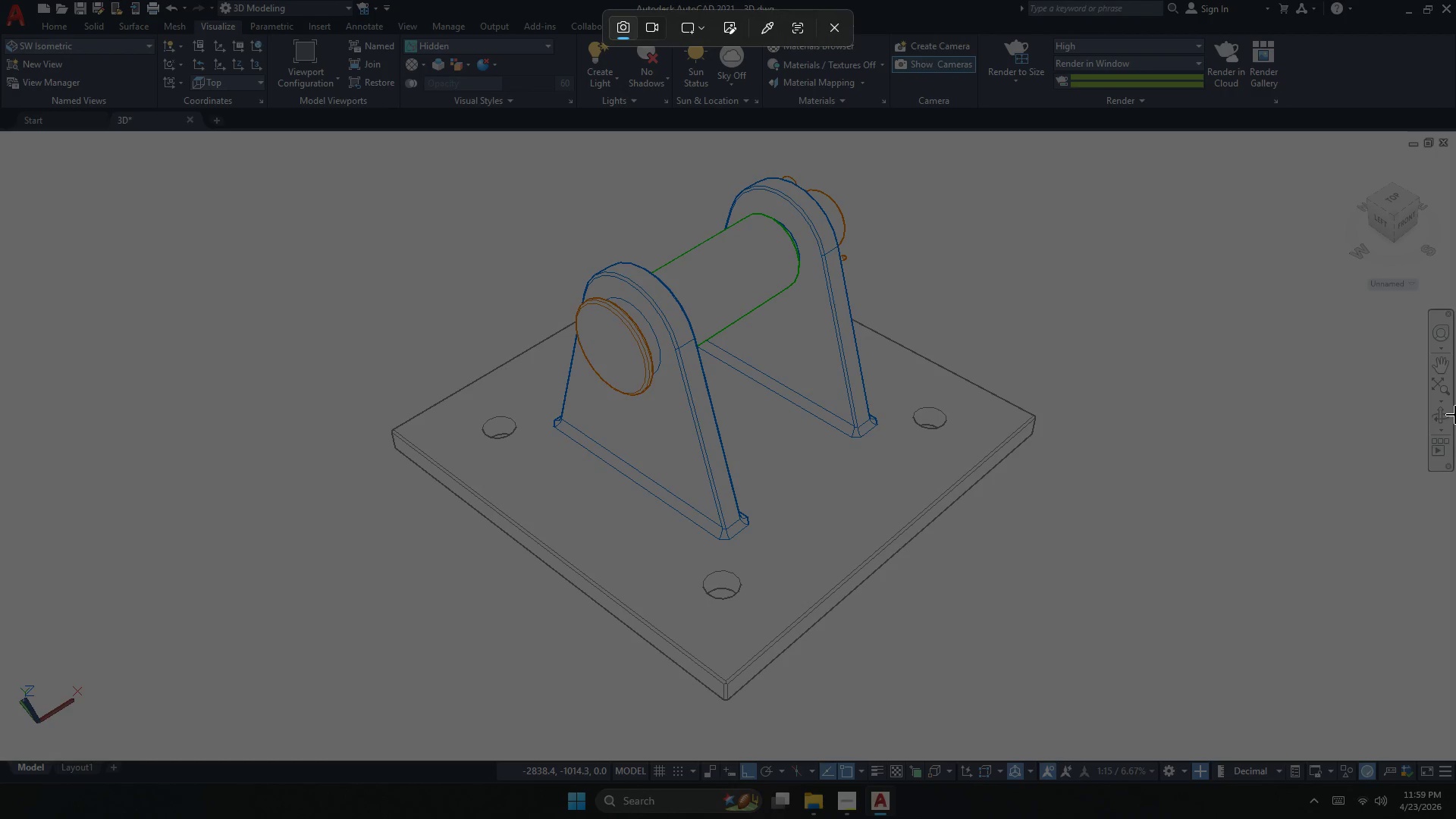 
hold_key(key=MetaLeft, duration=0.89)
 